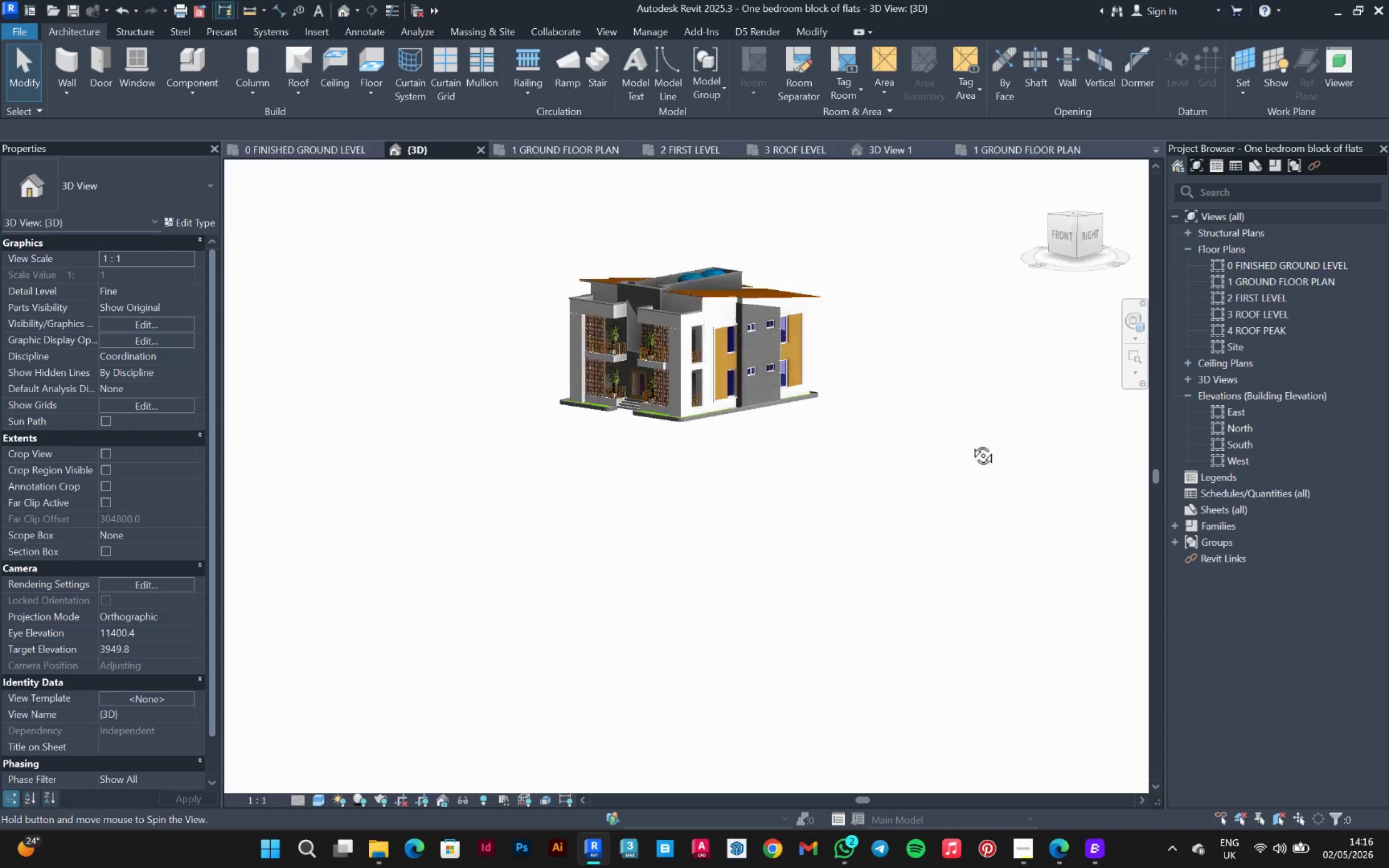 
key(Shift+ShiftLeft)
 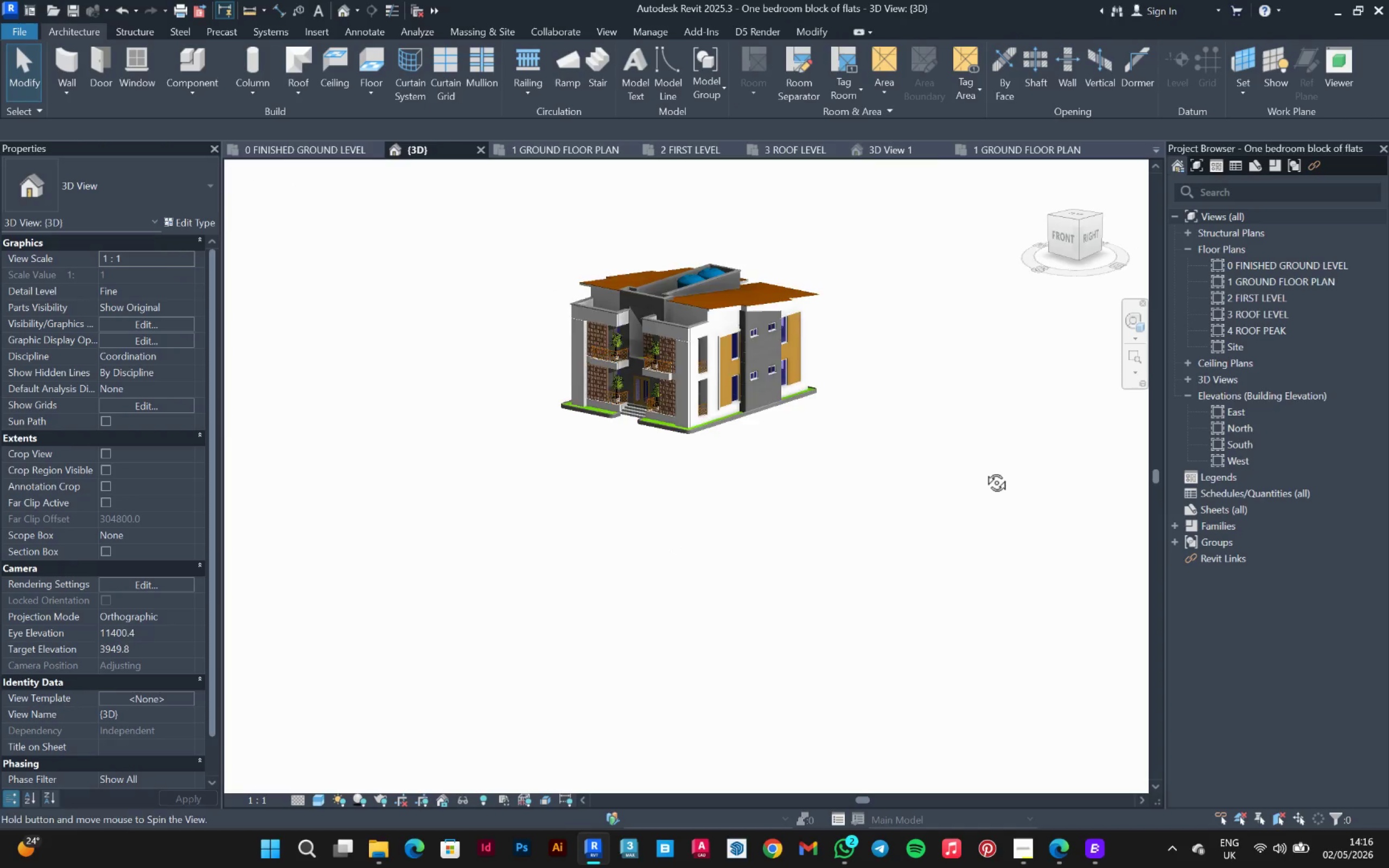 
key(Shift+ShiftLeft)
 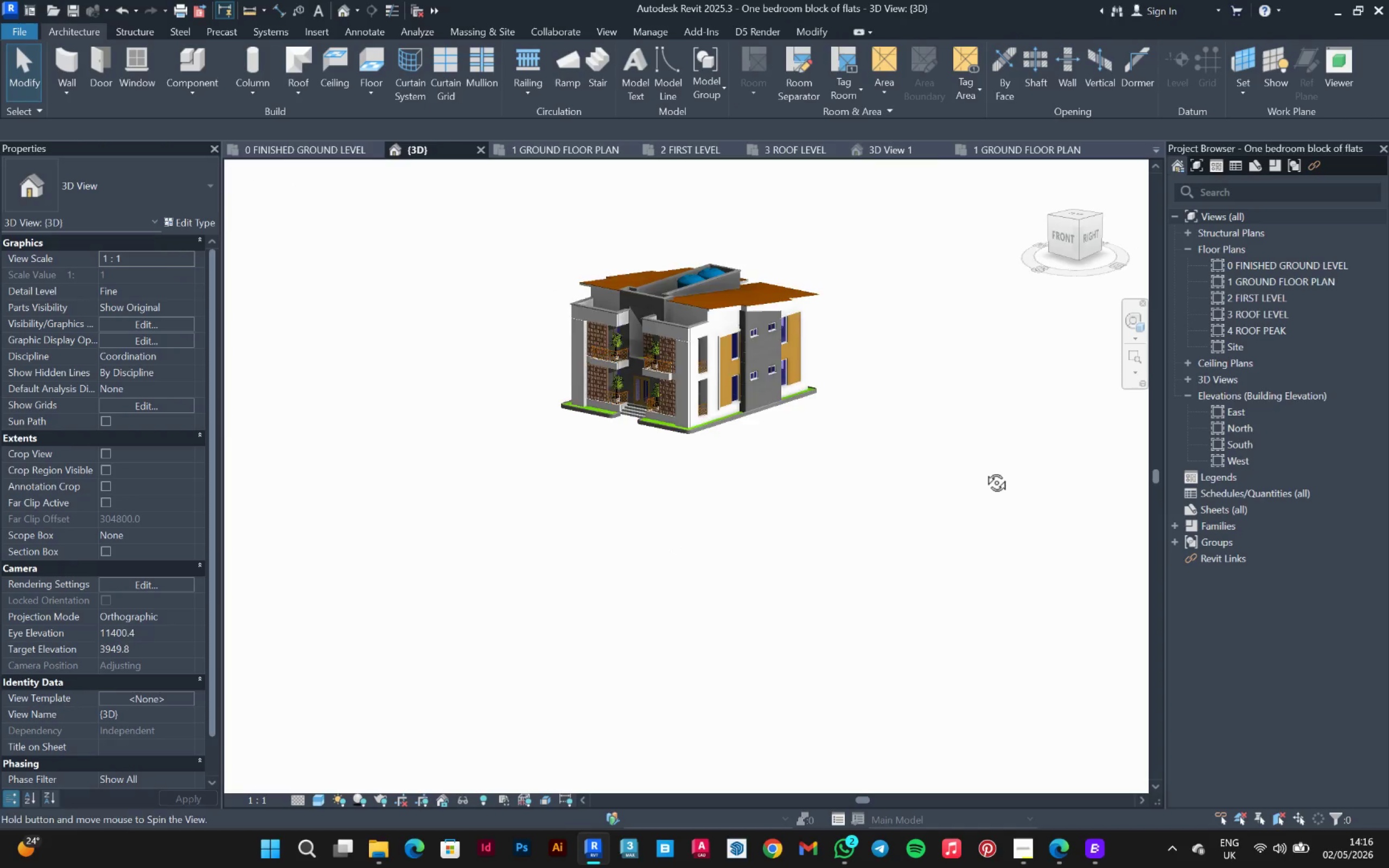 
key(Shift+ShiftLeft)
 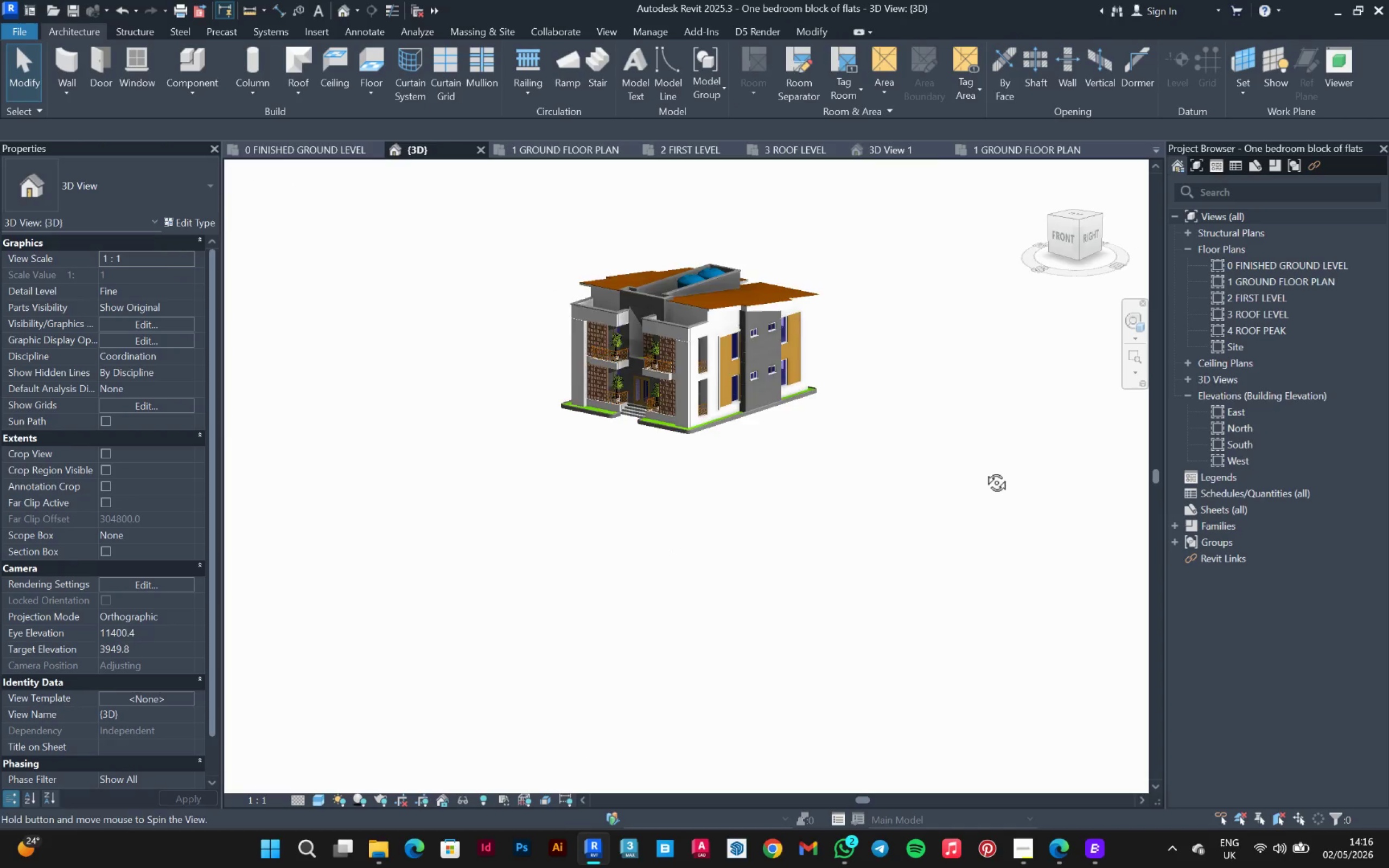 
key(Shift+ShiftLeft)
 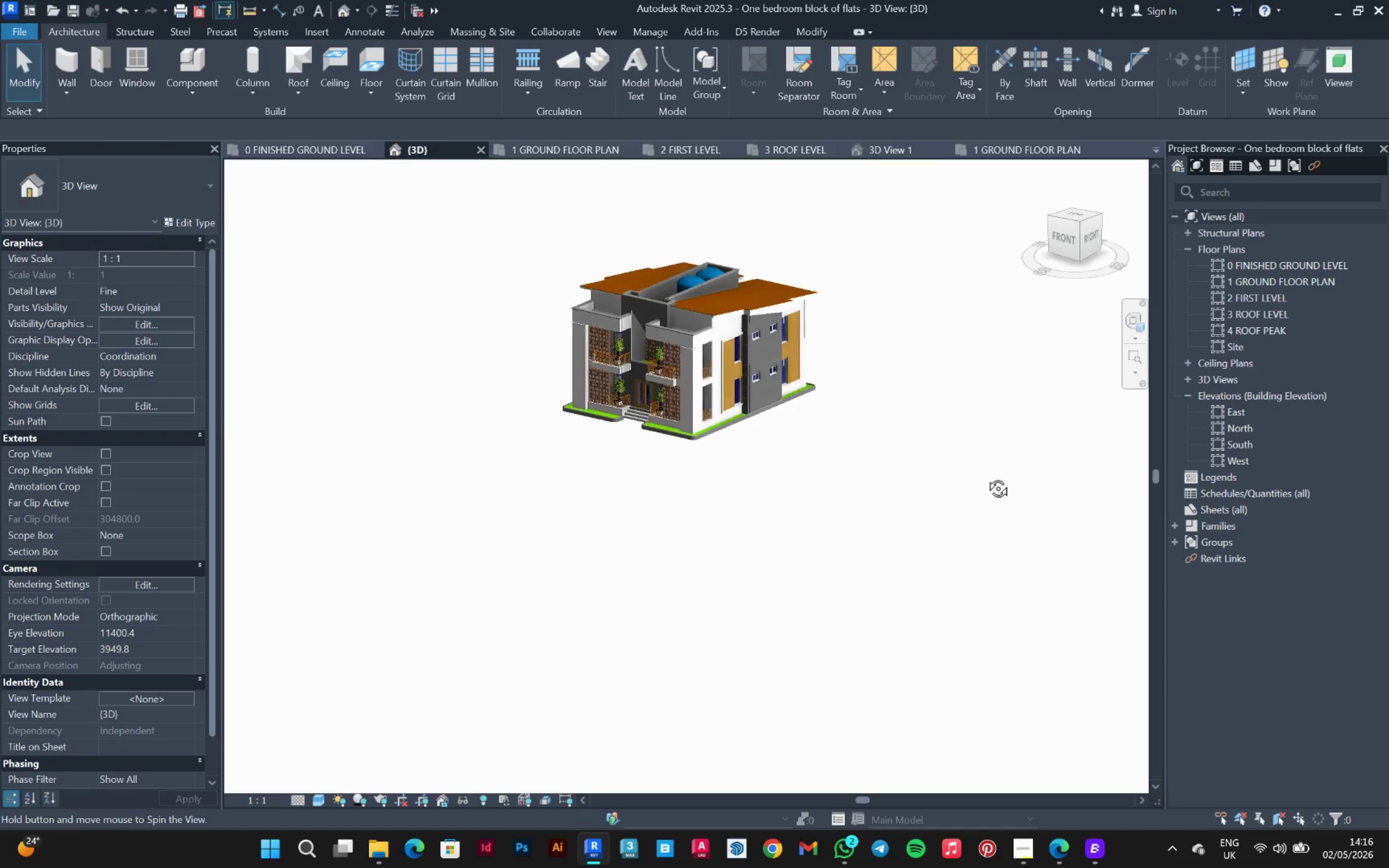 
key(Shift+ShiftLeft)
 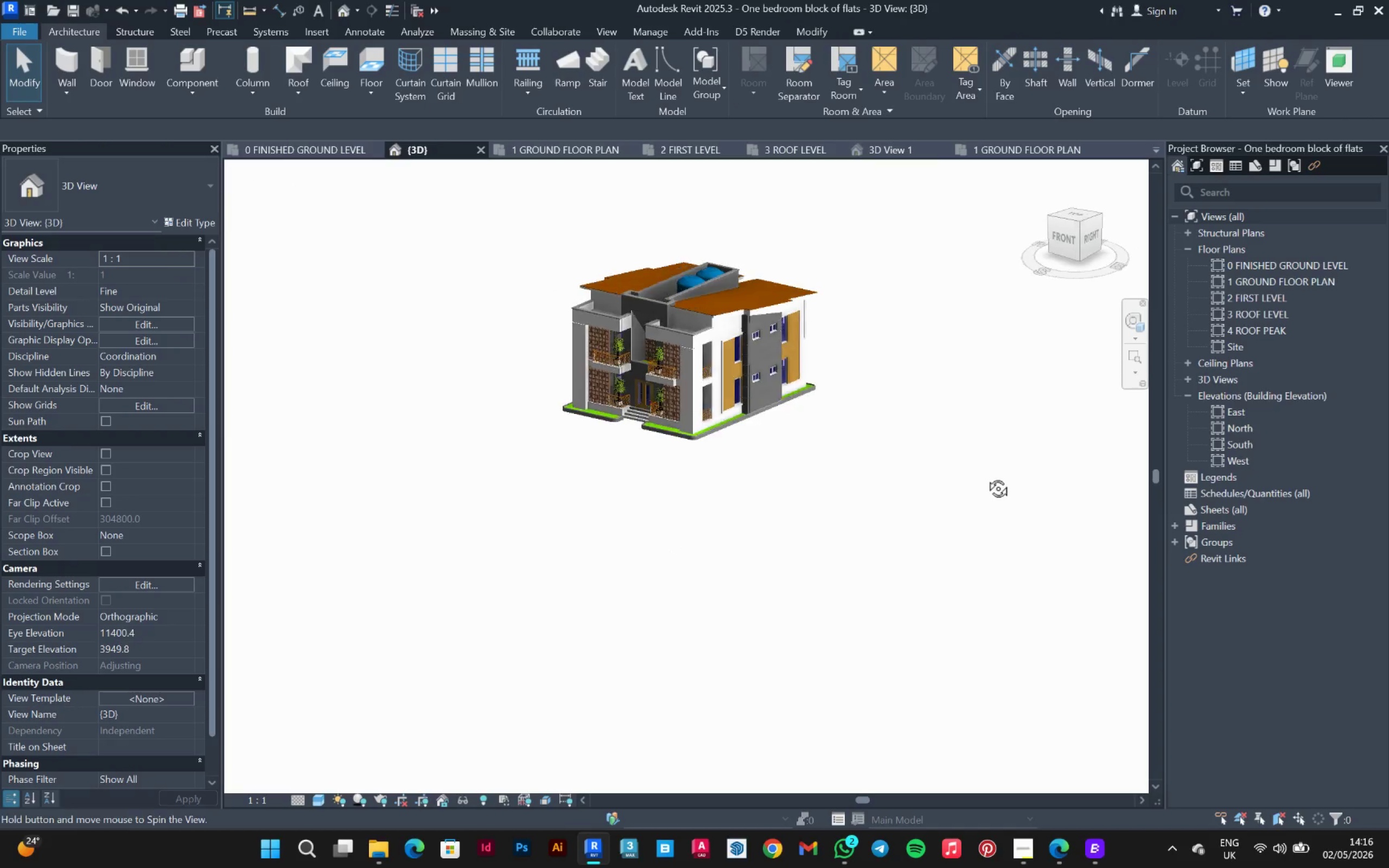 
key(Shift+ShiftLeft)
 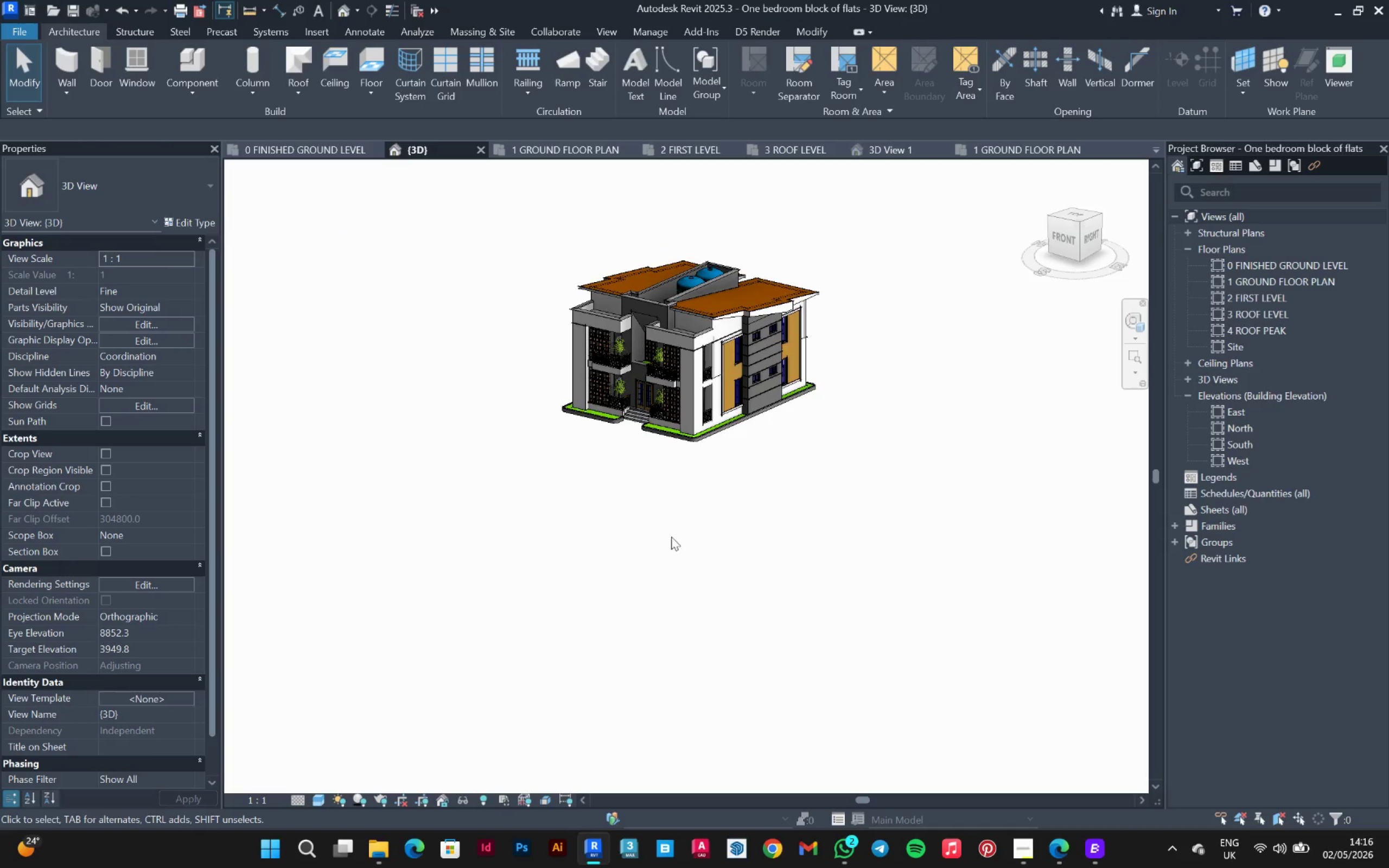 
hold_key(key=ShiftLeft, duration=0.69)
 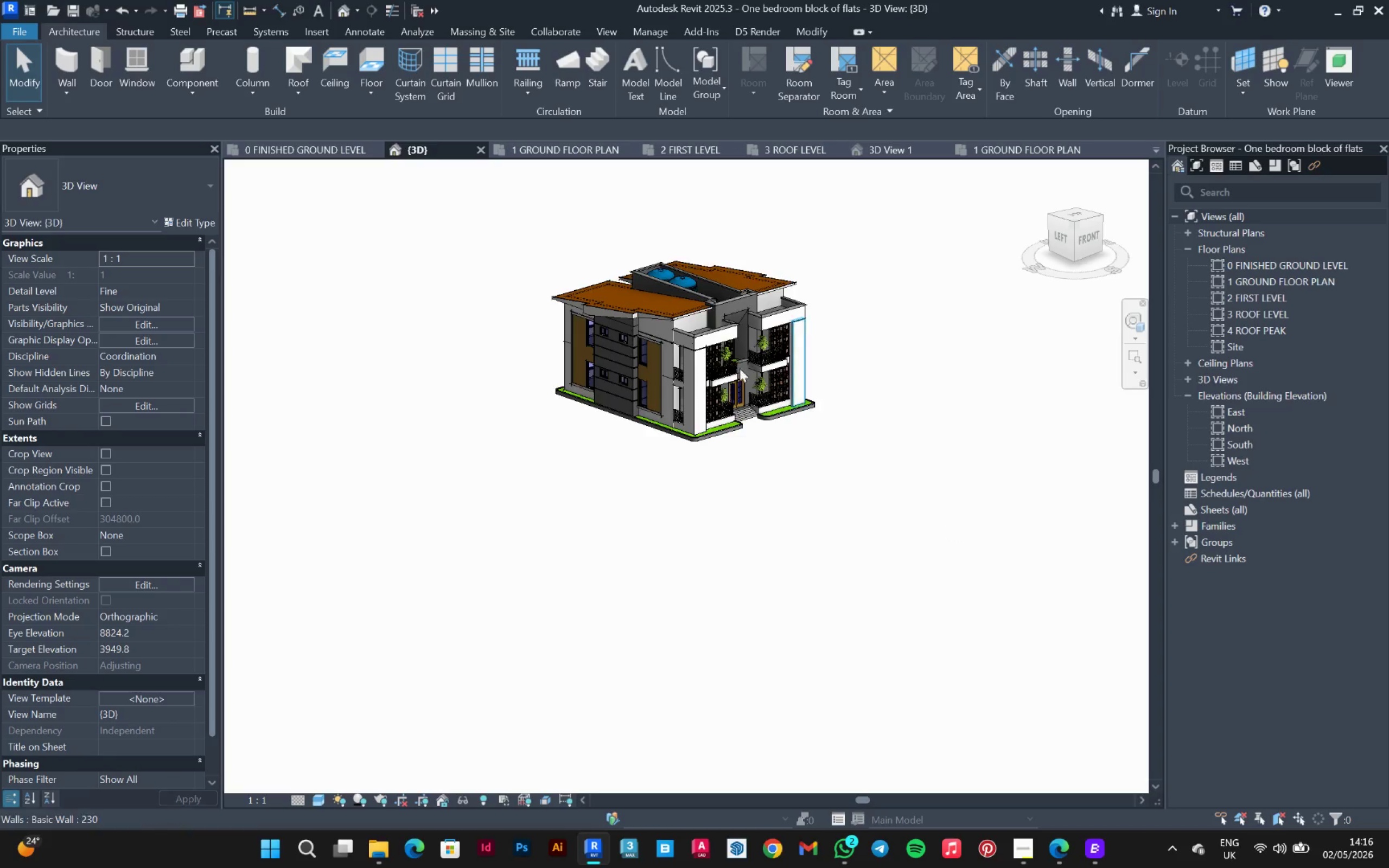 
scroll: coordinate [775, 394], scroll_direction: up, amount: 8.0
 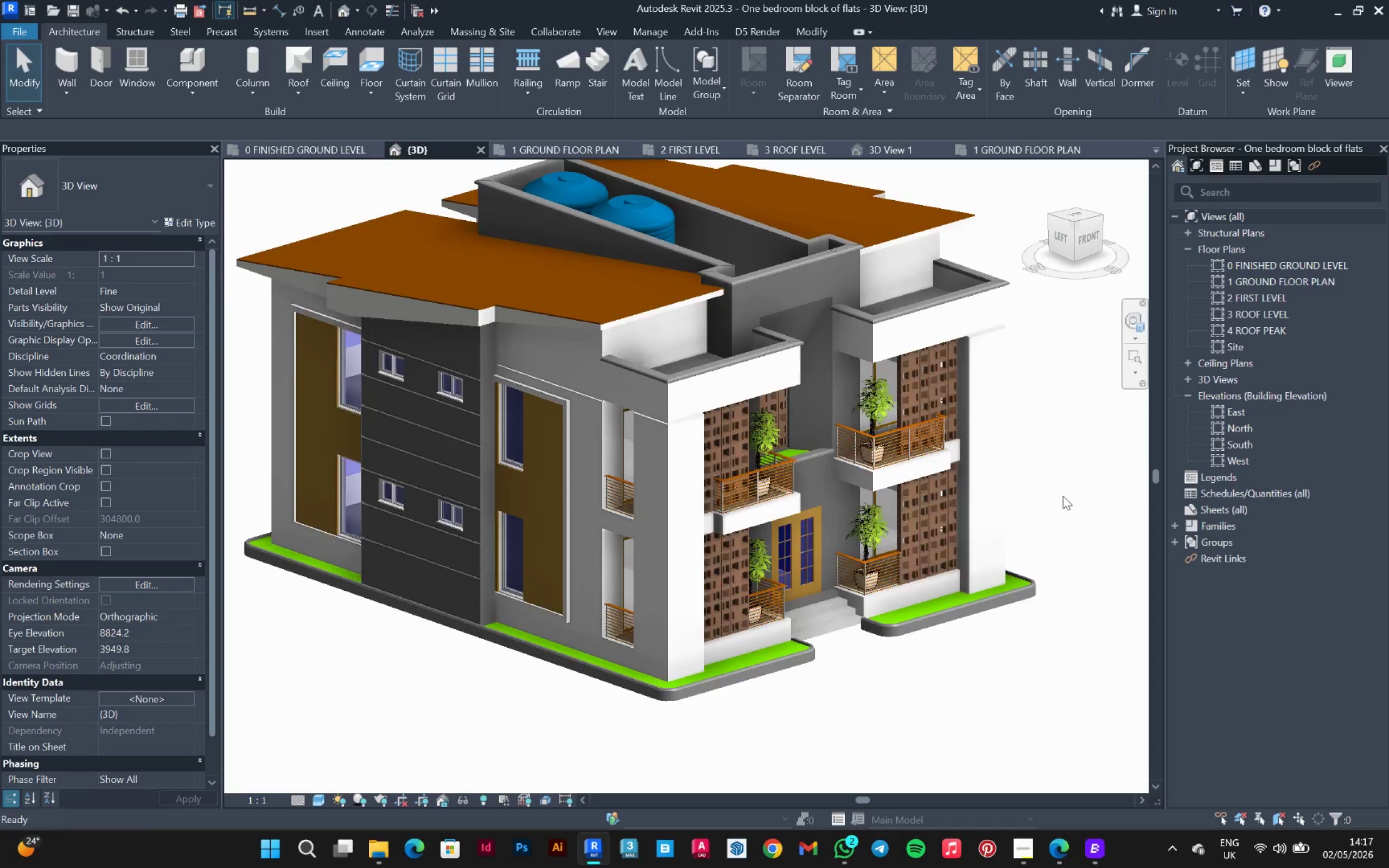 
scroll: coordinate [1063, 496], scroll_direction: down, amount: 1.0
 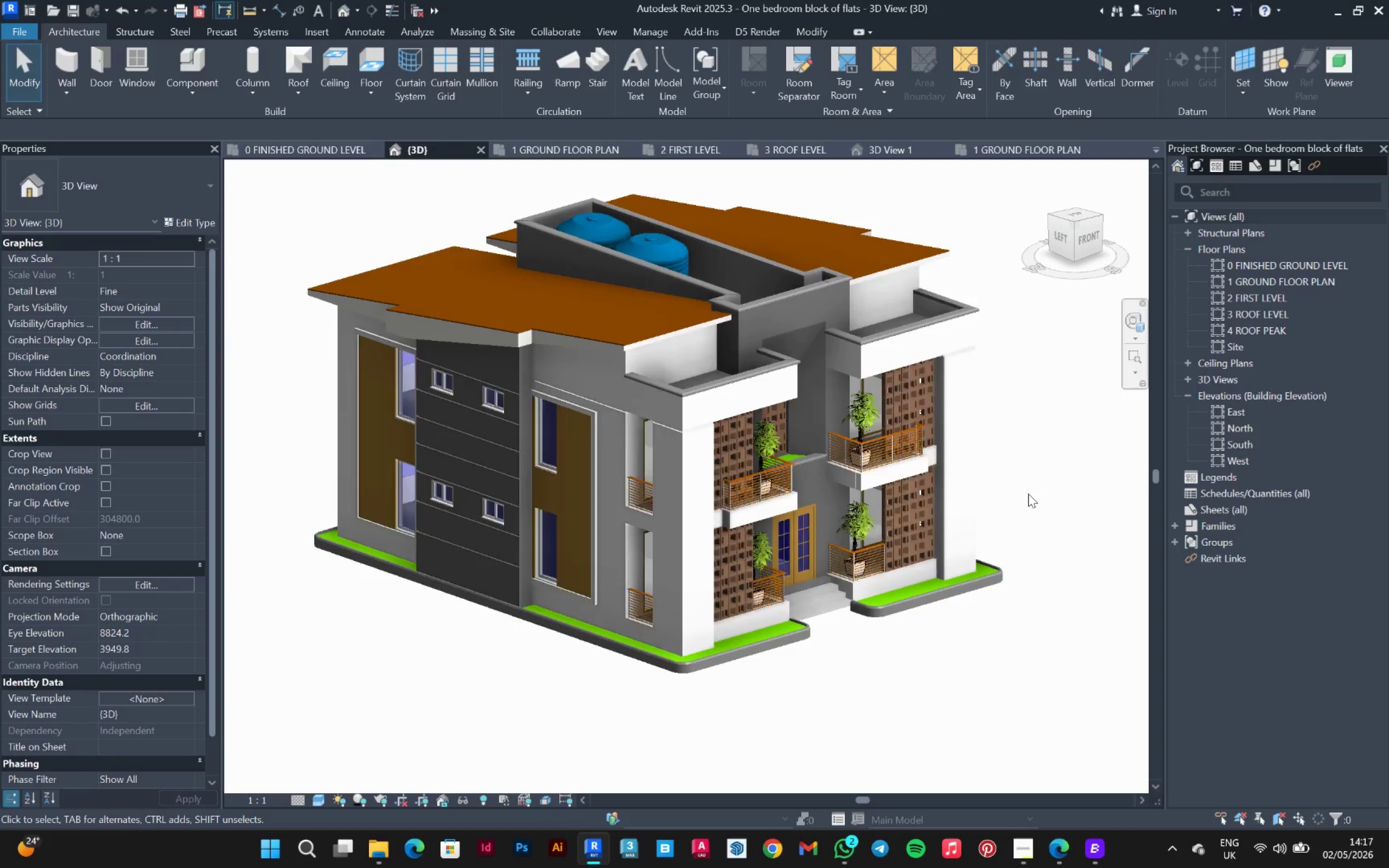 
hold_key(key=ShiftLeft, duration=1.5)
 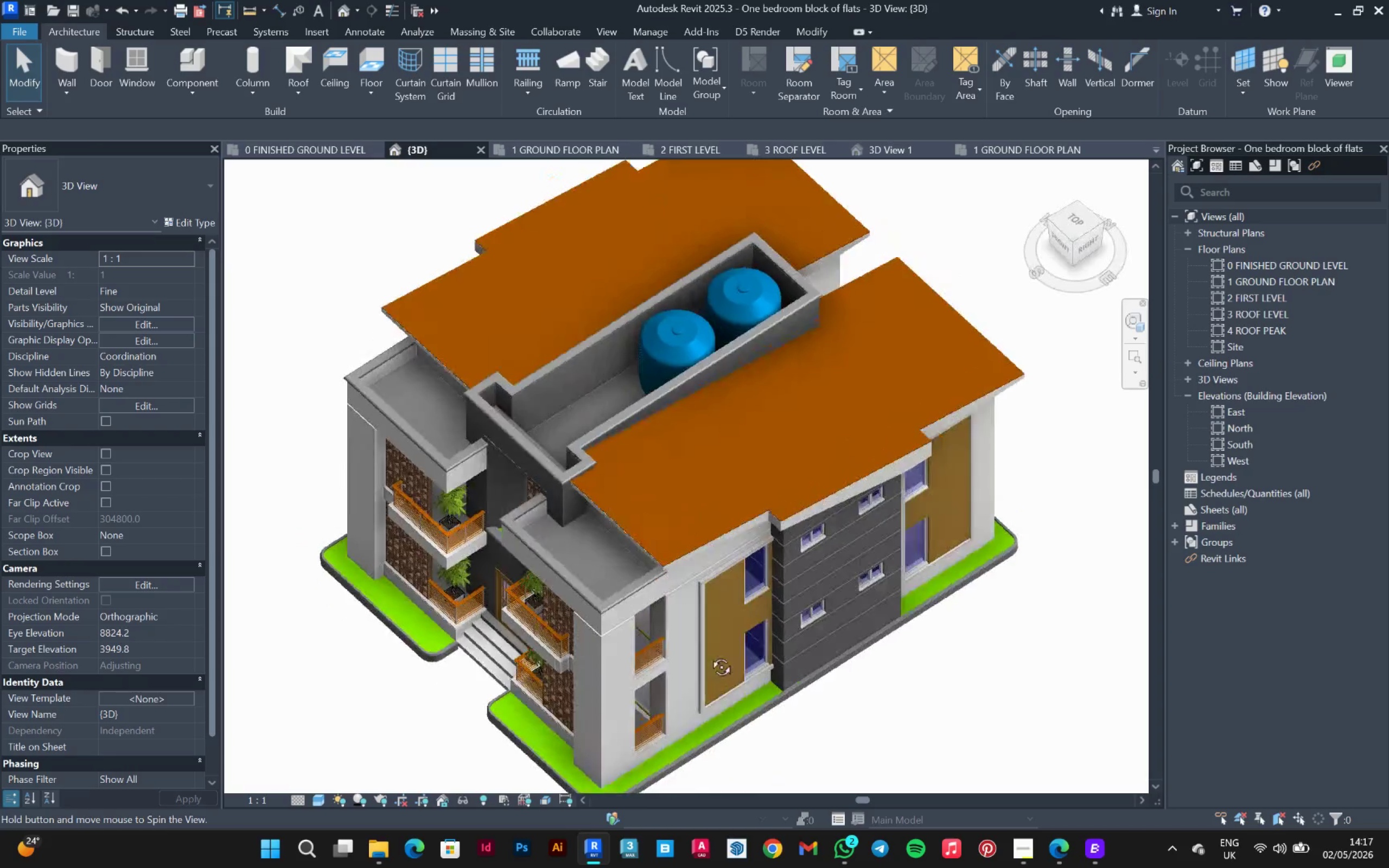 
hold_key(key=ShiftLeft, duration=1.51)
 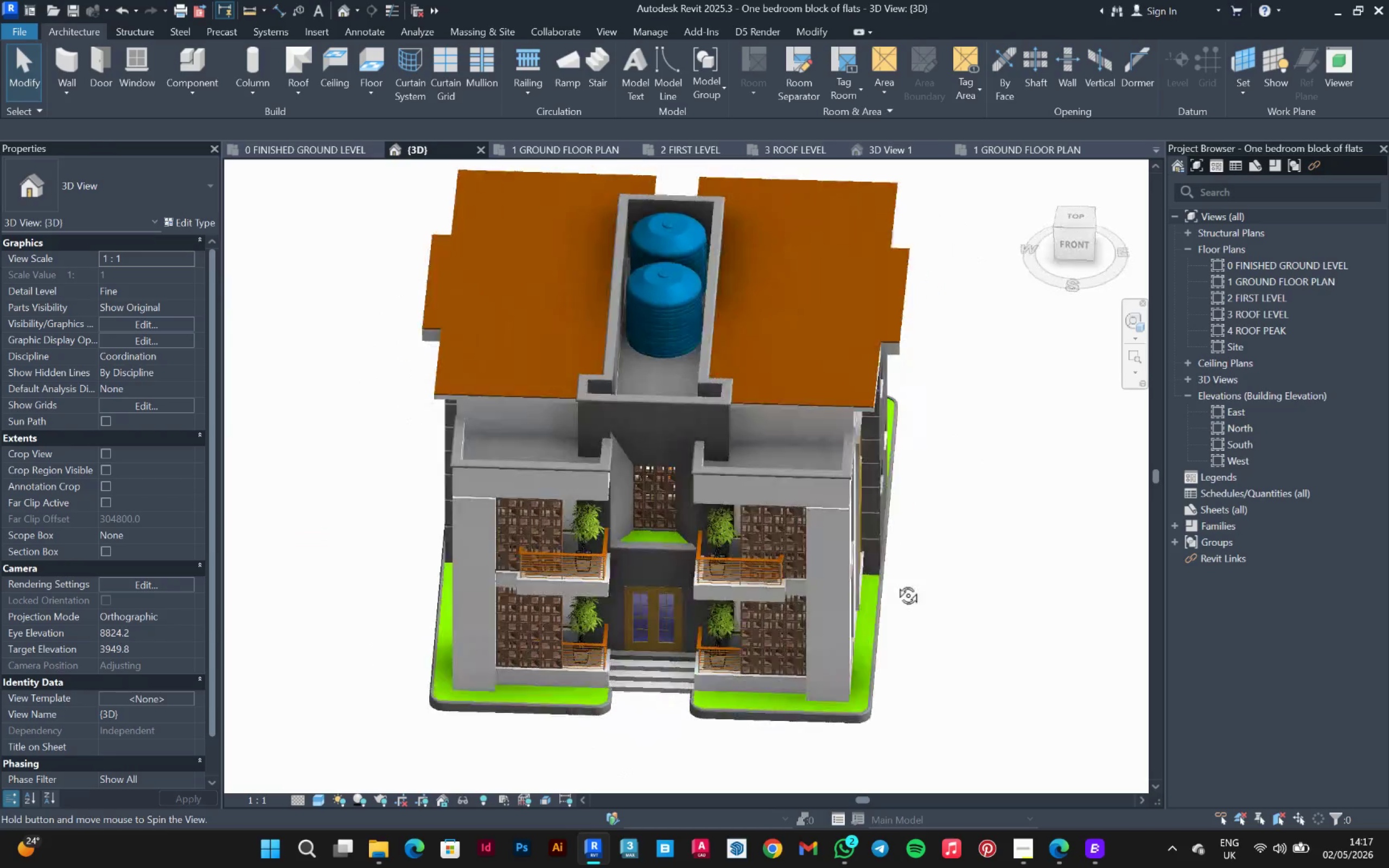 
hold_key(key=ShiftLeft, duration=1.52)
 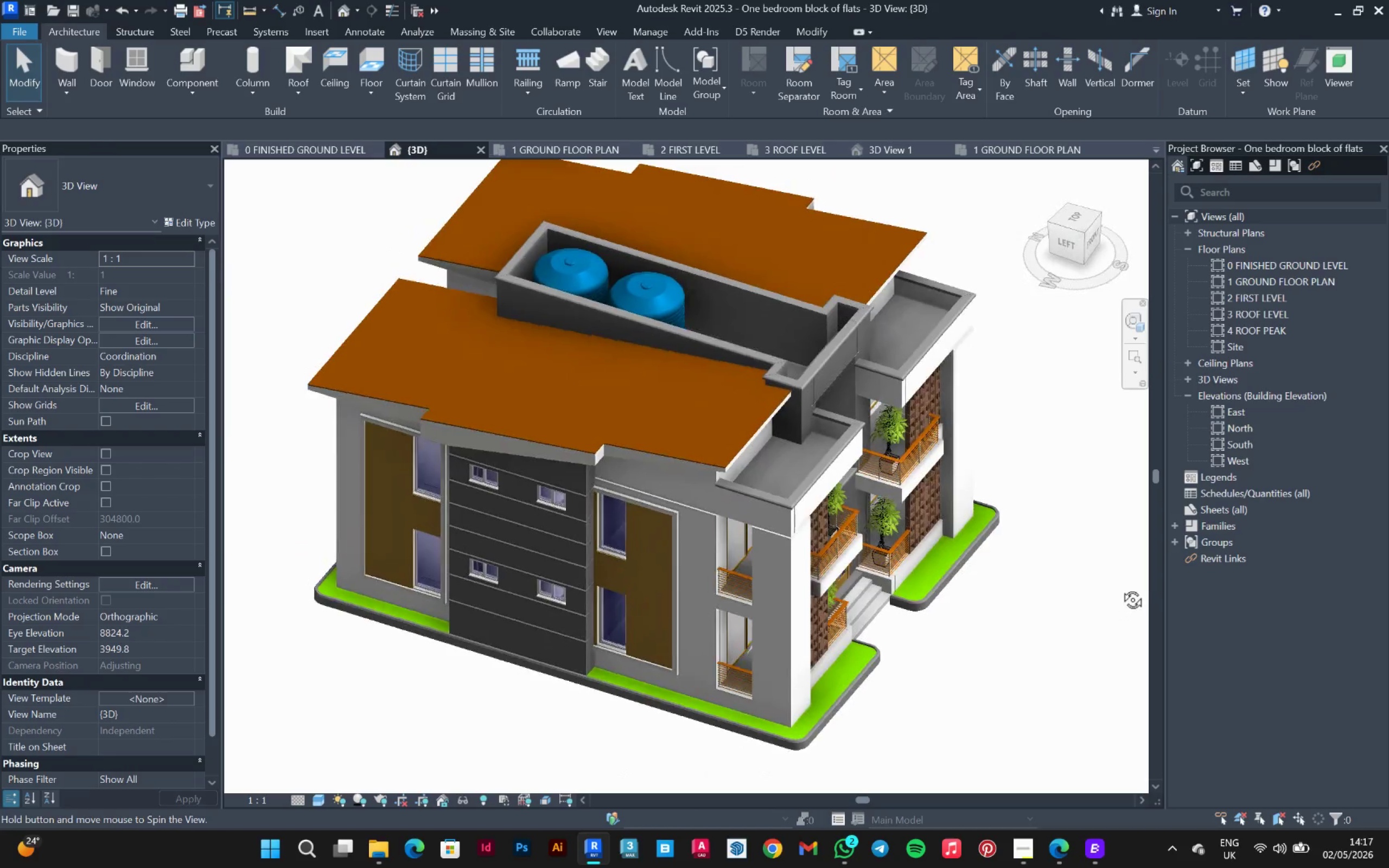 
hold_key(key=ShiftLeft, duration=1.5)
 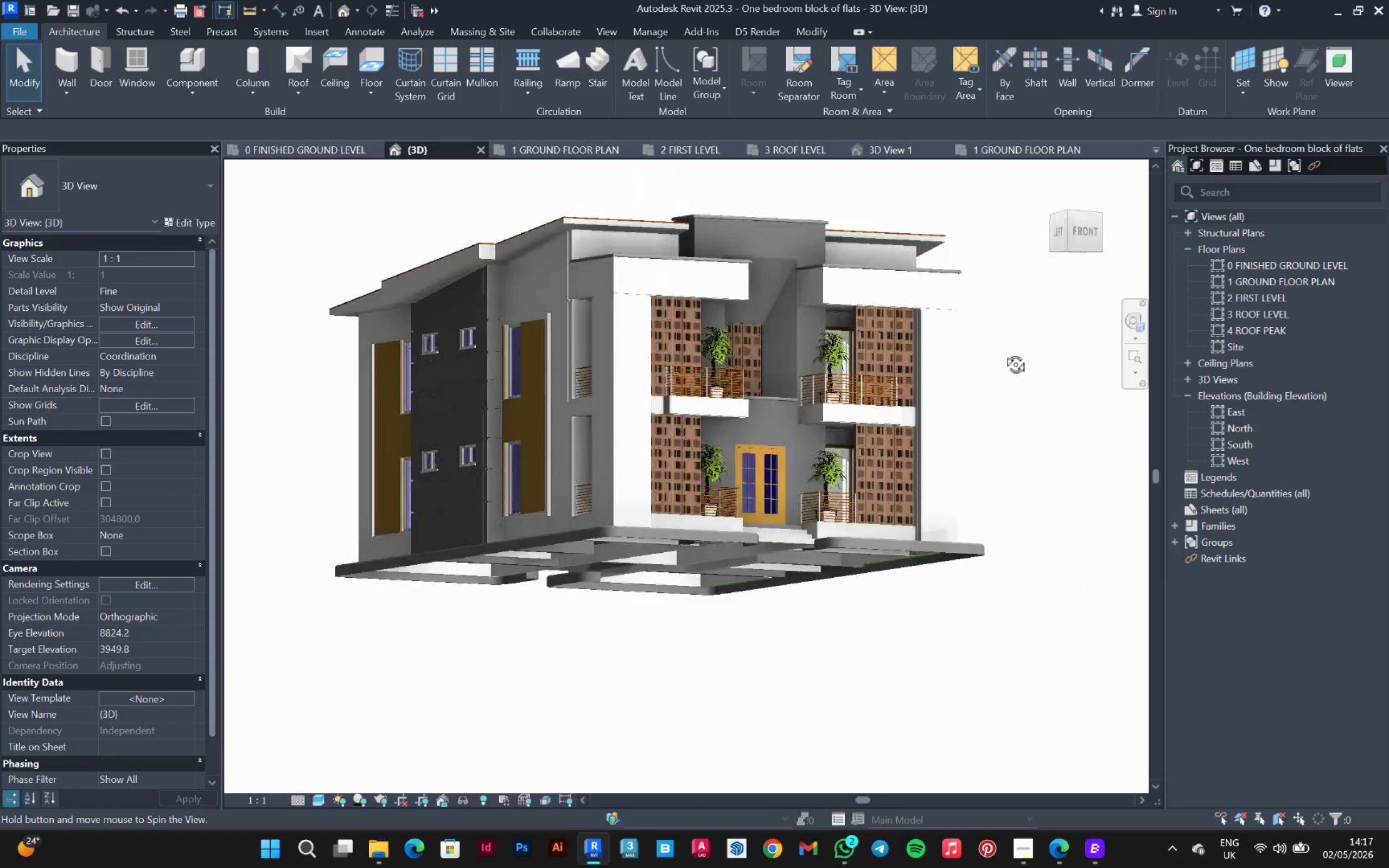 
hold_key(key=ShiftLeft, duration=1.5)
 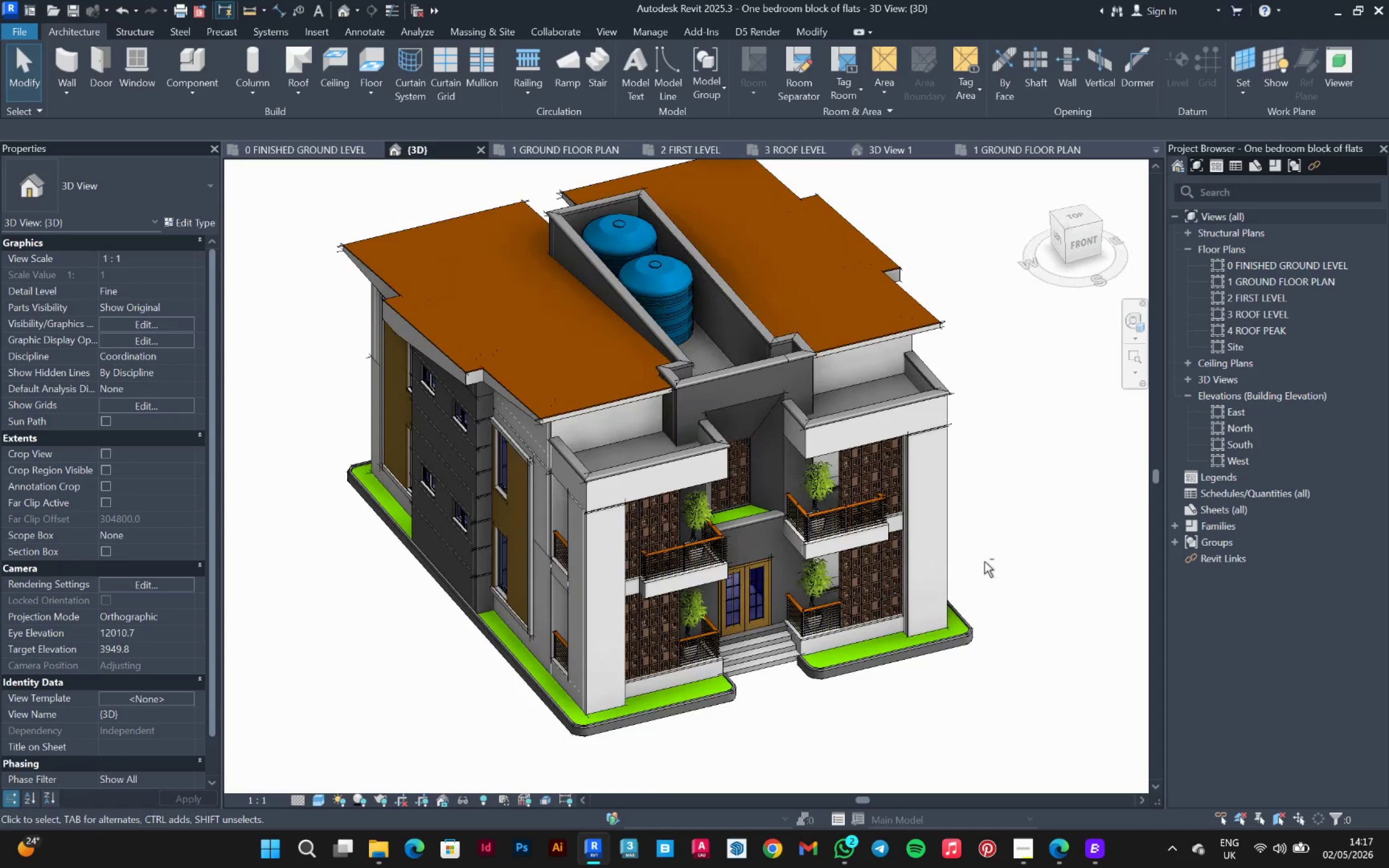 
key(Shift+ShiftLeft)
 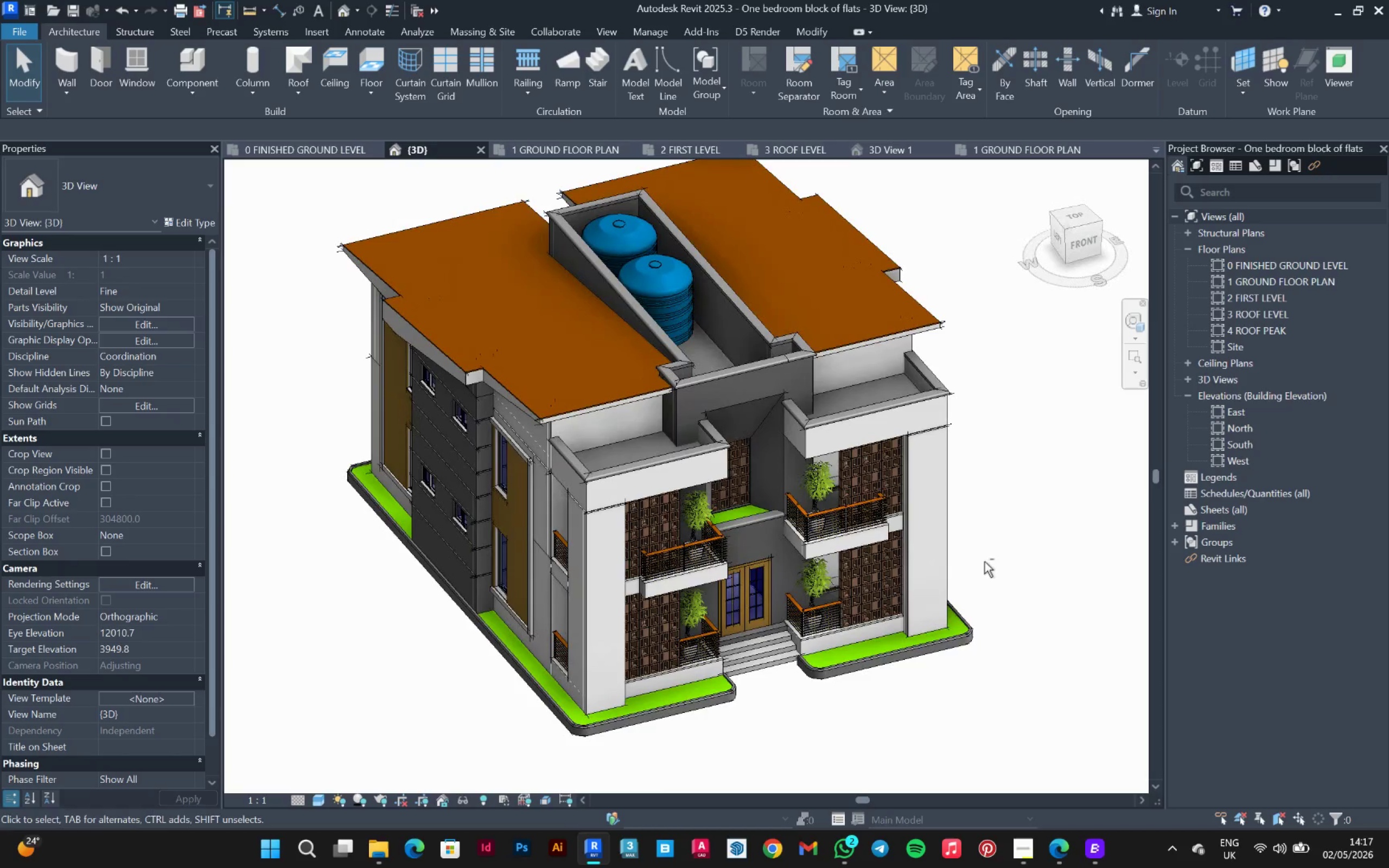 
key(Shift+ShiftLeft)
 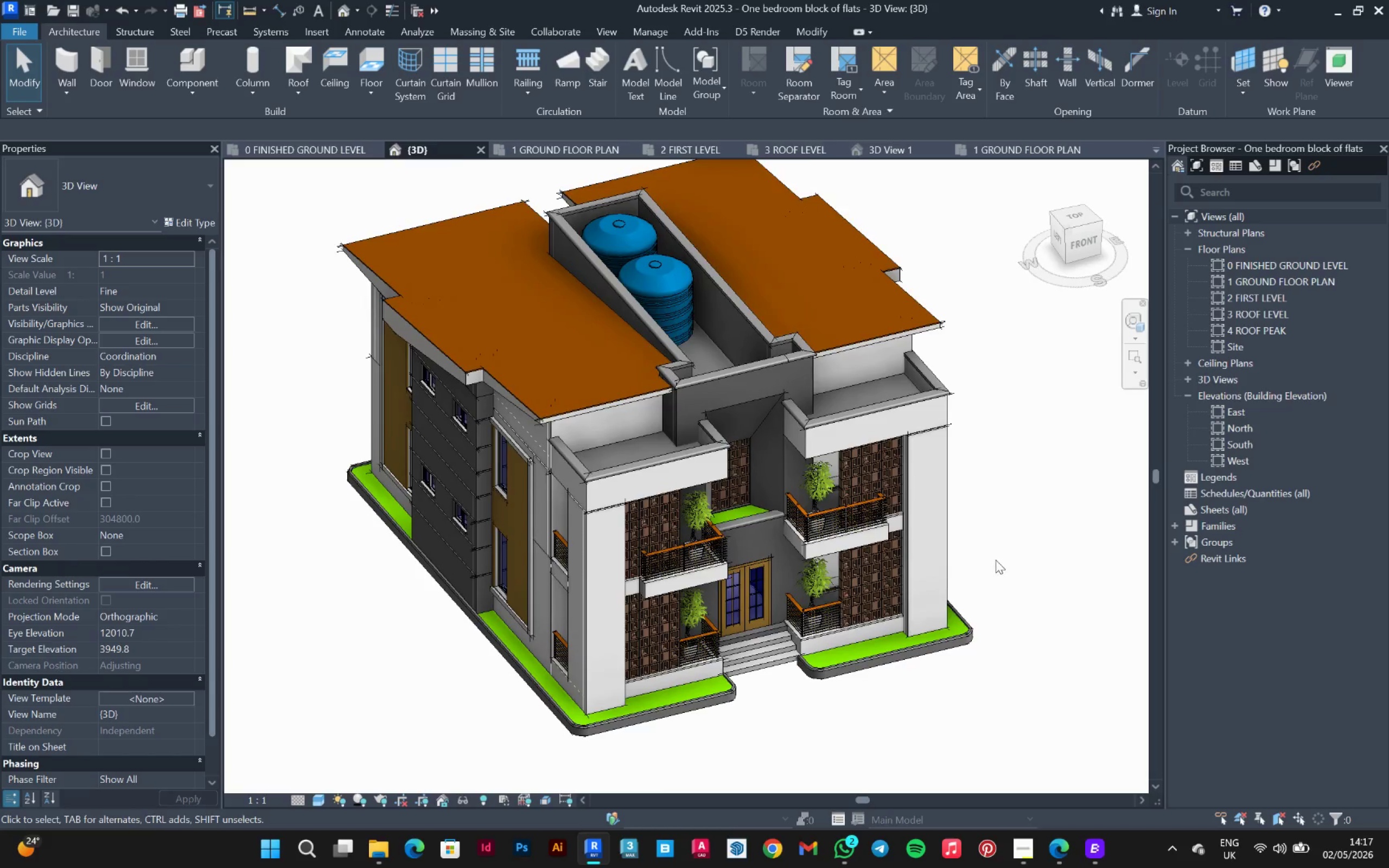 
hold_key(key=ShiftLeft, duration=1.08)
 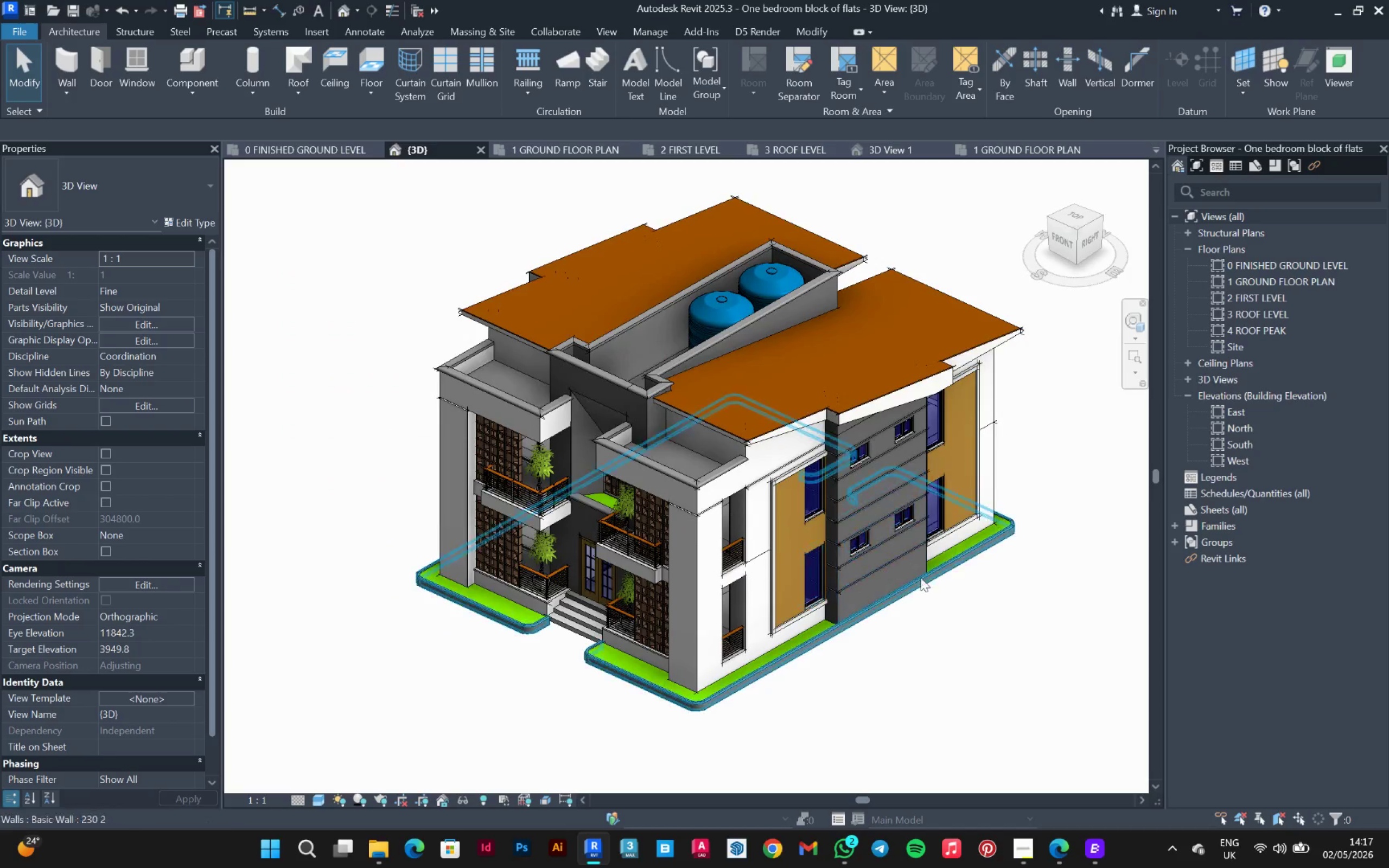 
scroll: coordinate [1027, 539], scroll_direction: down, amount: 1.0
 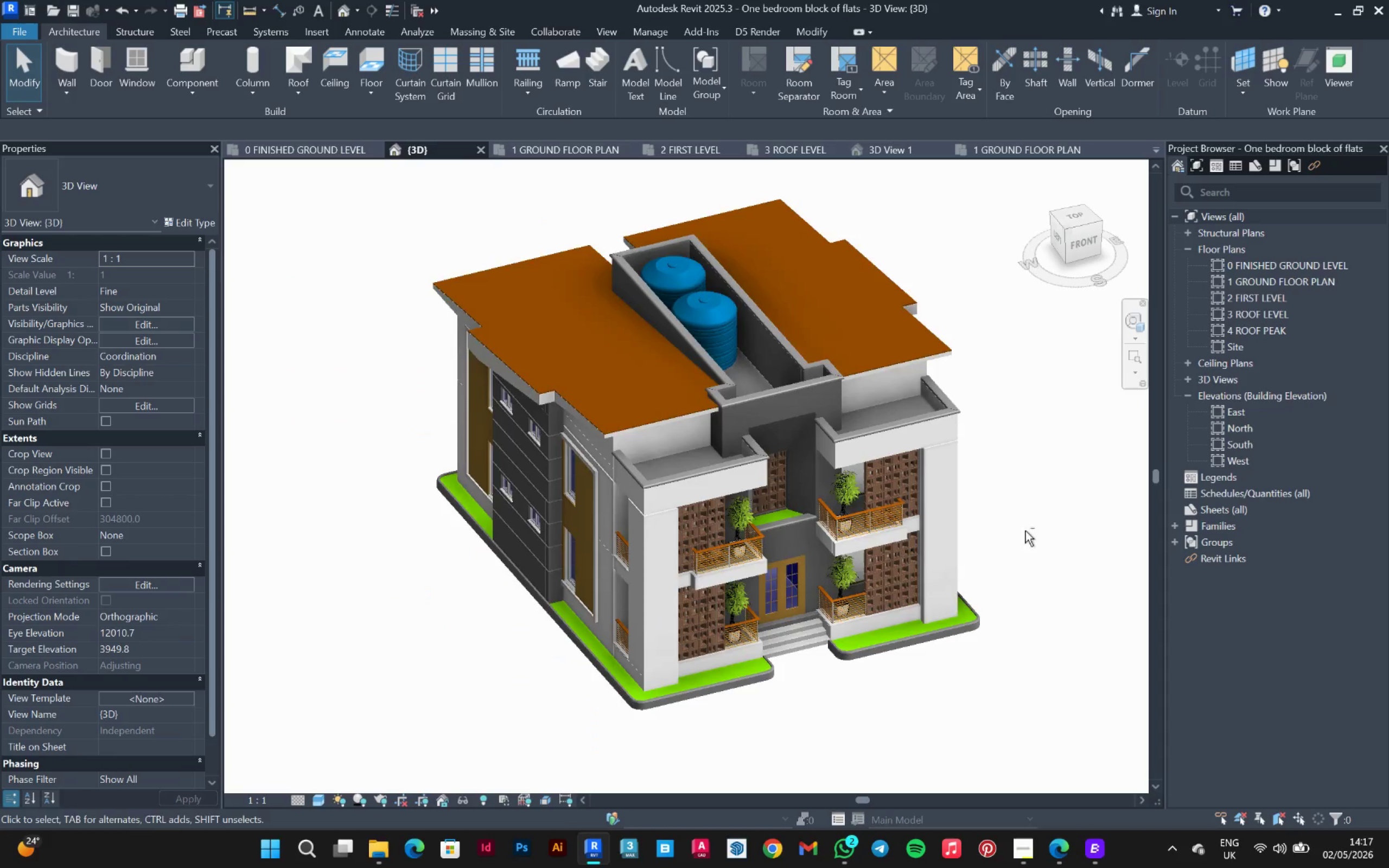 
hold_key(key=ShiftLeft, duration=0.86)
 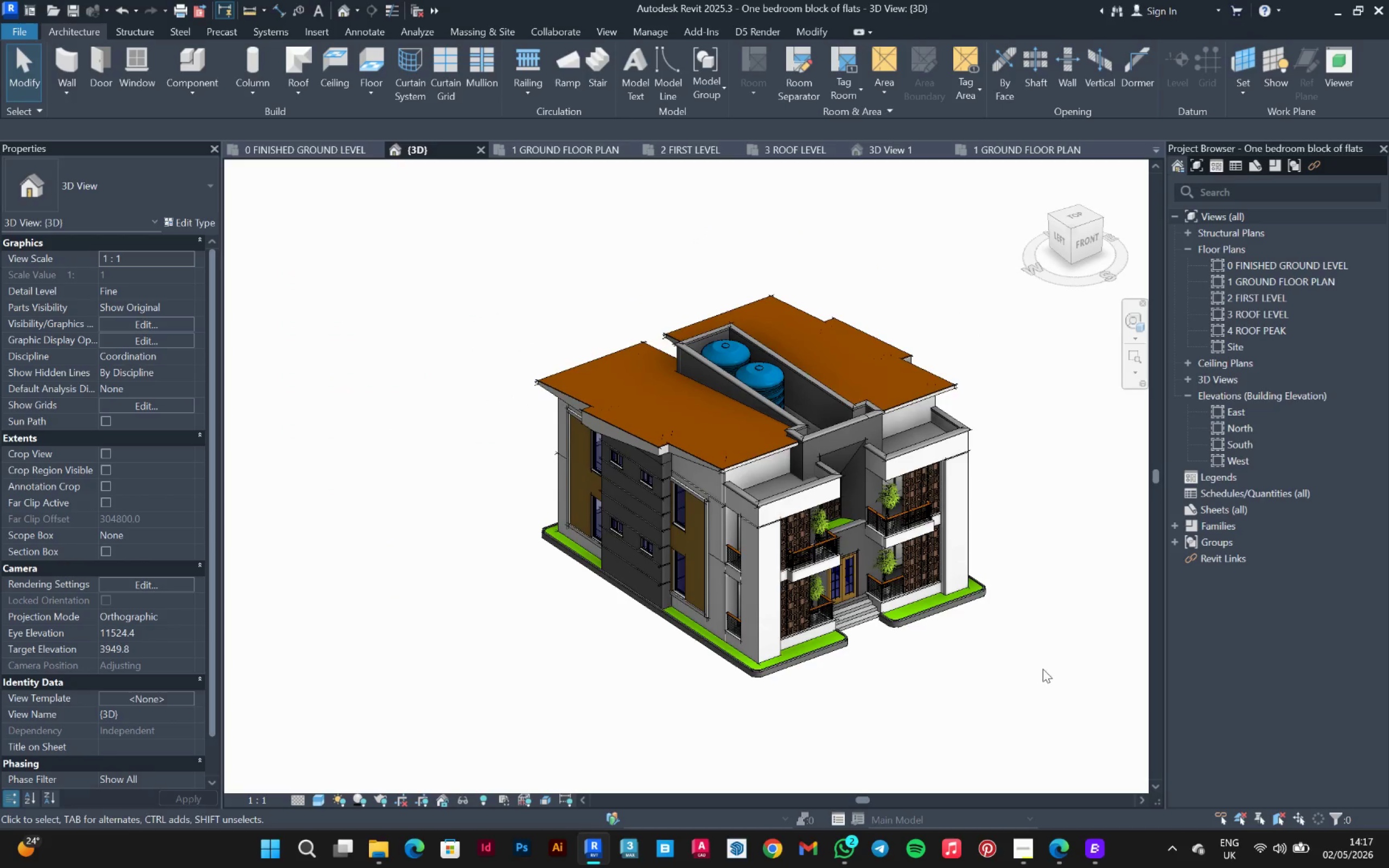 
scroll: coordinate [942, 593], scroll_direction: down, amount: 2.0
 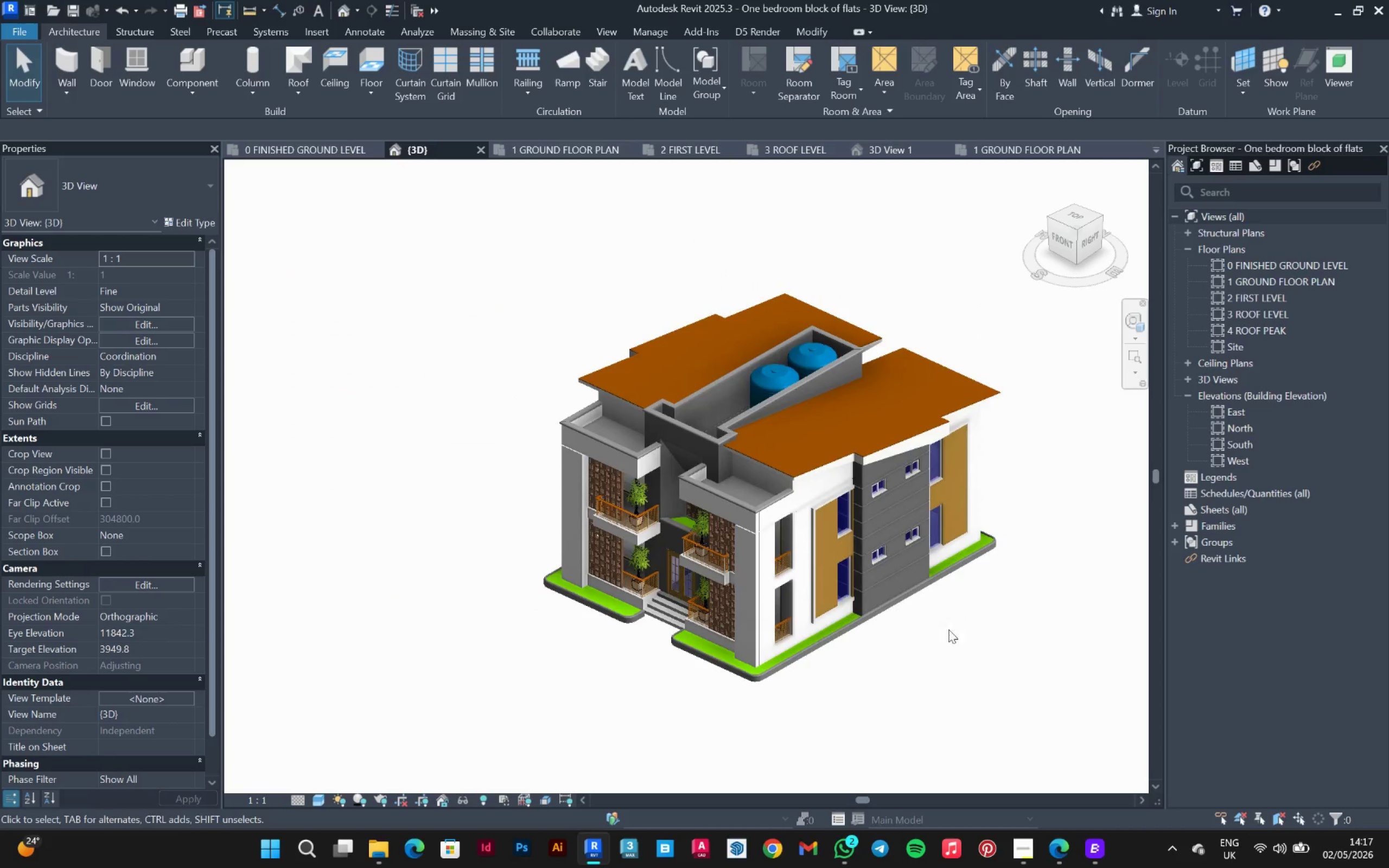 
hold_key(key=ShiftLeft, duration=0.64)
 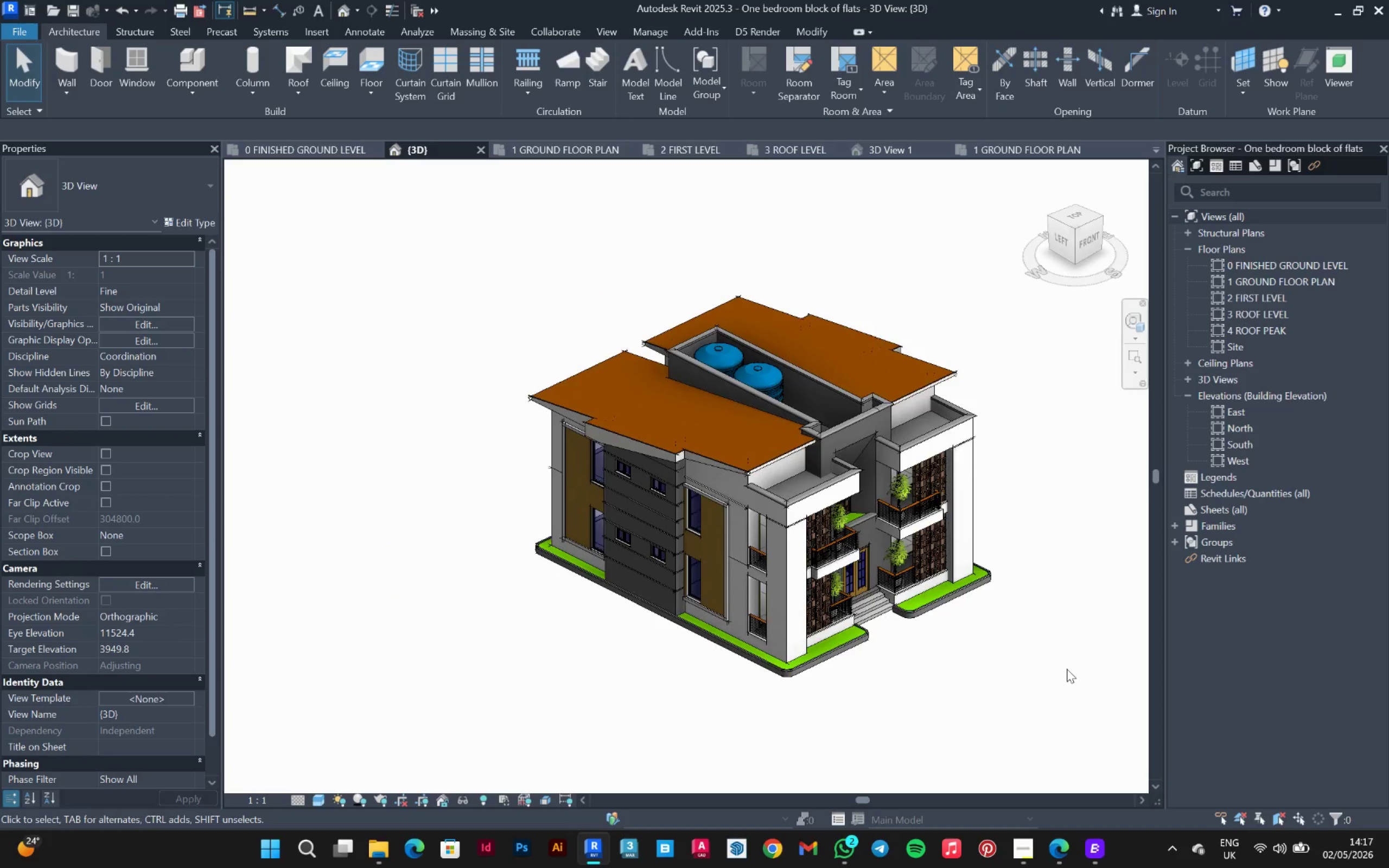 
scroll: coordinate [1067, 669], scroll_direction: up, amount: 2.0
 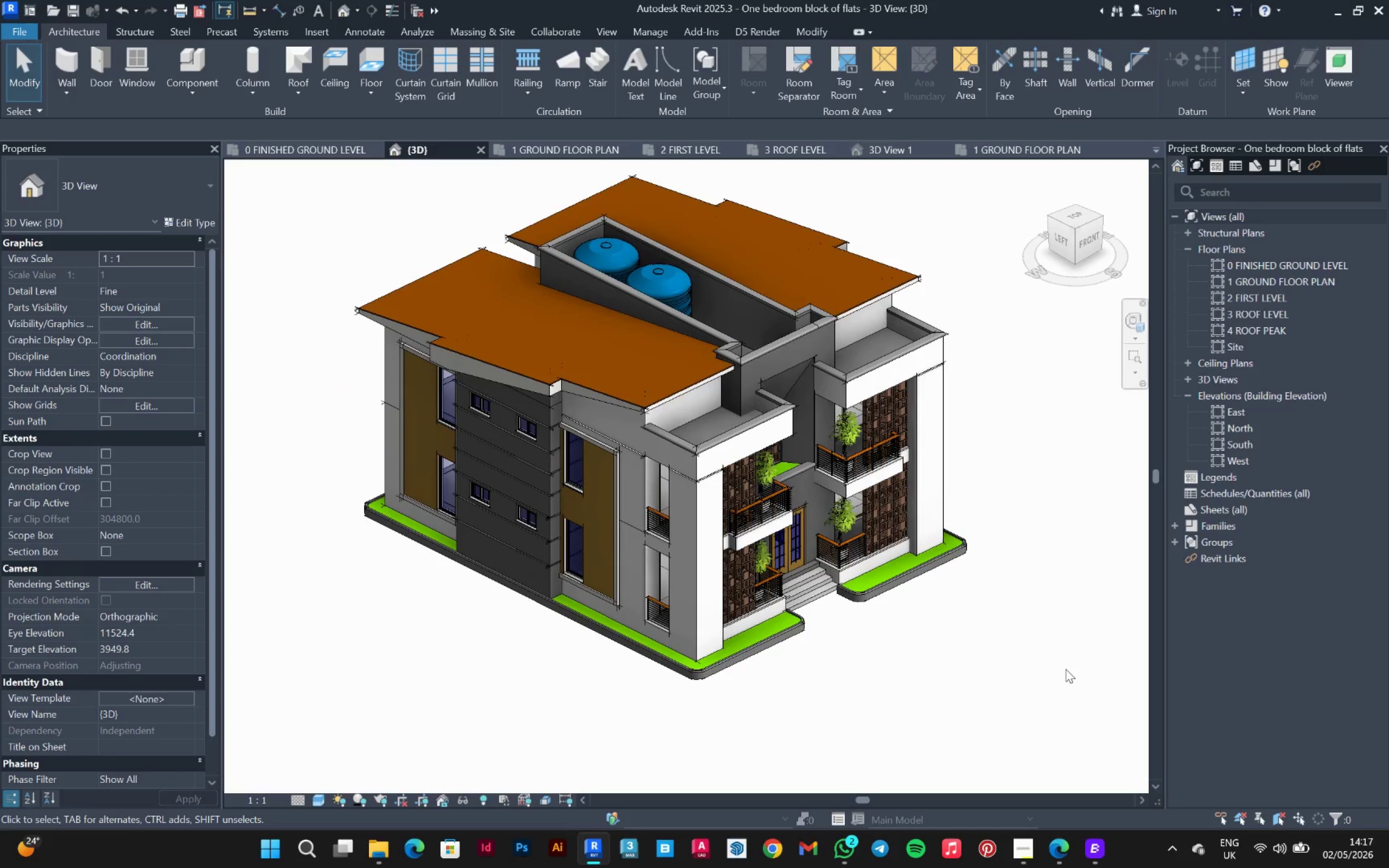 
hold_key(key=ShiftLeft, duration=1.5)
 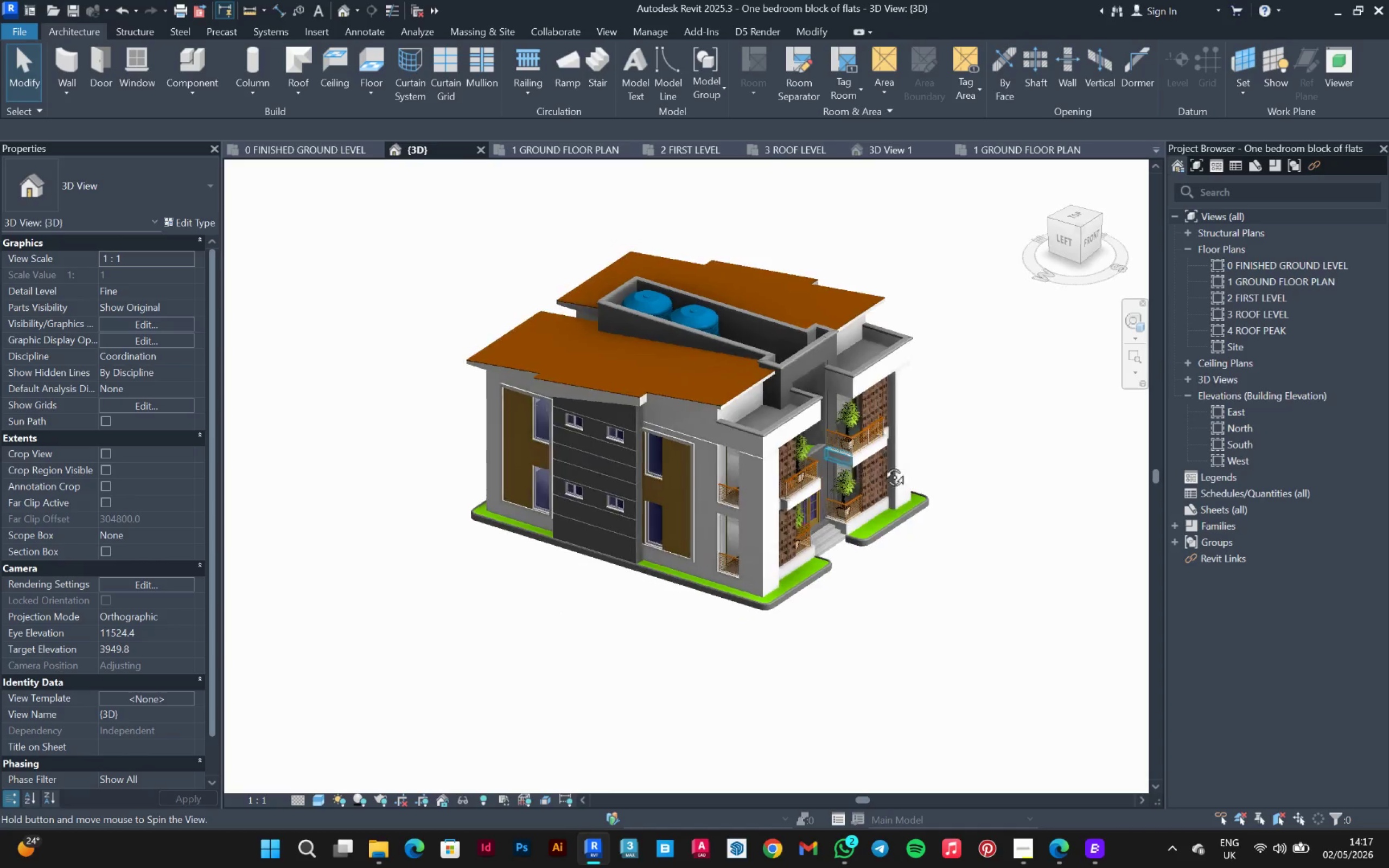 
scroll: coordinate [808, 447], scroll_direction: down, amount: 2.0
 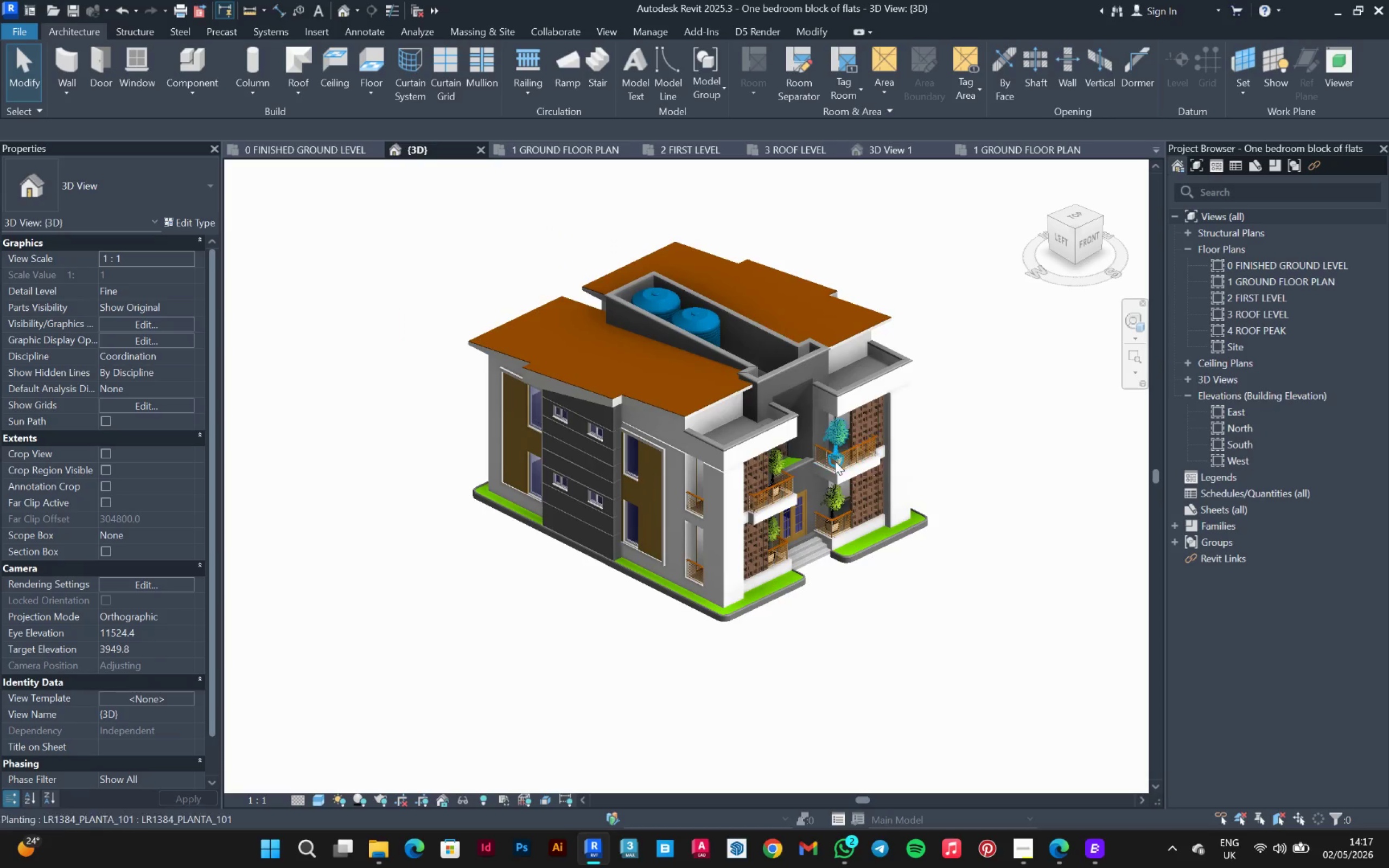 
hold_key(key=ShiftLeft, duration=1.44)
 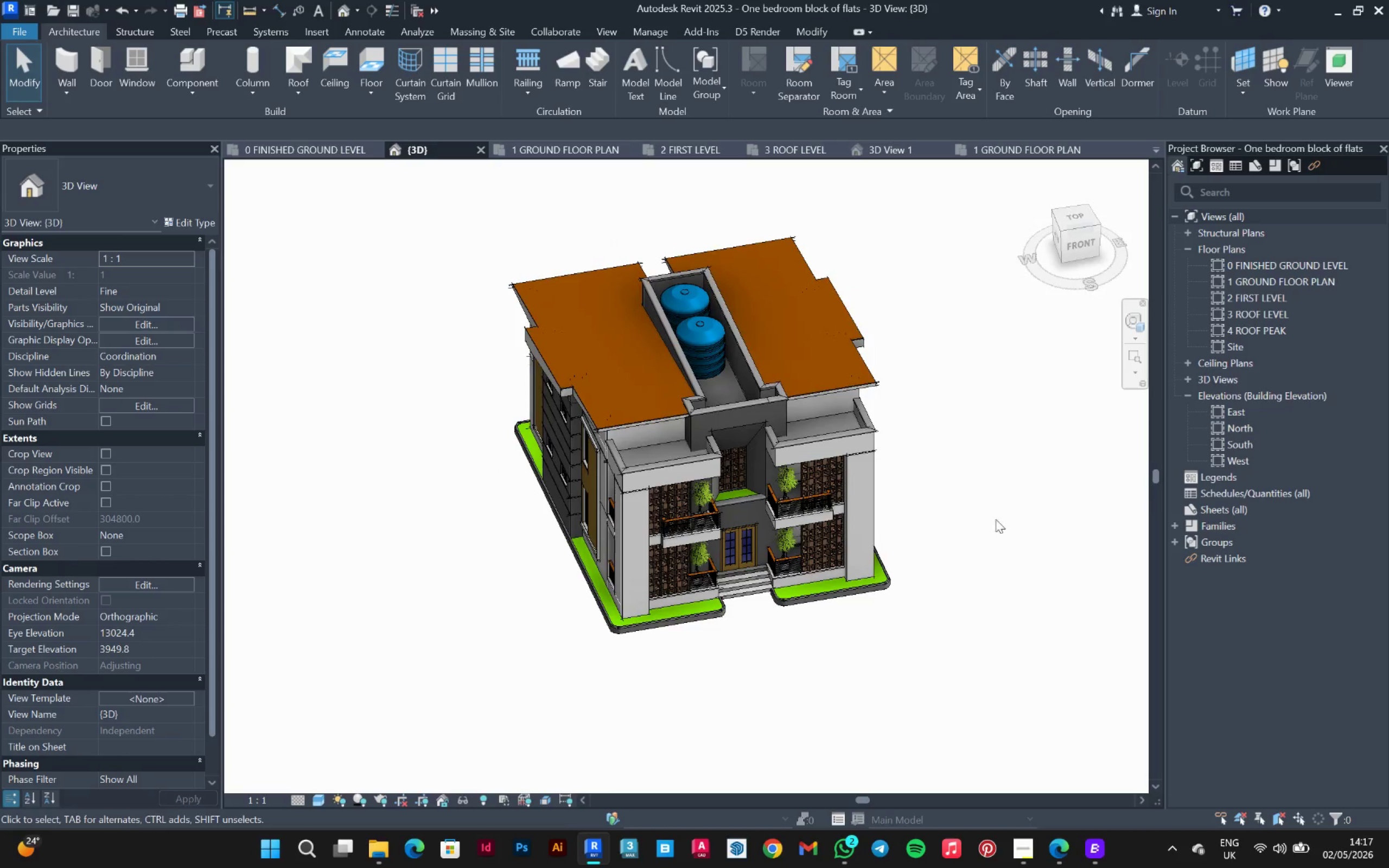 
hold_key(key=ShiftLeft, duration=1.14)
 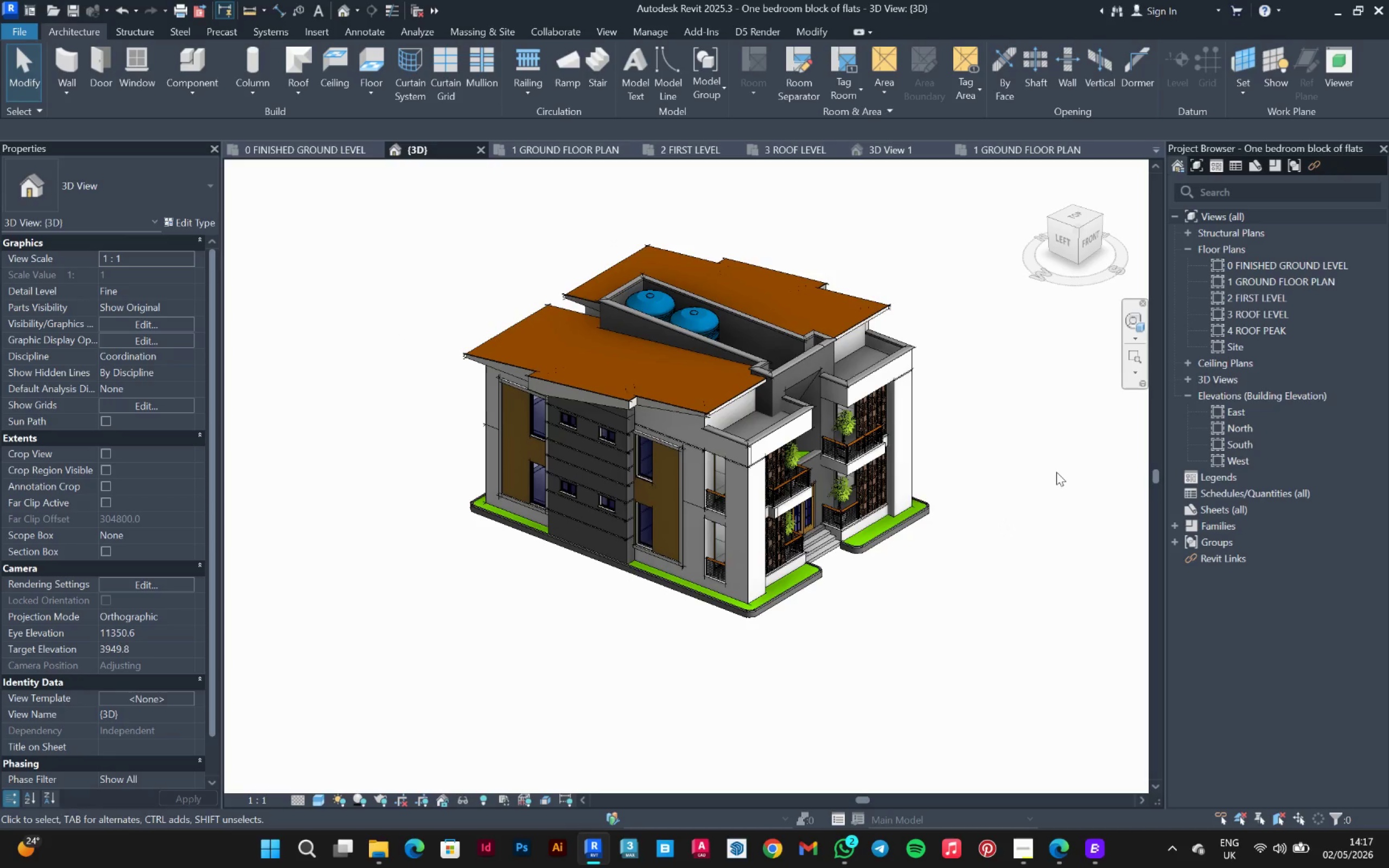 
key(Control+S)
 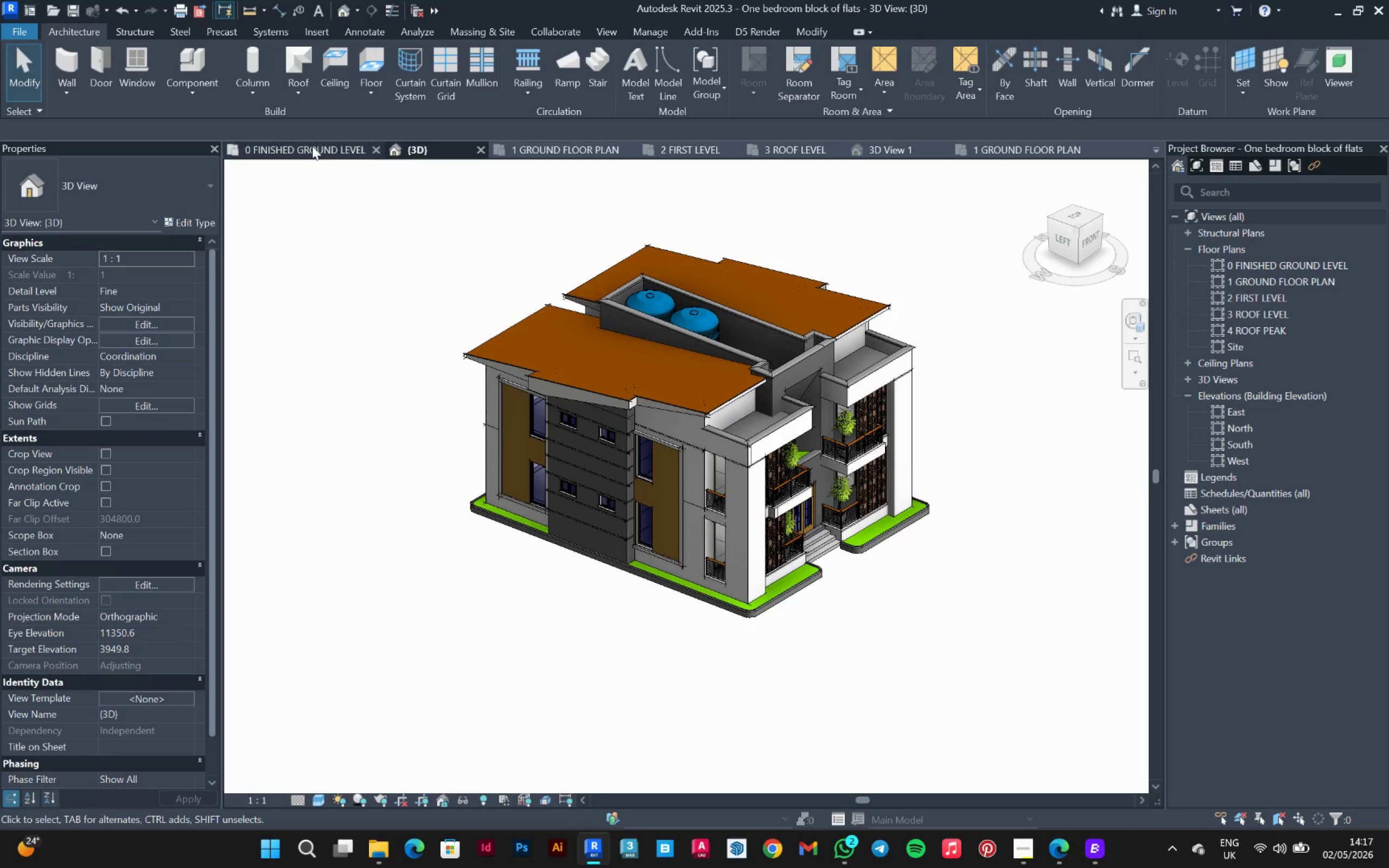 
scroll: coordinate [665, 376], scroll_direction: down, amount: 8.0
 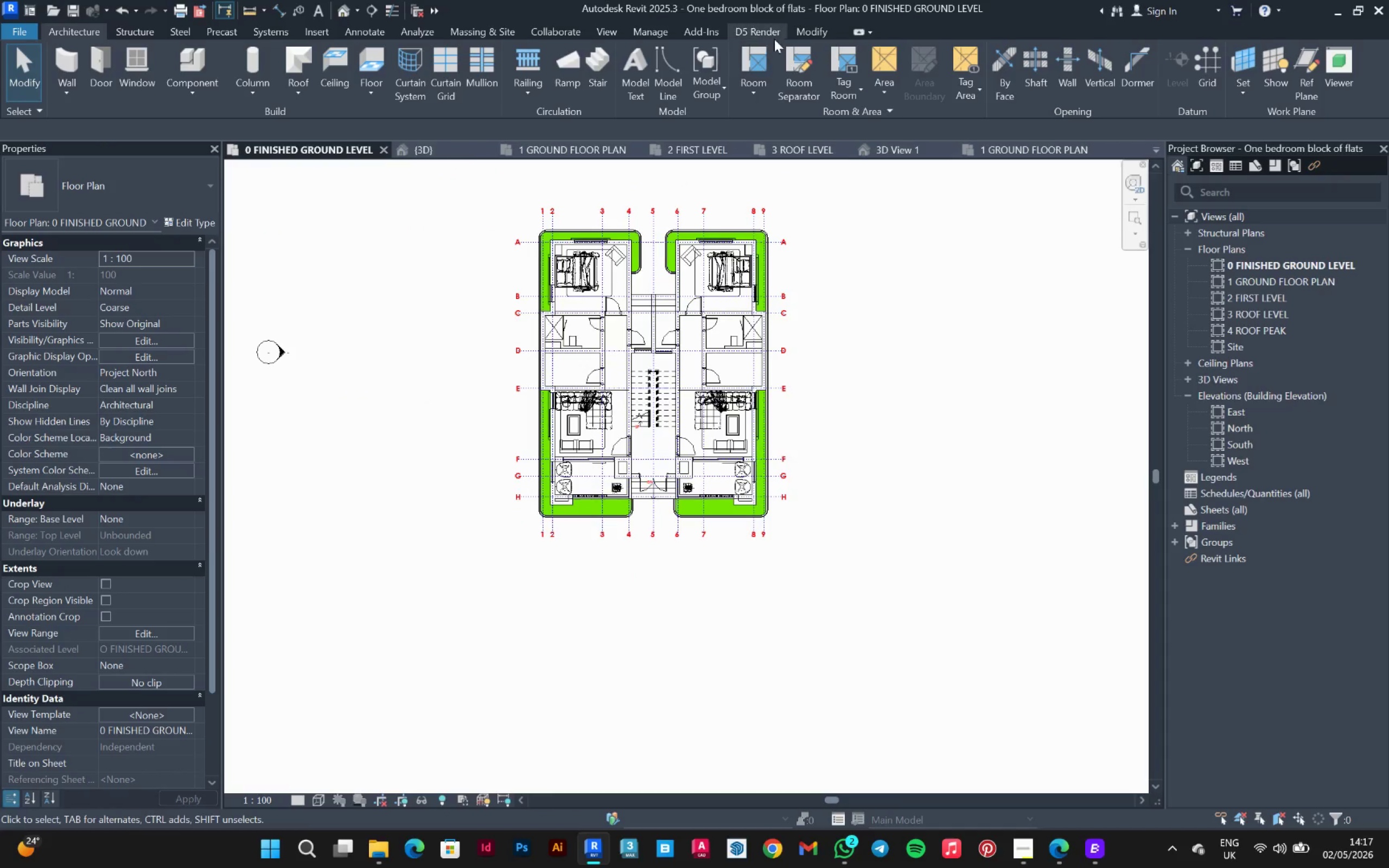 
left_click([798, 31])
 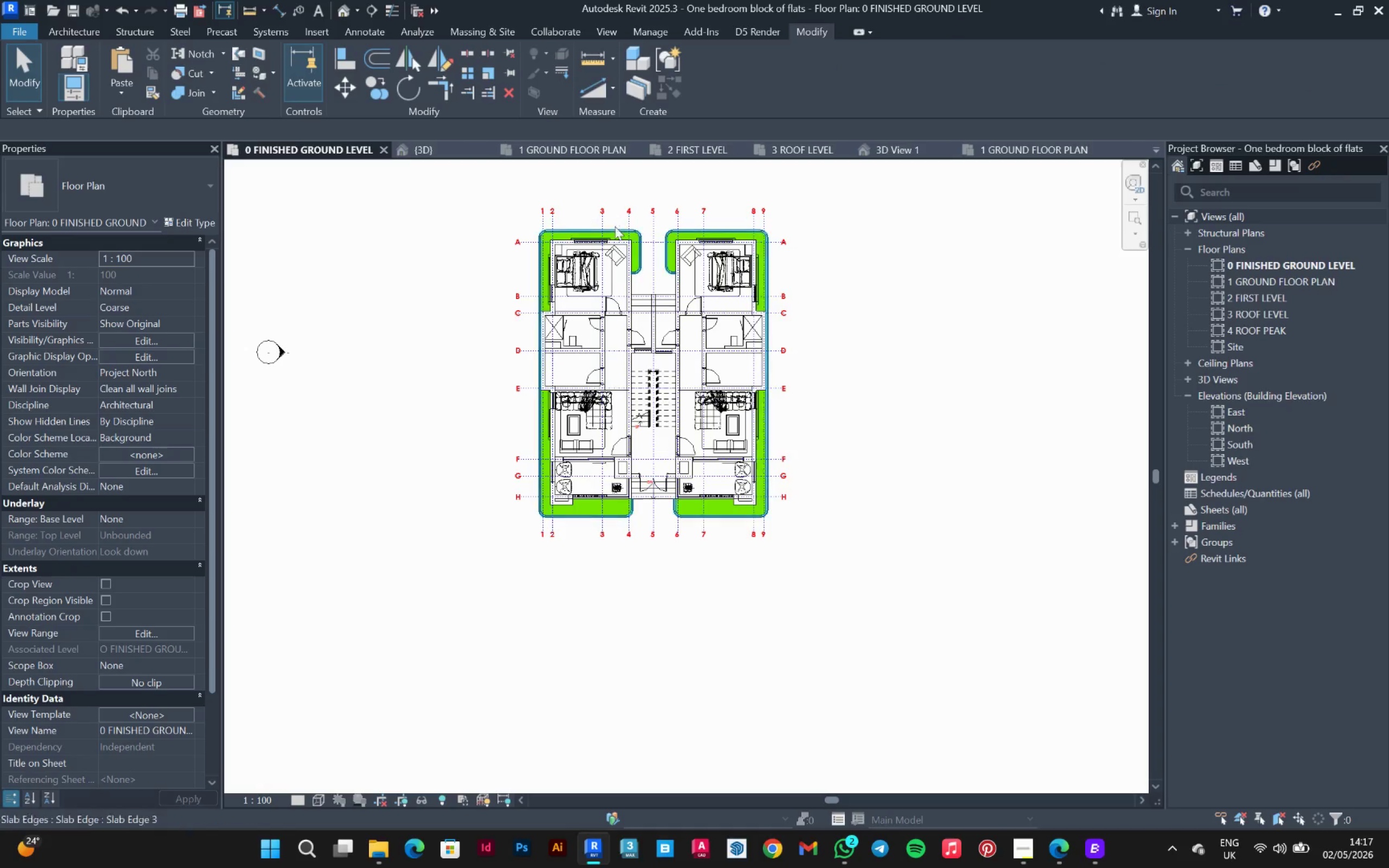 
left_click([68, 22])
 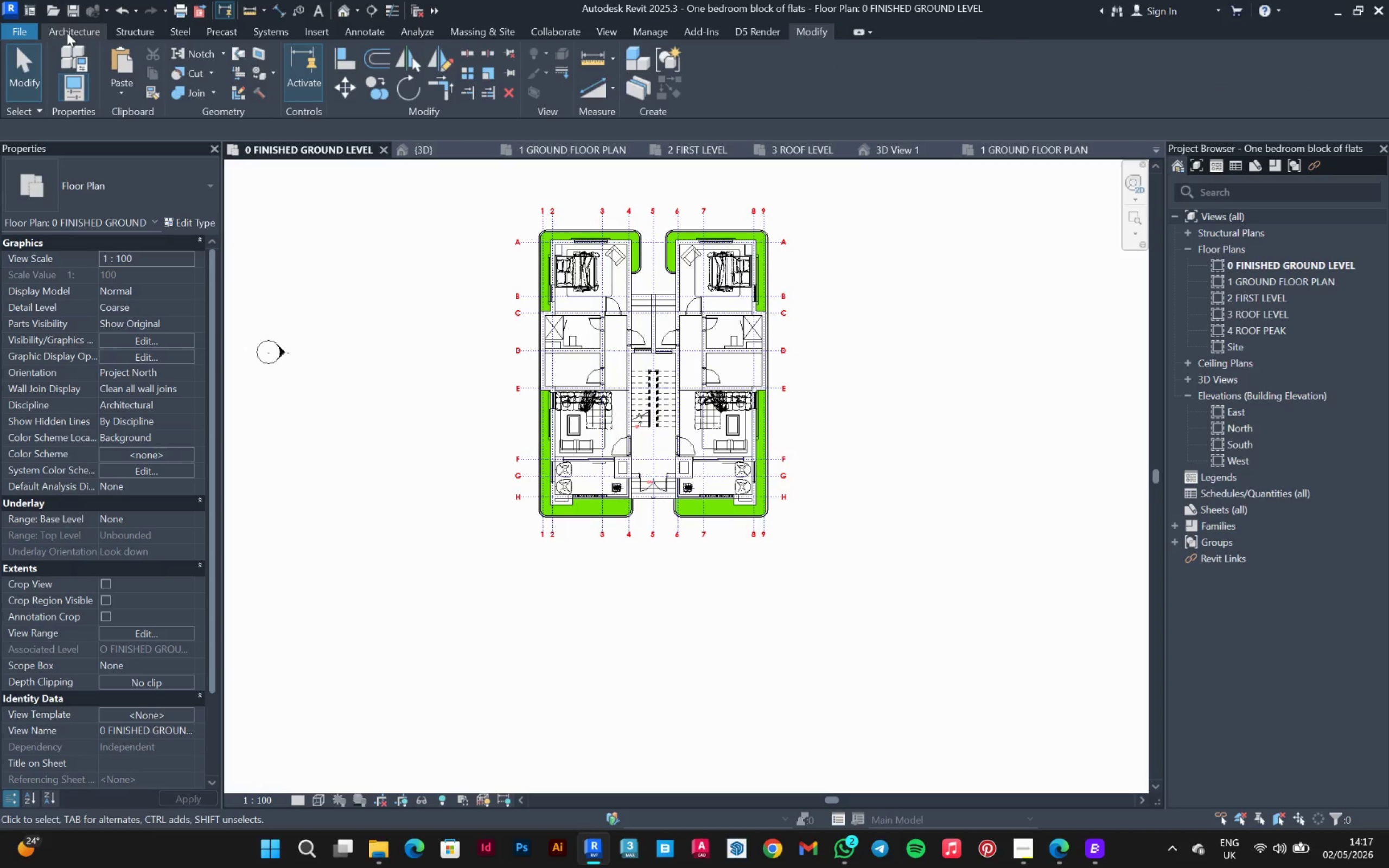 
left_click([67, 33])
 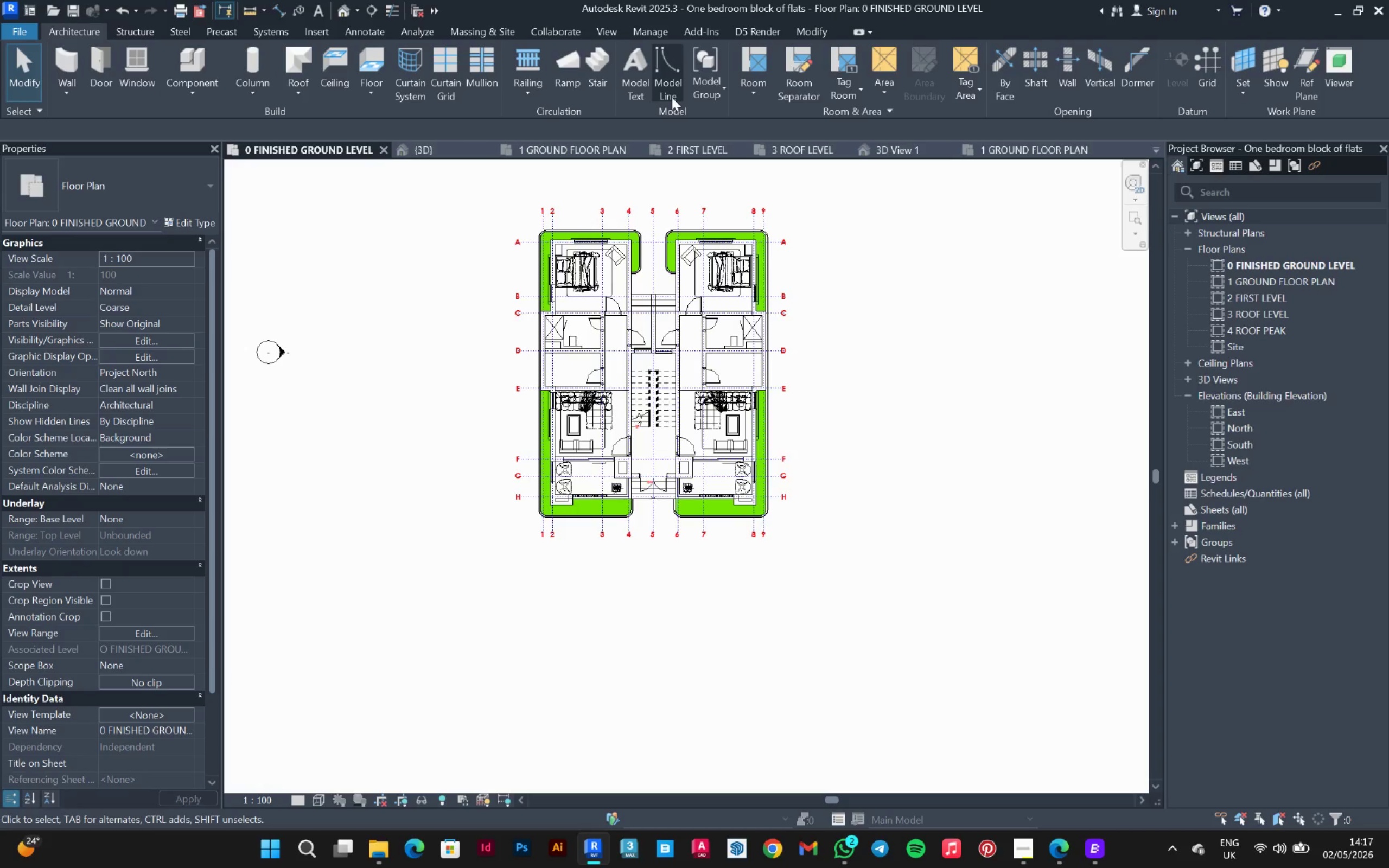 
left_click([671, 85])
 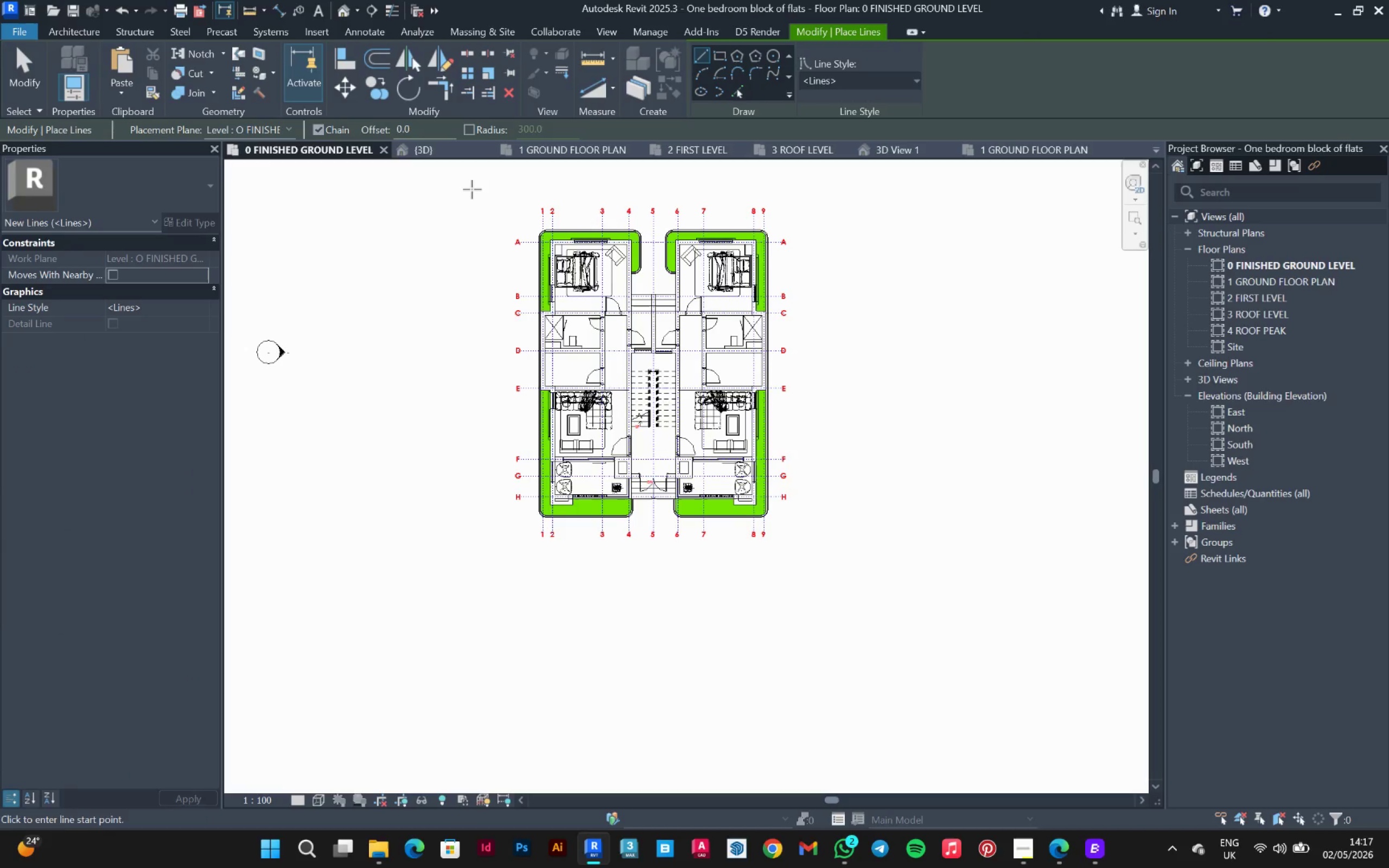 
left_click([472, 188])
 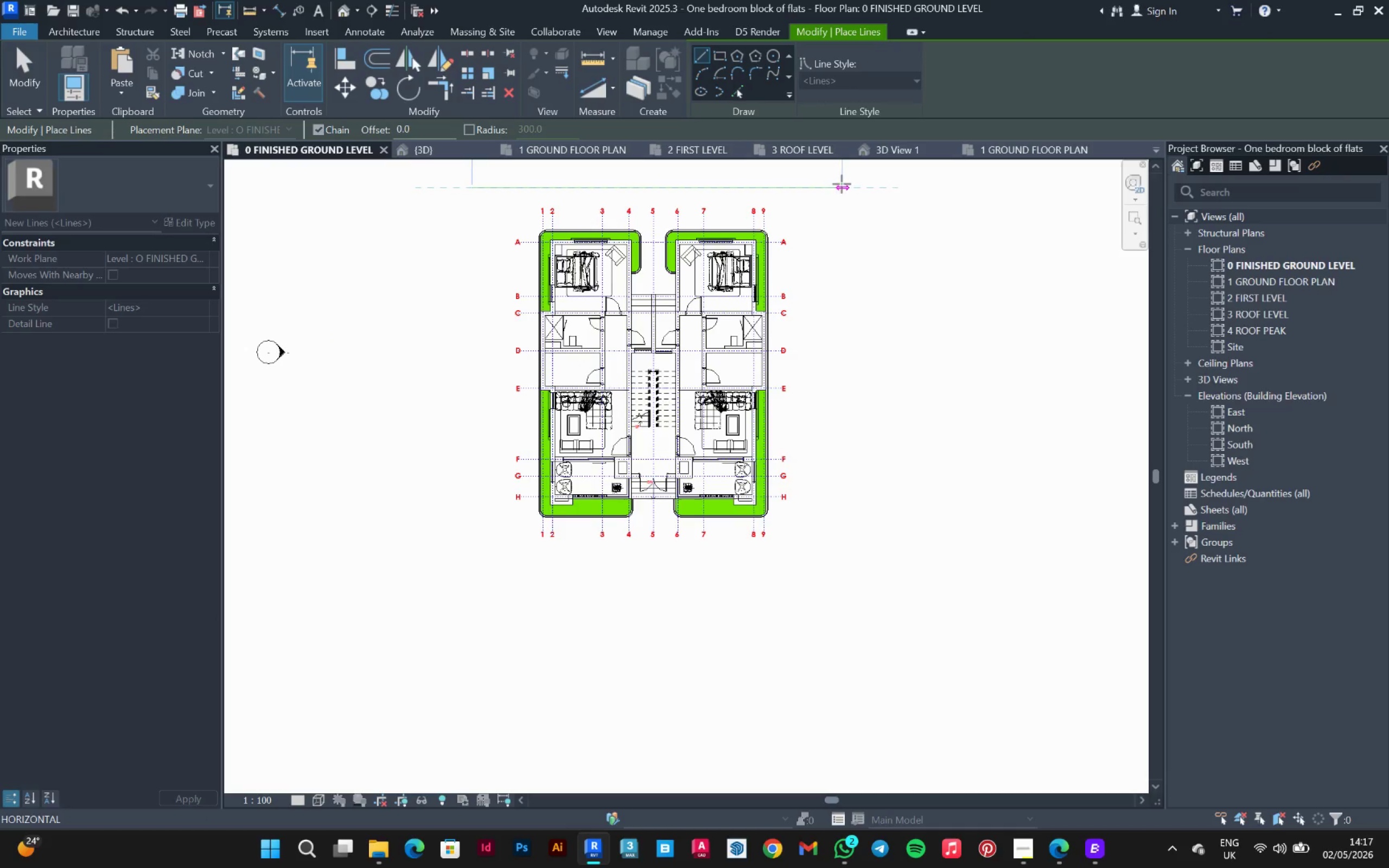 
left_click([842, 184])
 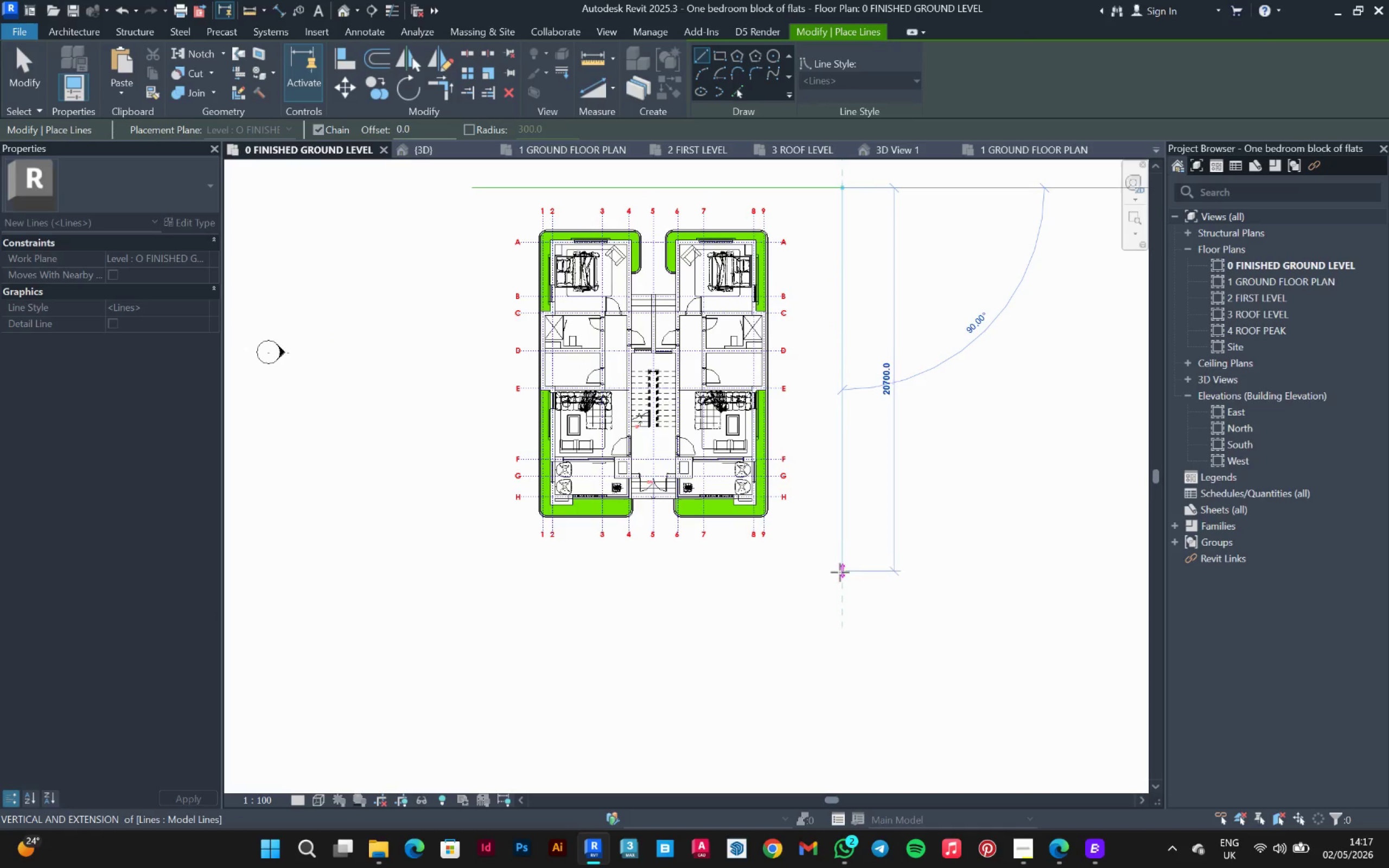 
left_click([840, 584])
 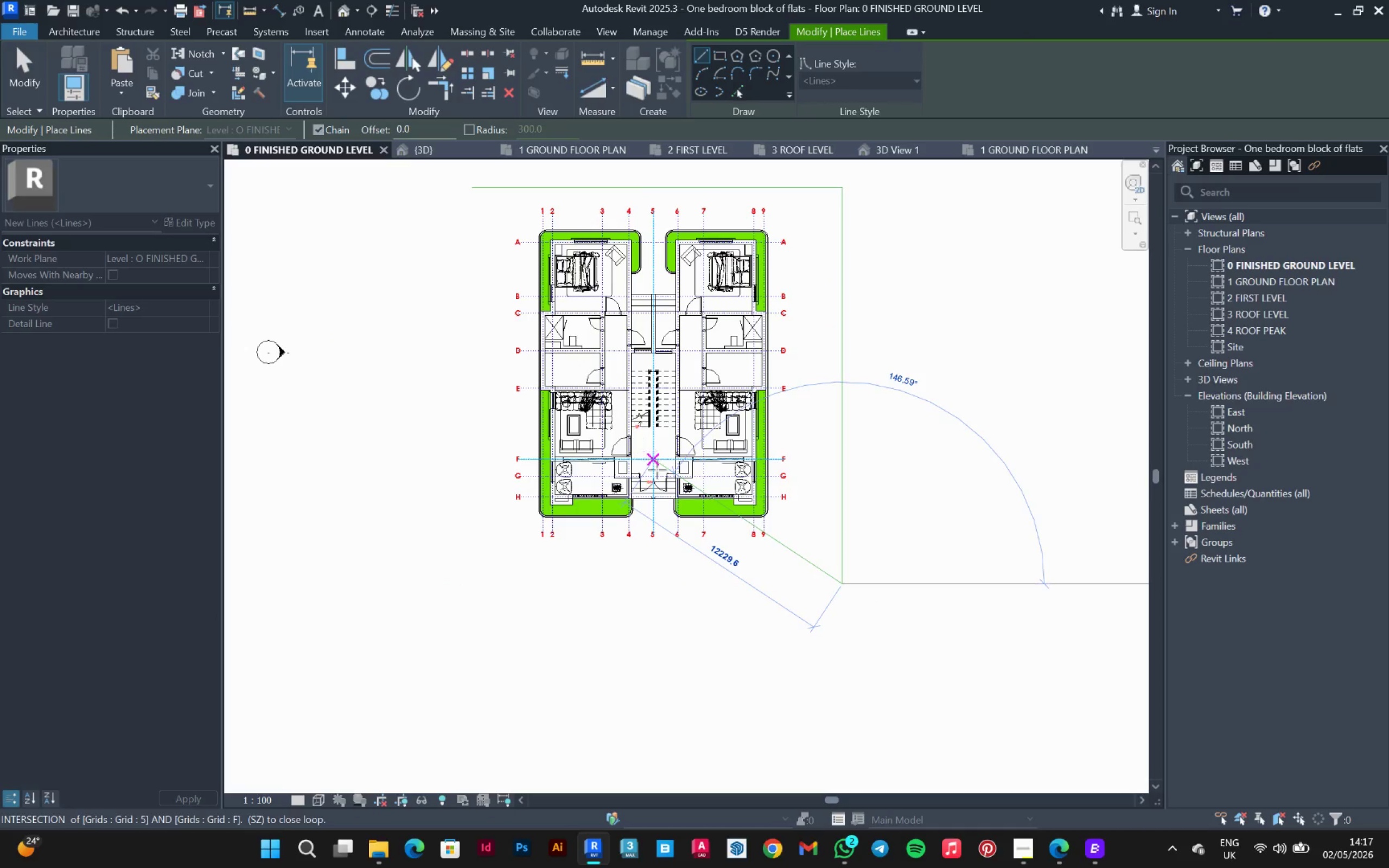 
key(Control+ControlLeft)
 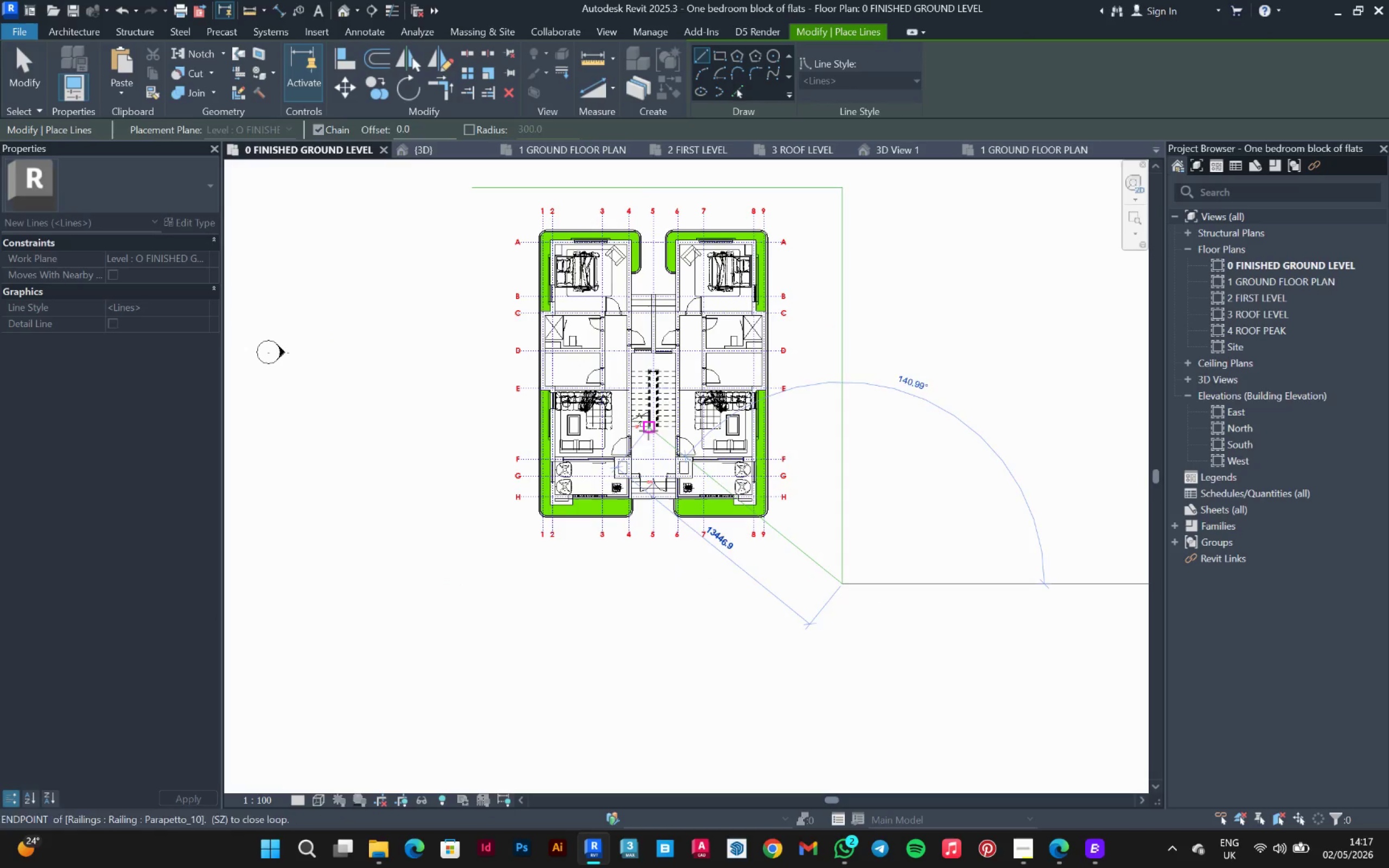 
key(Control+Z)
 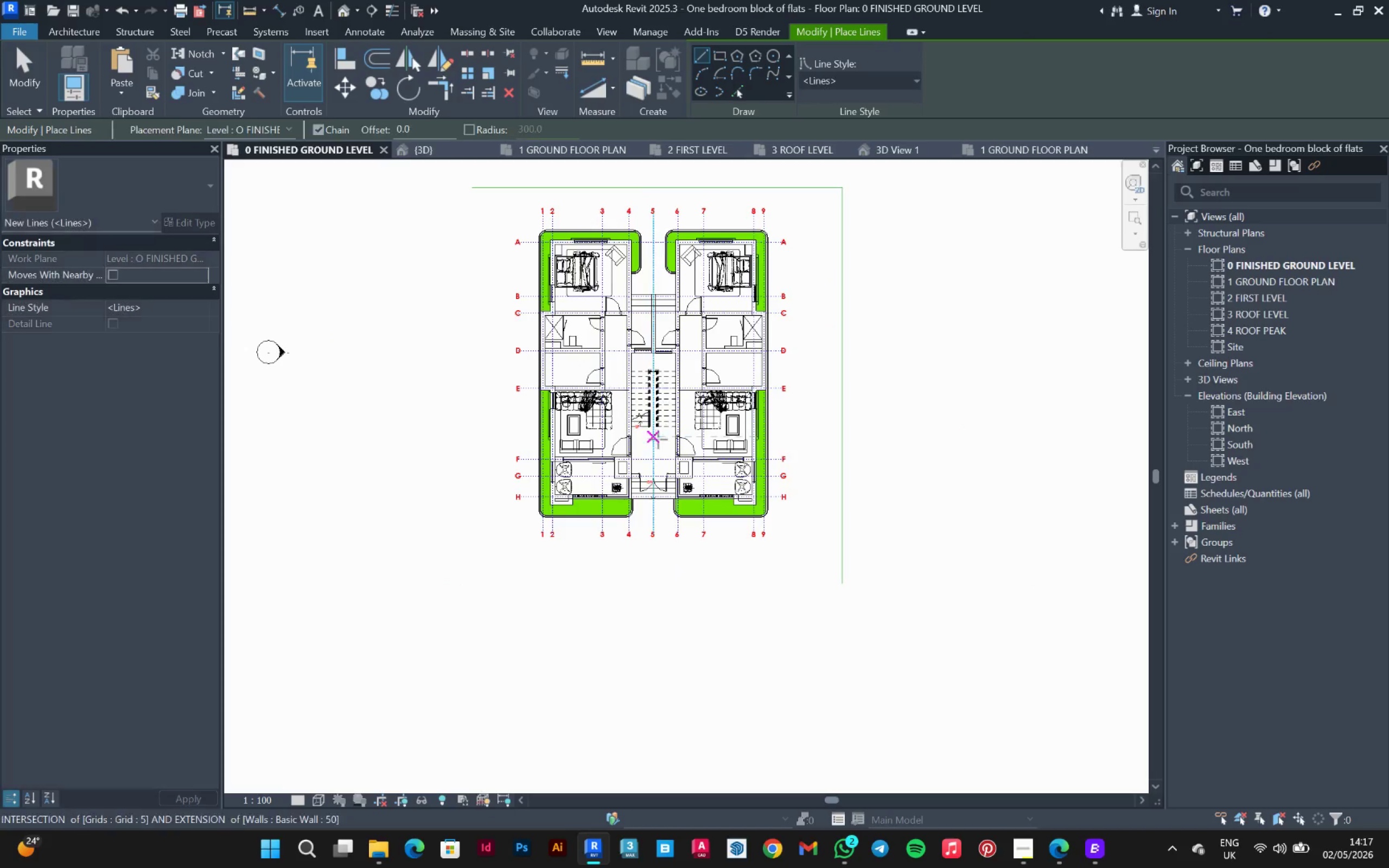 
key(Control+ControlLeft)
 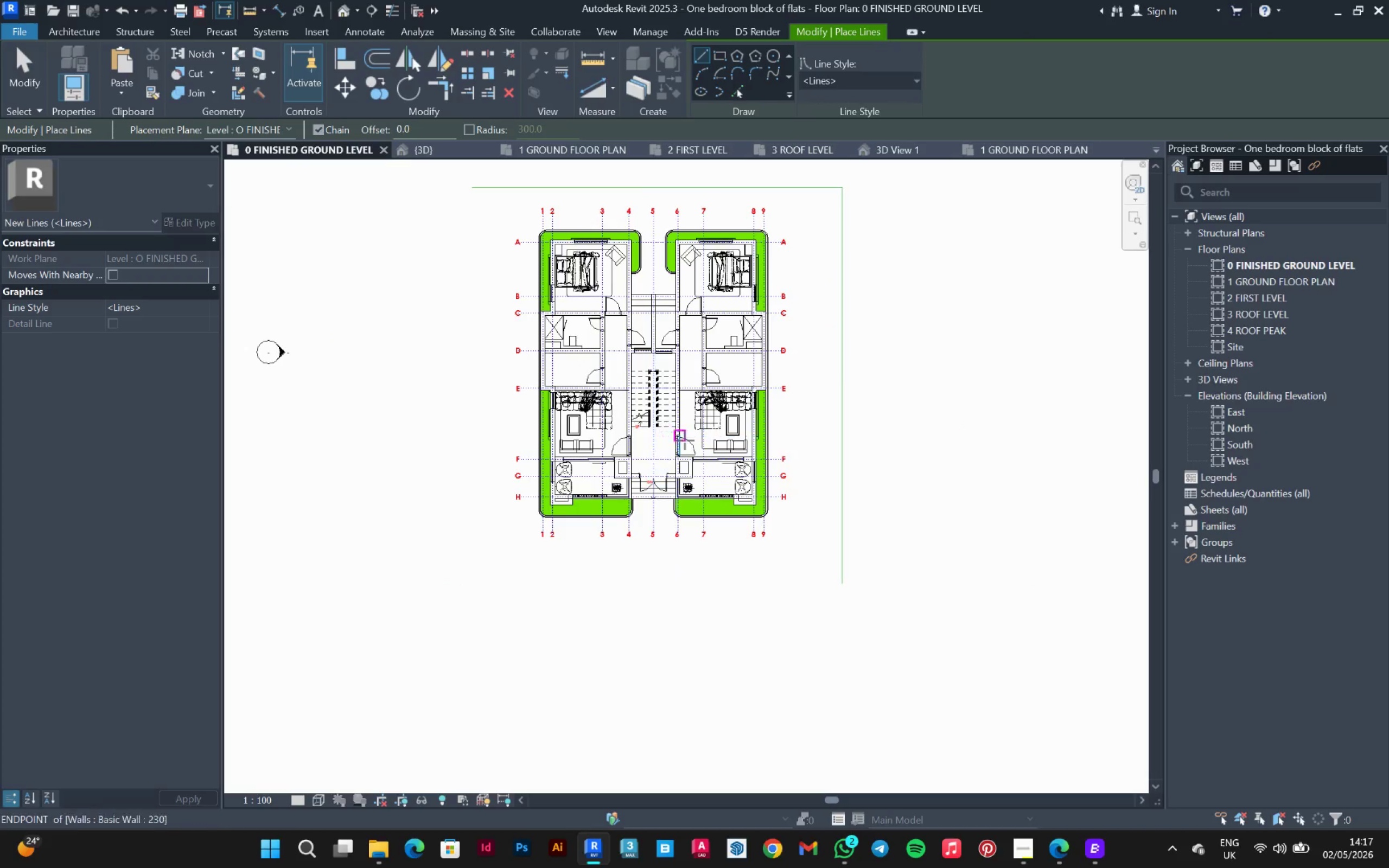 
key(Control+Z)
 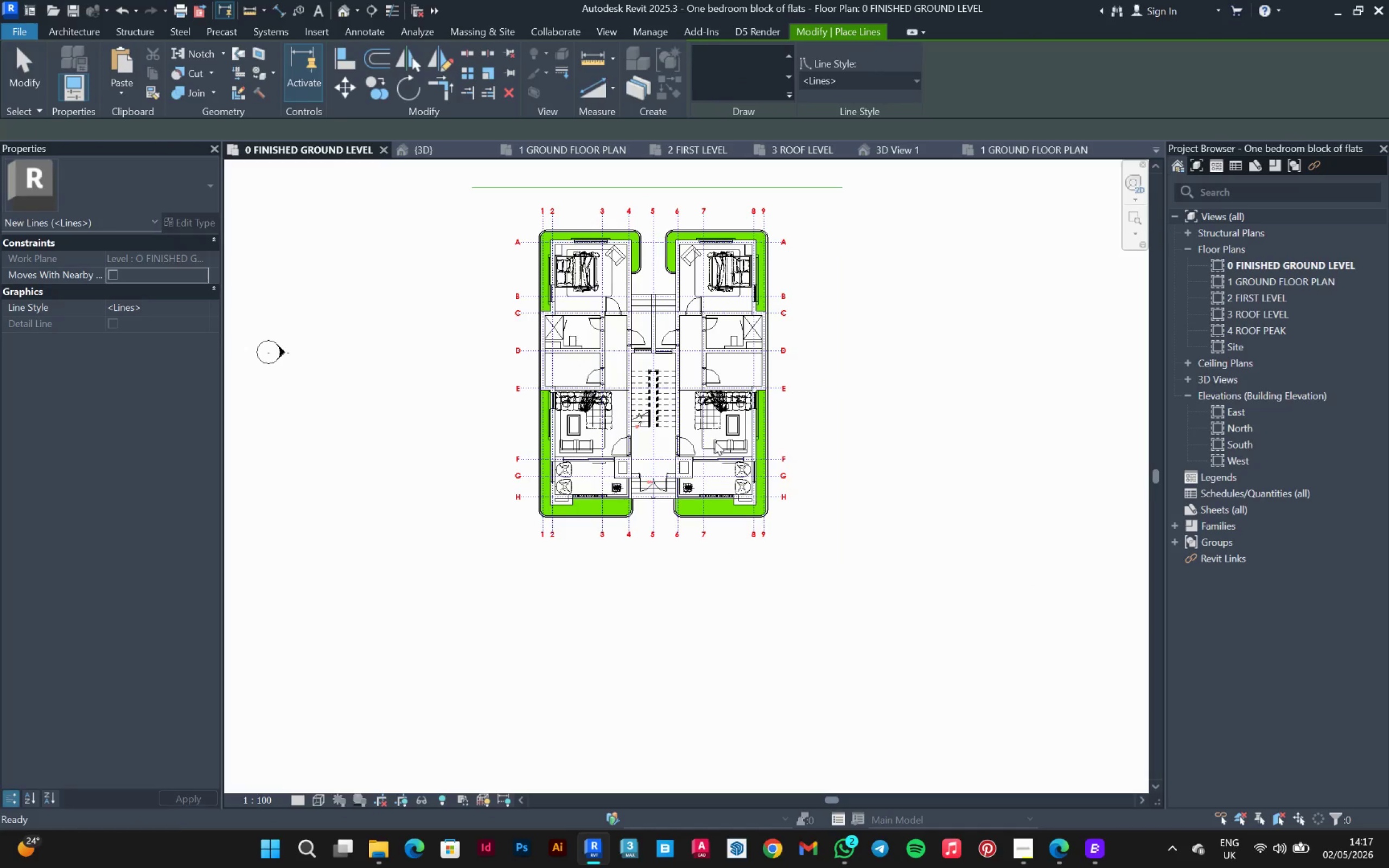 
key(Control+ControlLeft)
 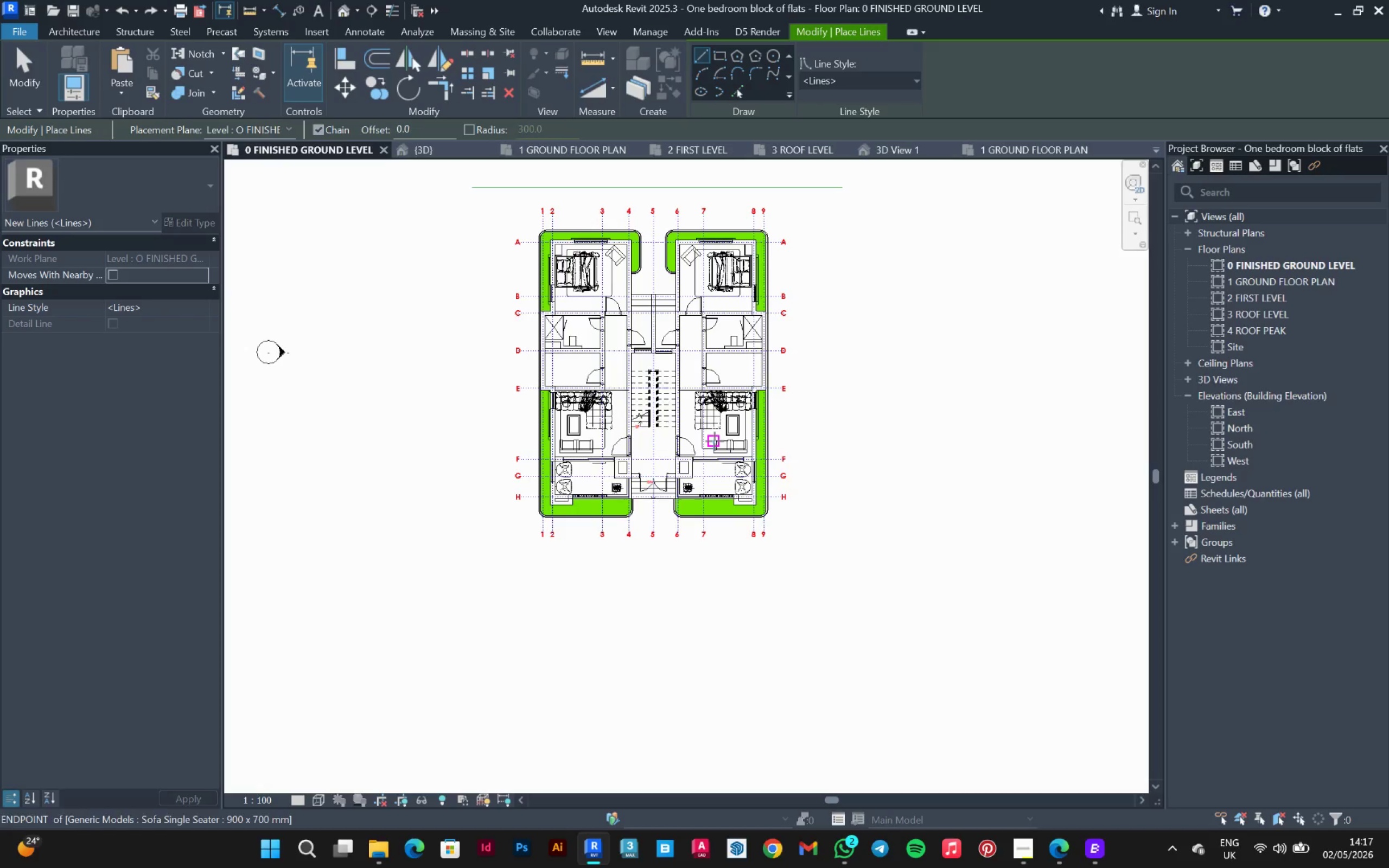 
key(Control+Z)
 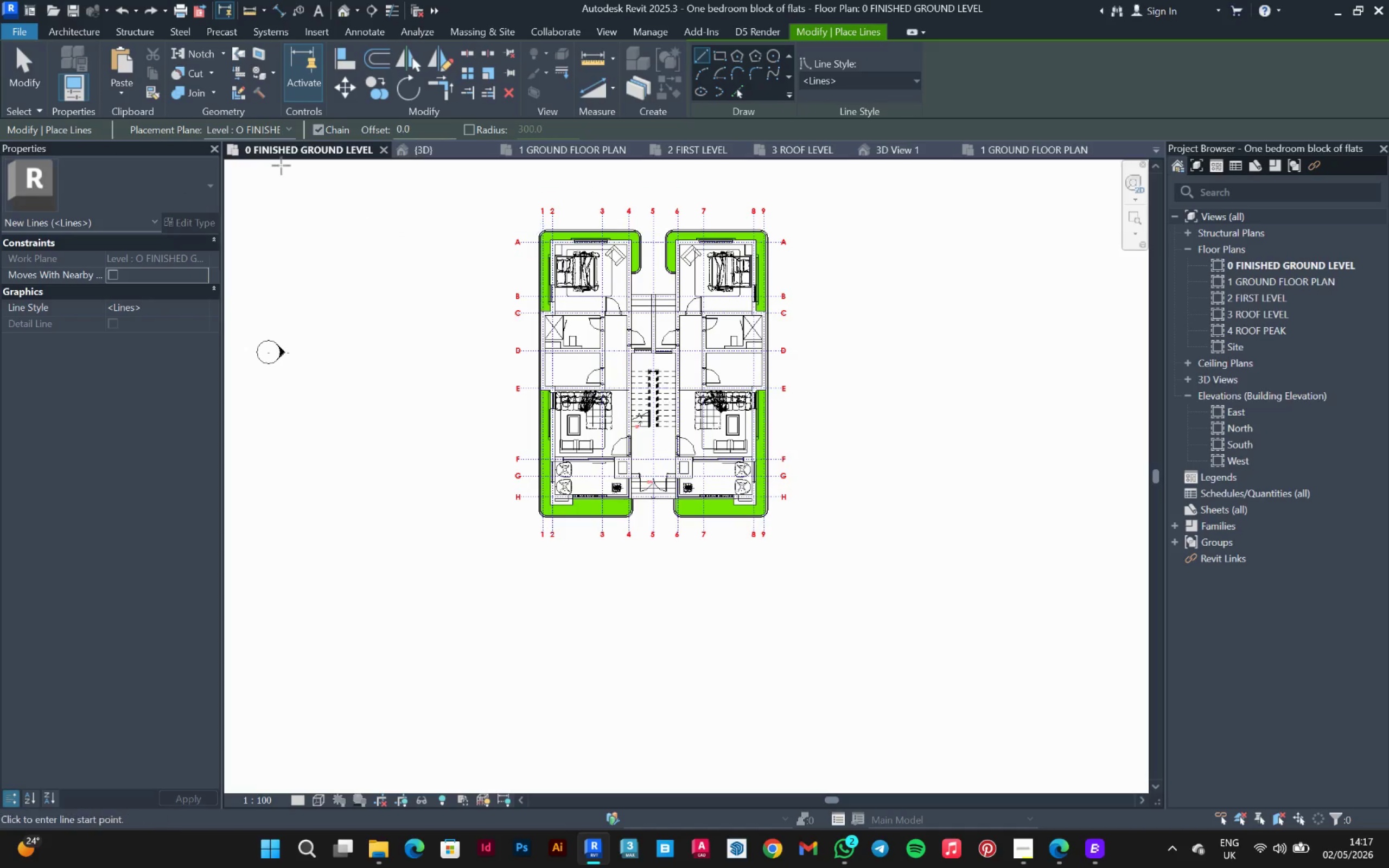 
double_click([428, 132])
 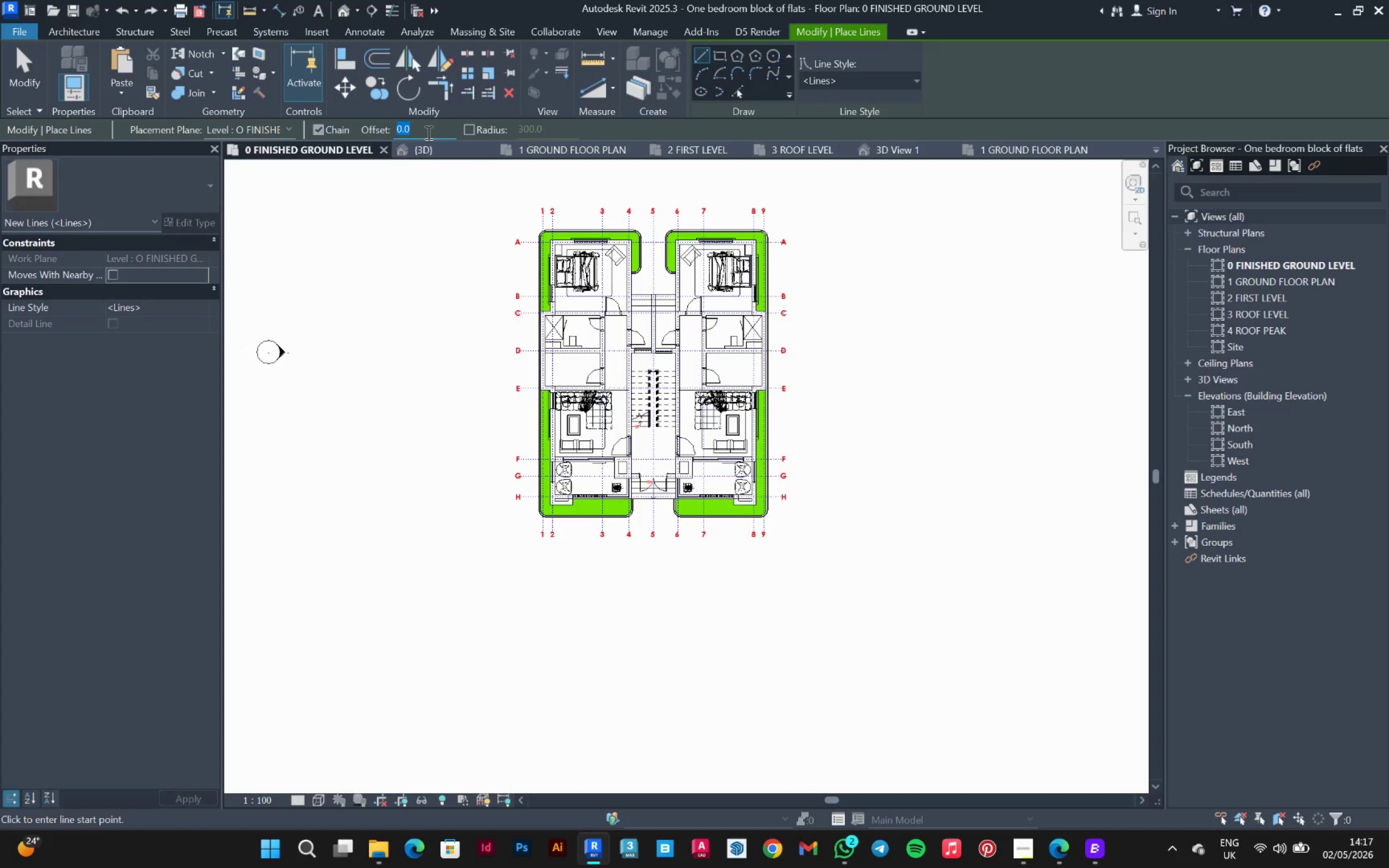 
type(7500)
 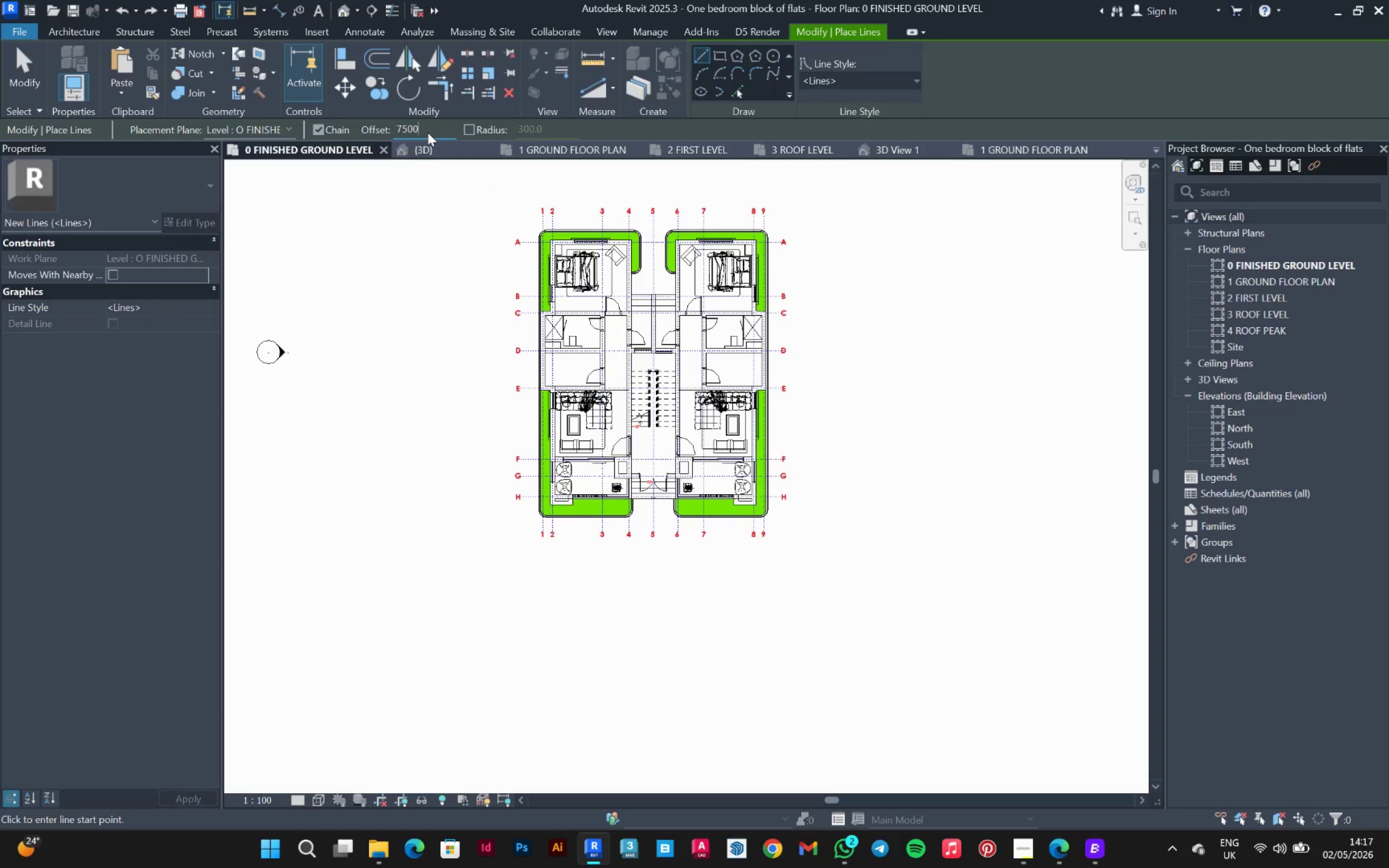 
scroll: coordinate [641, 554], scroll_direction: up, amount: 3.0
 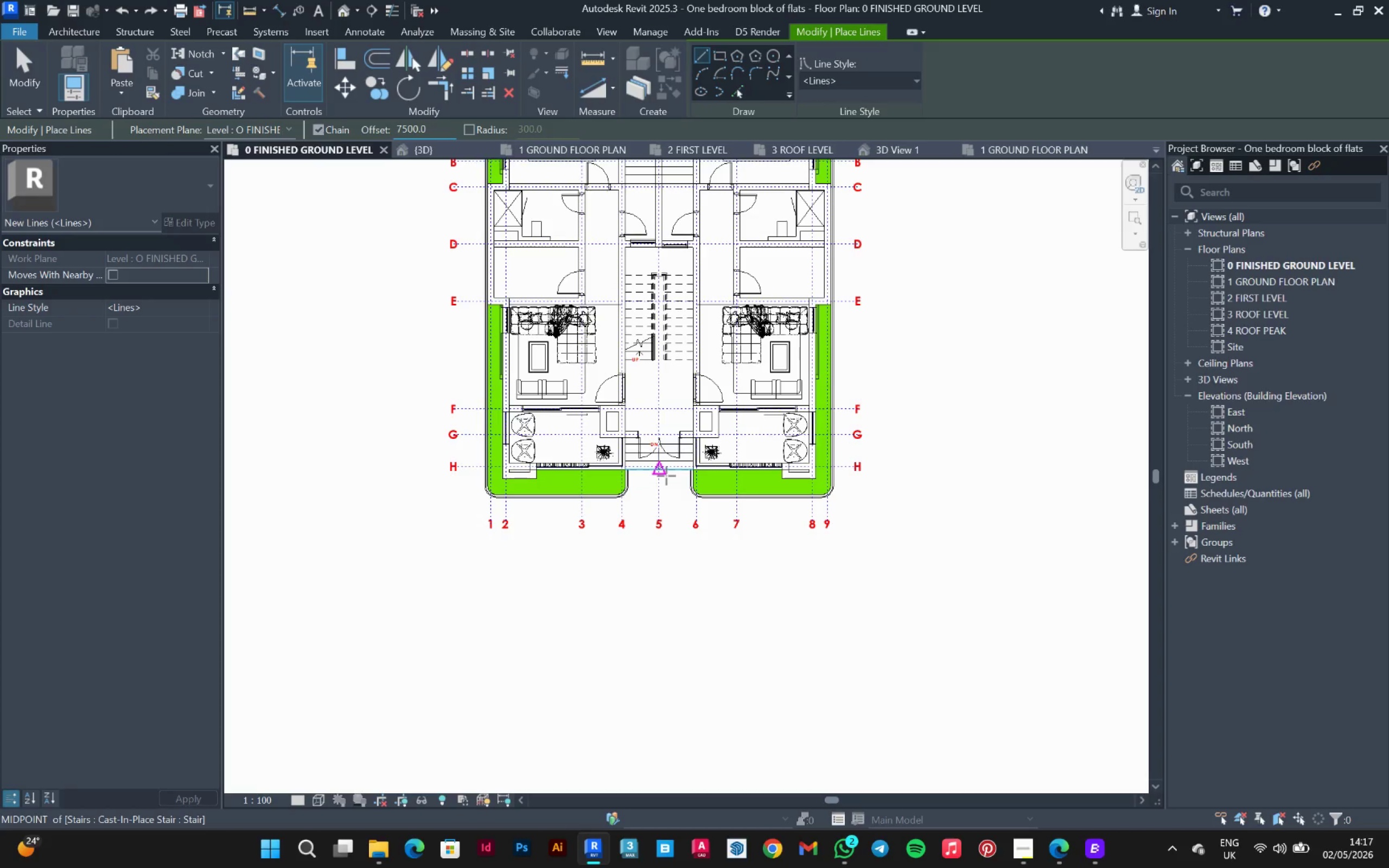 
left_click([665, 476])
 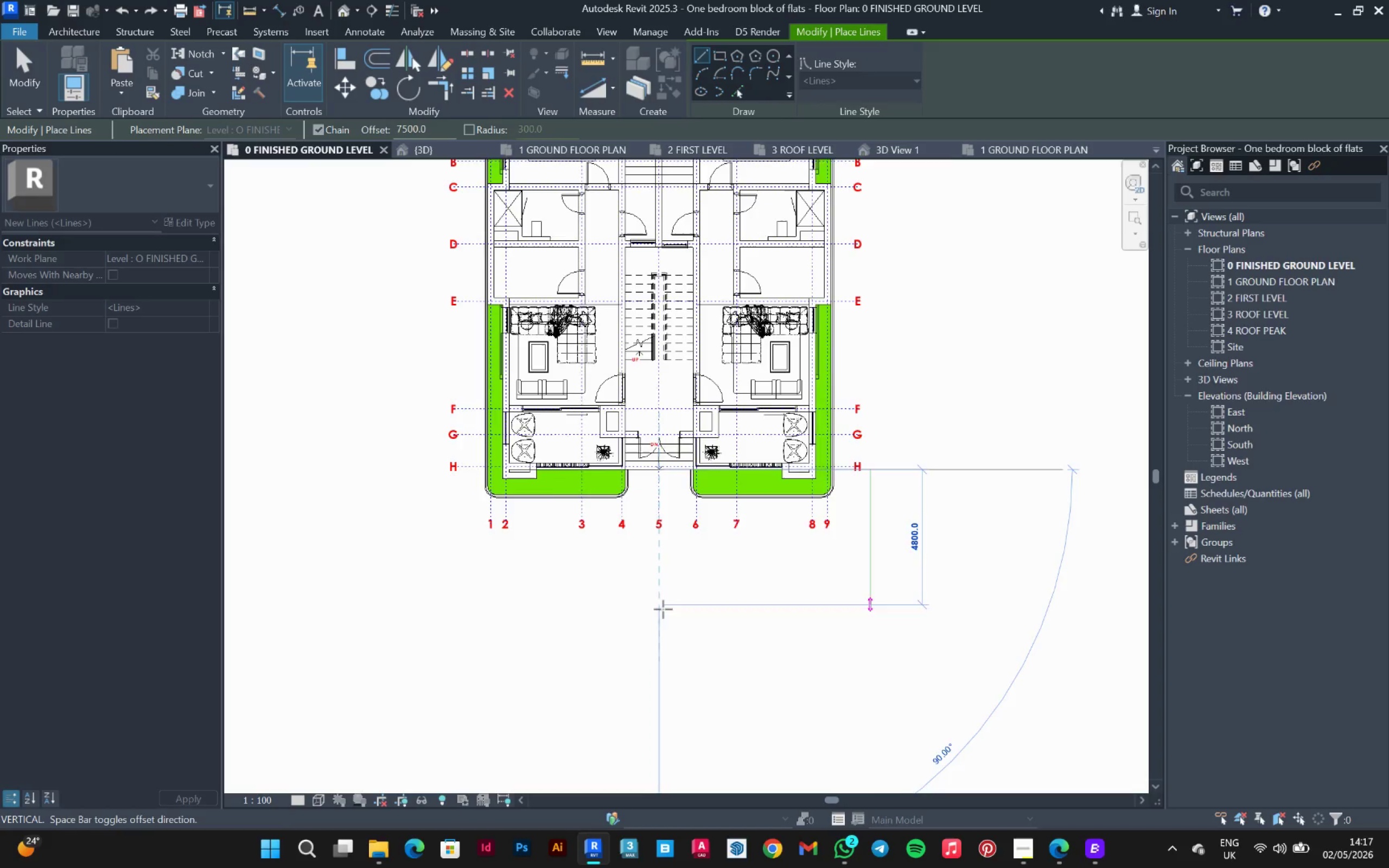 
scroll: coordinate [662, 623], scroll_direction: down, amount: 6.0
 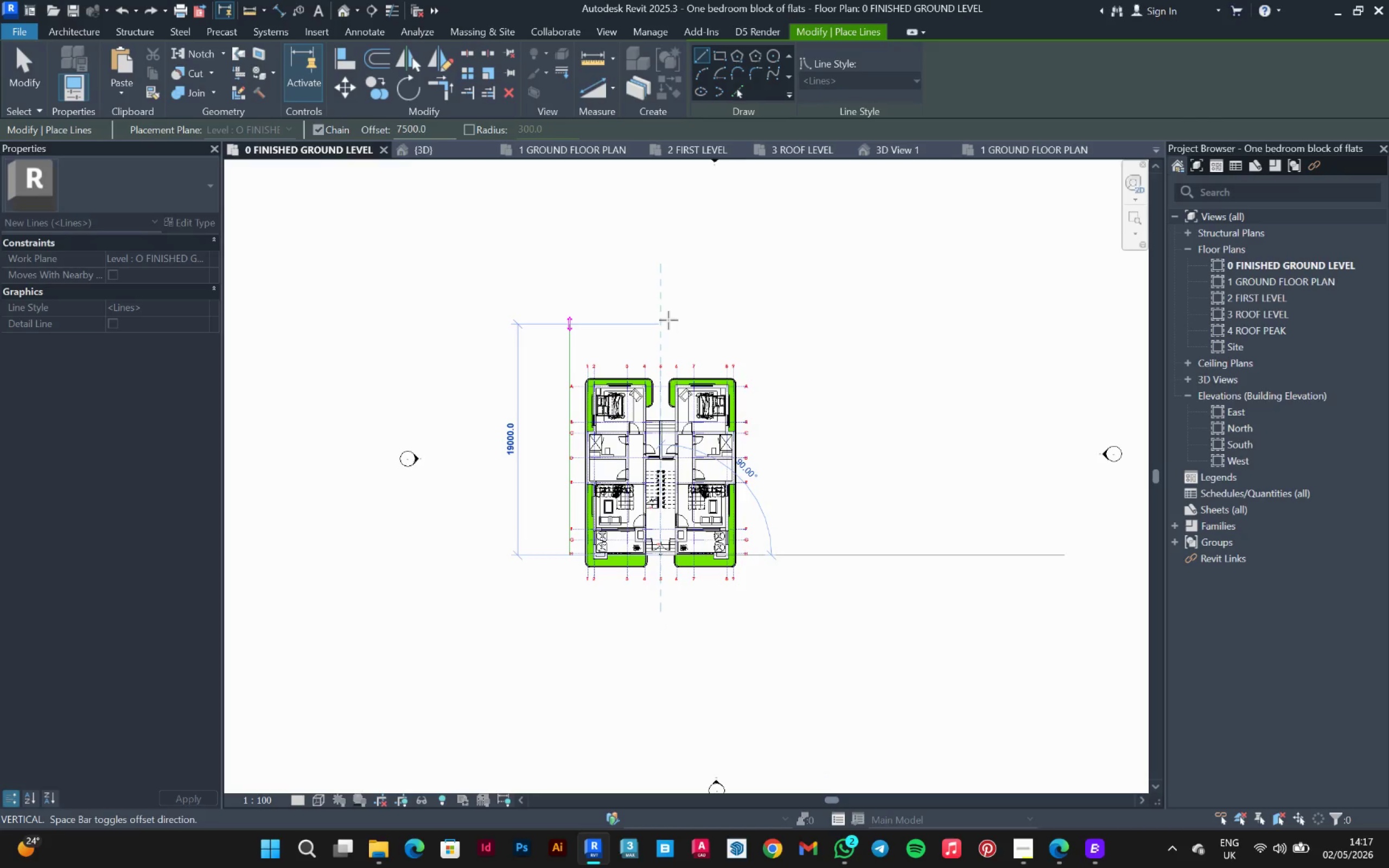 
left_click([668, 320])
 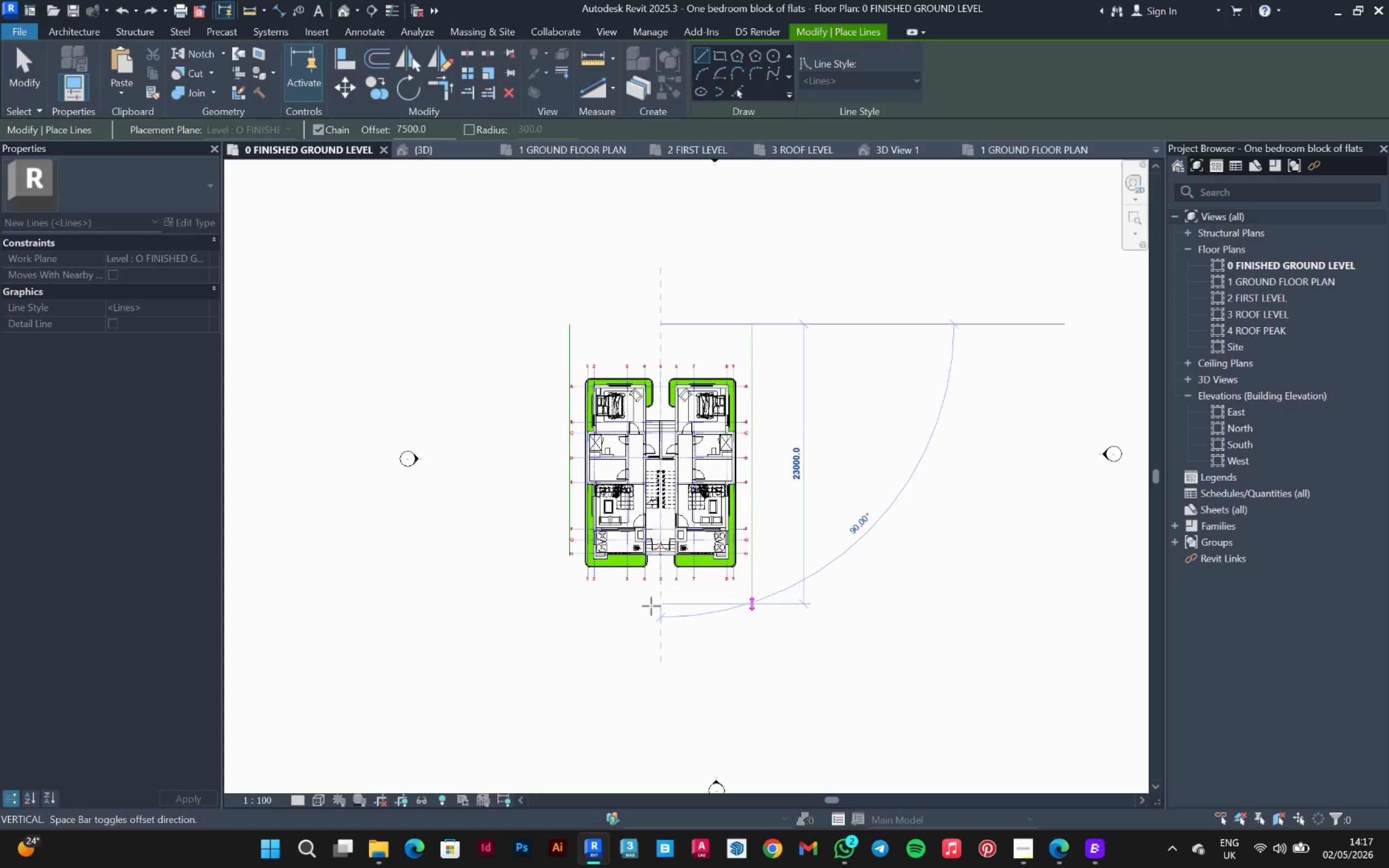 
left_click([651, 606])
 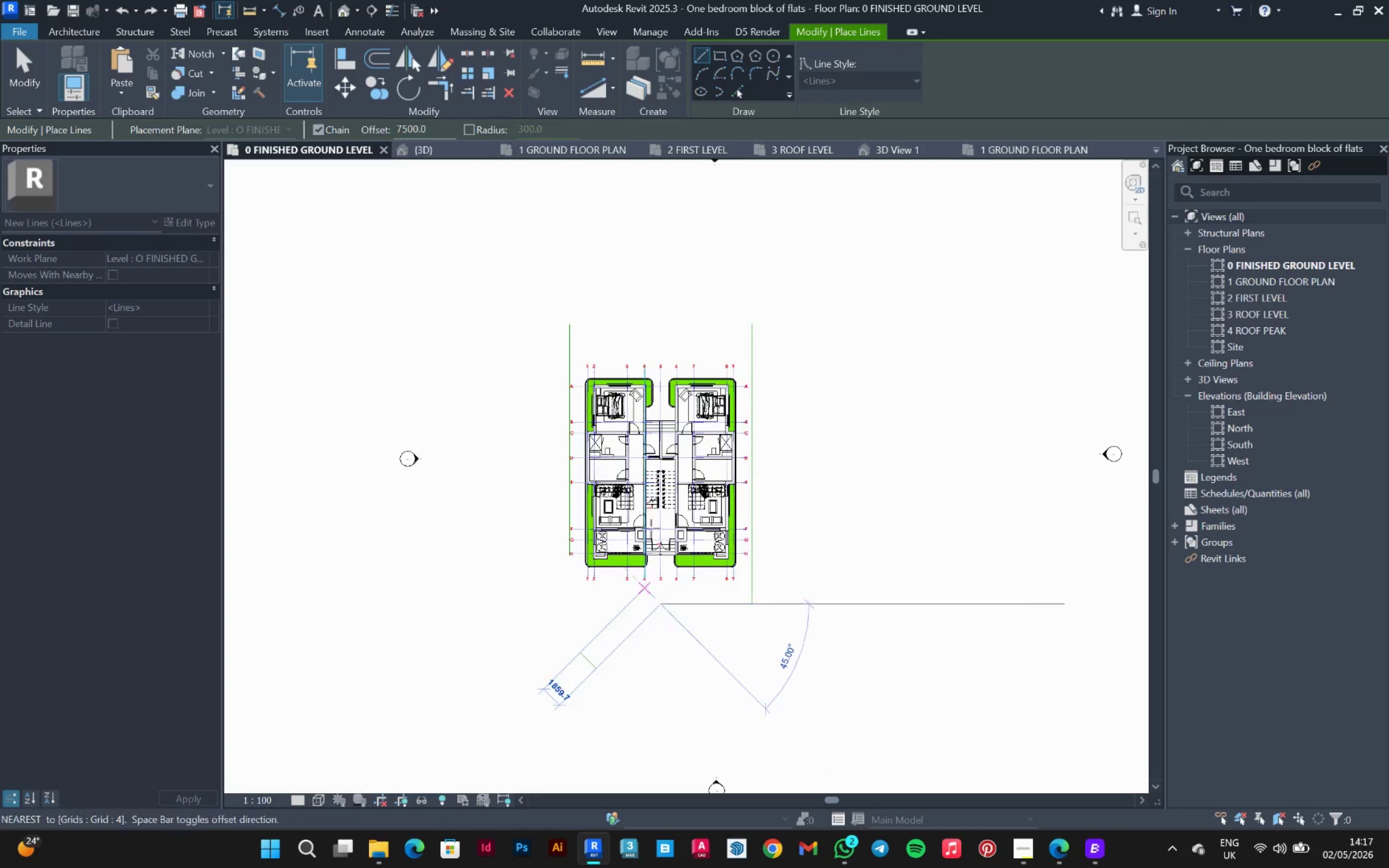 
scroll: coordinate [654, 401], scroll_direction: up, amount: 6.0
 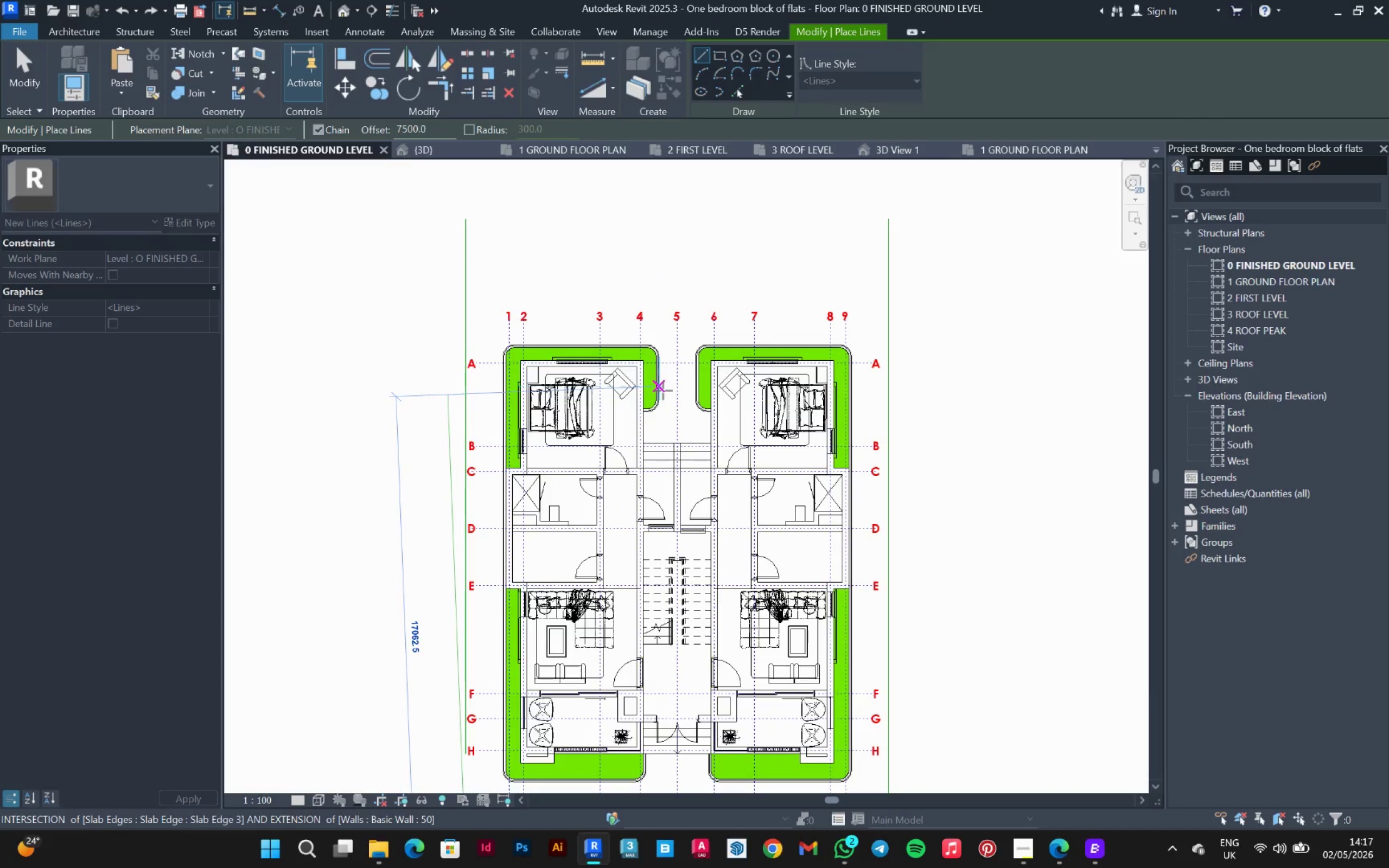 
key(Escape)
 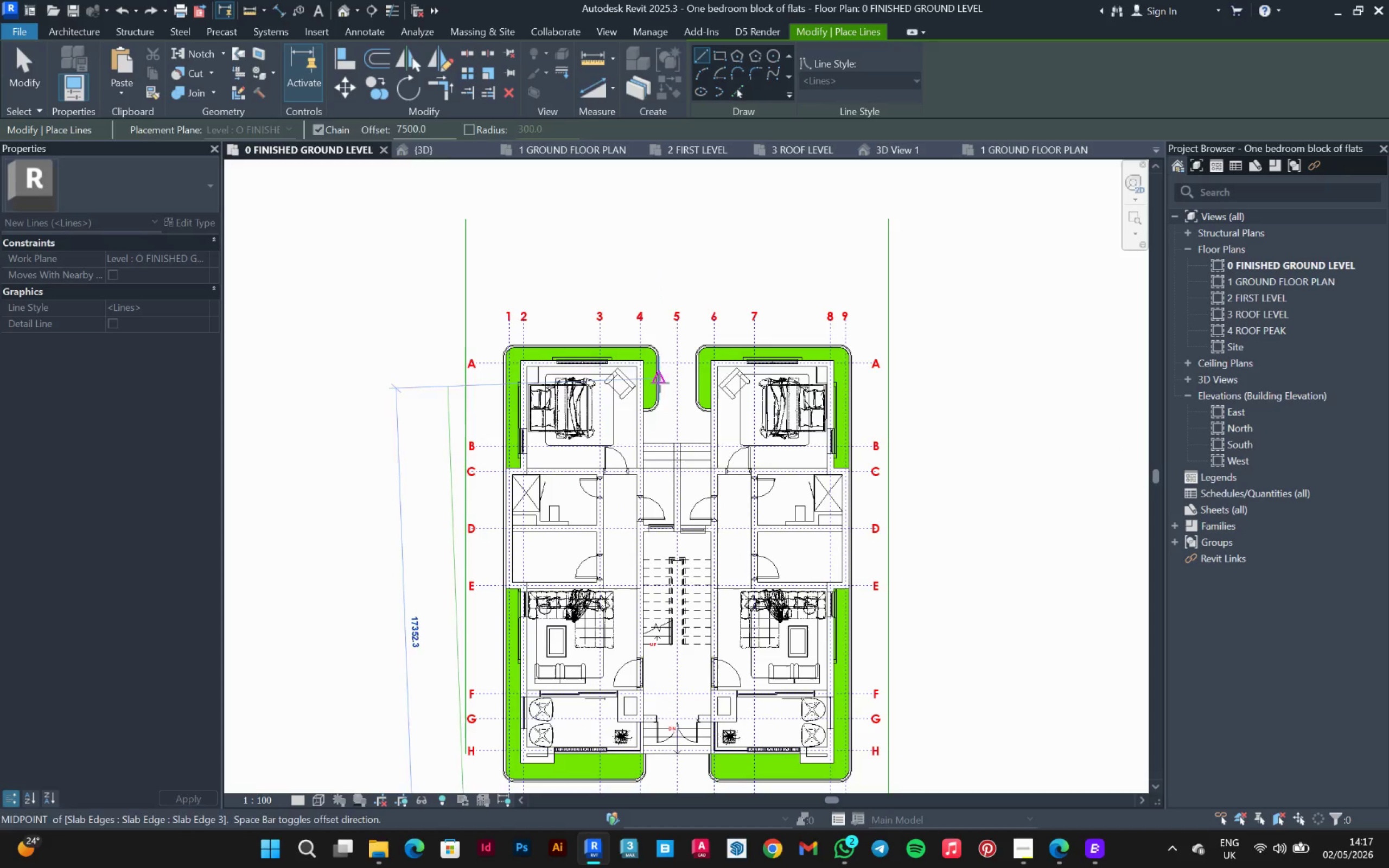 
key(Escape)
 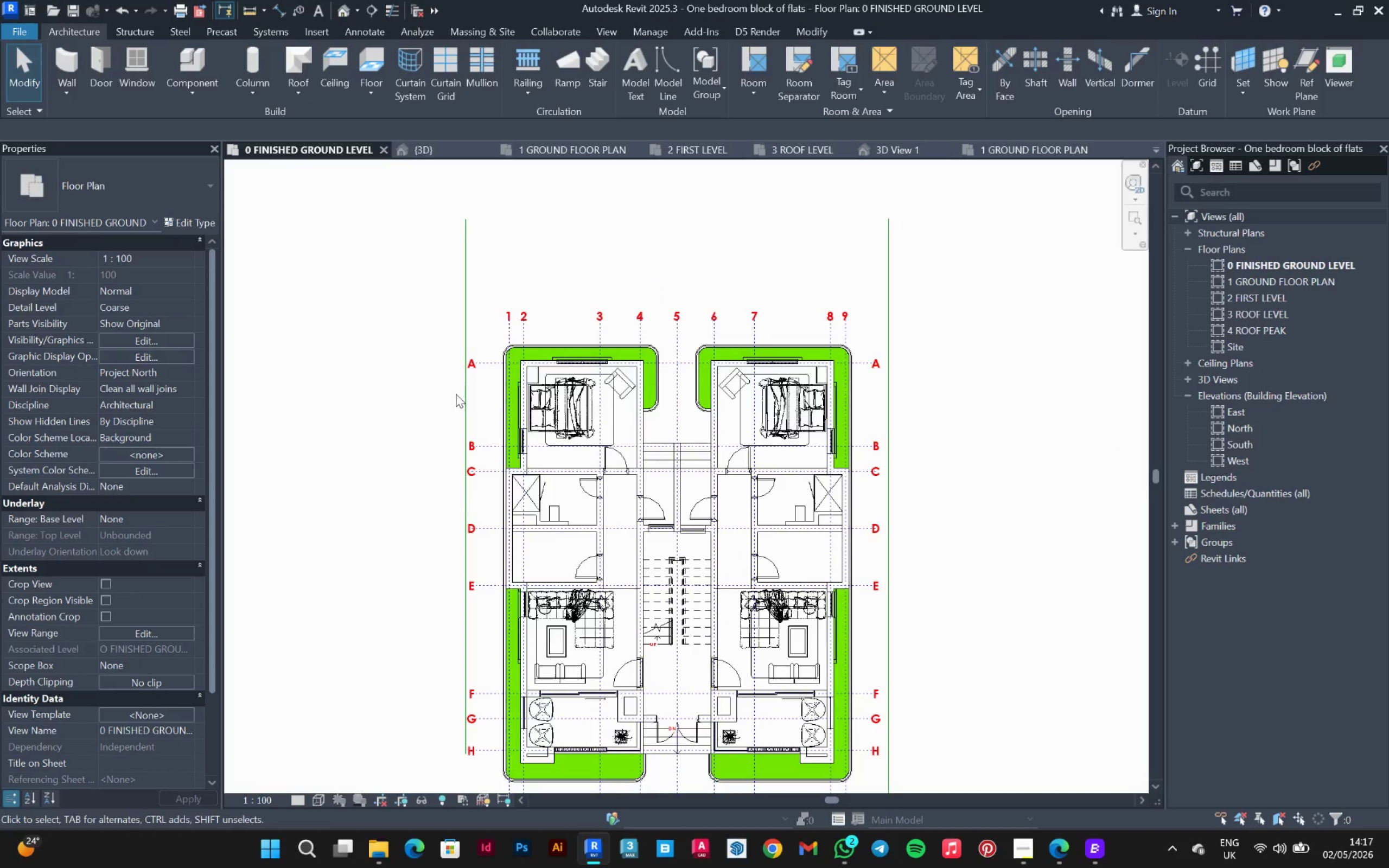 
left_click([462, 398])
 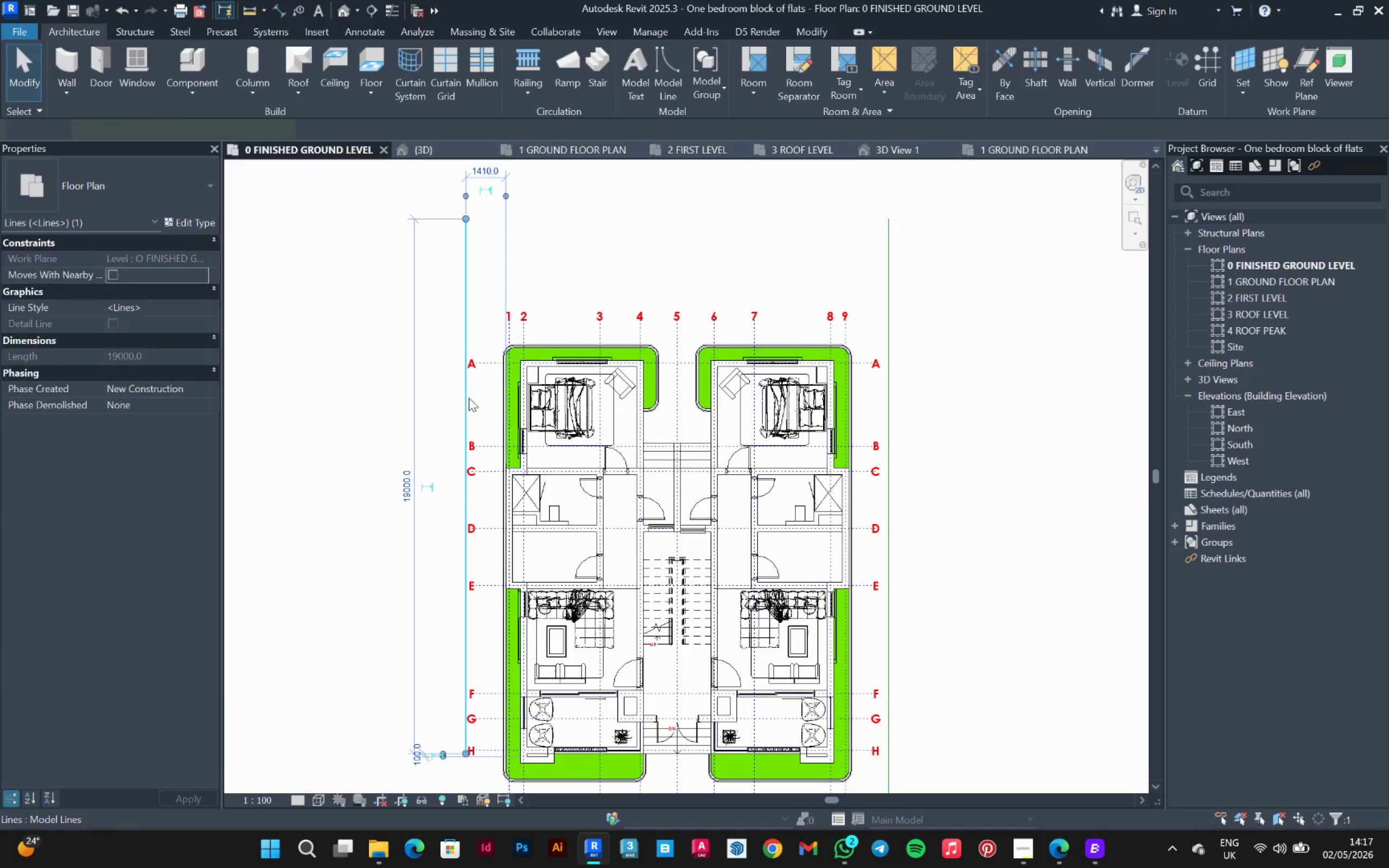 
mouse_move([536, 398])
 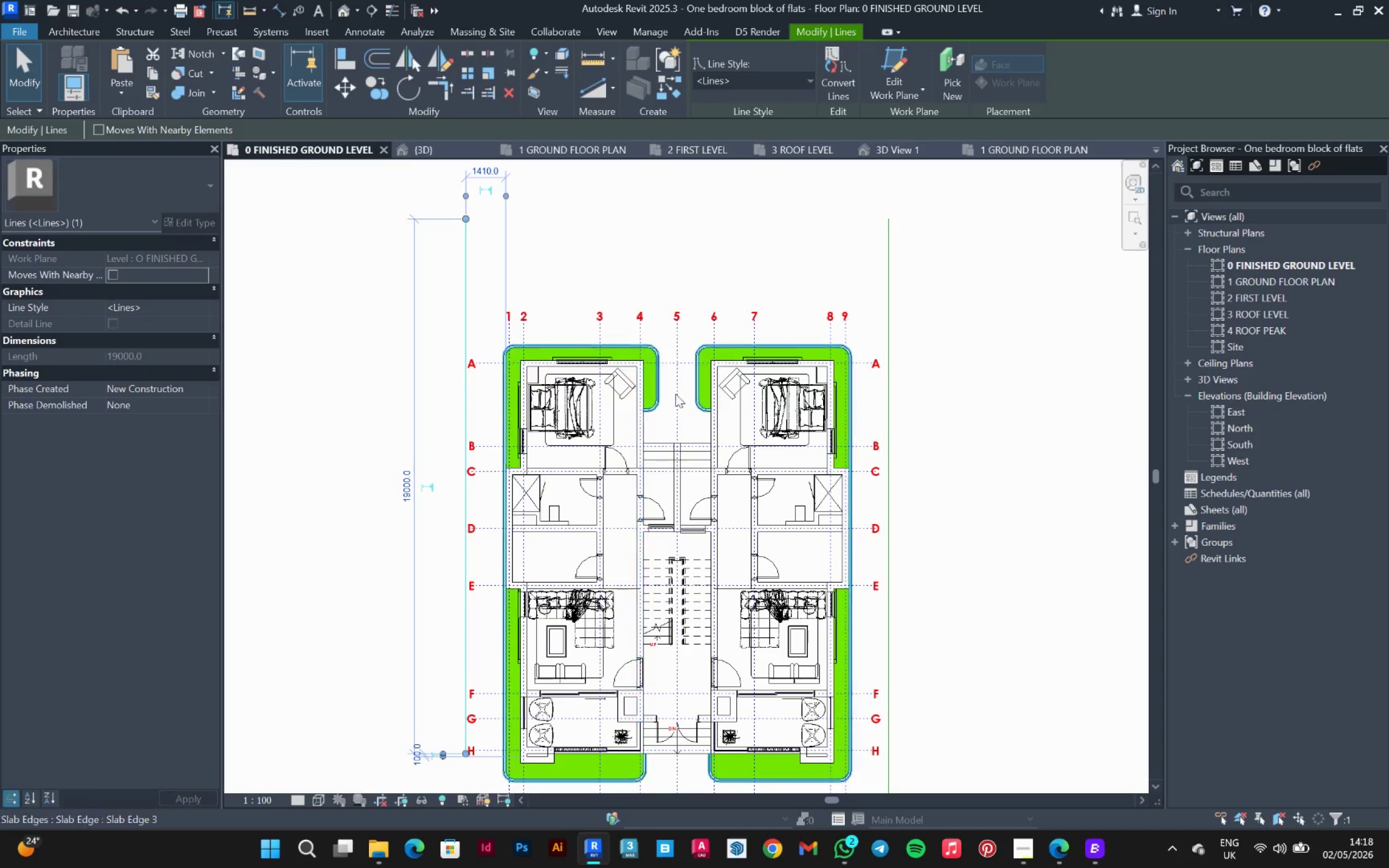 
scroll: coordinate [718, 382], scroll_direction: down, amount: 2.0
 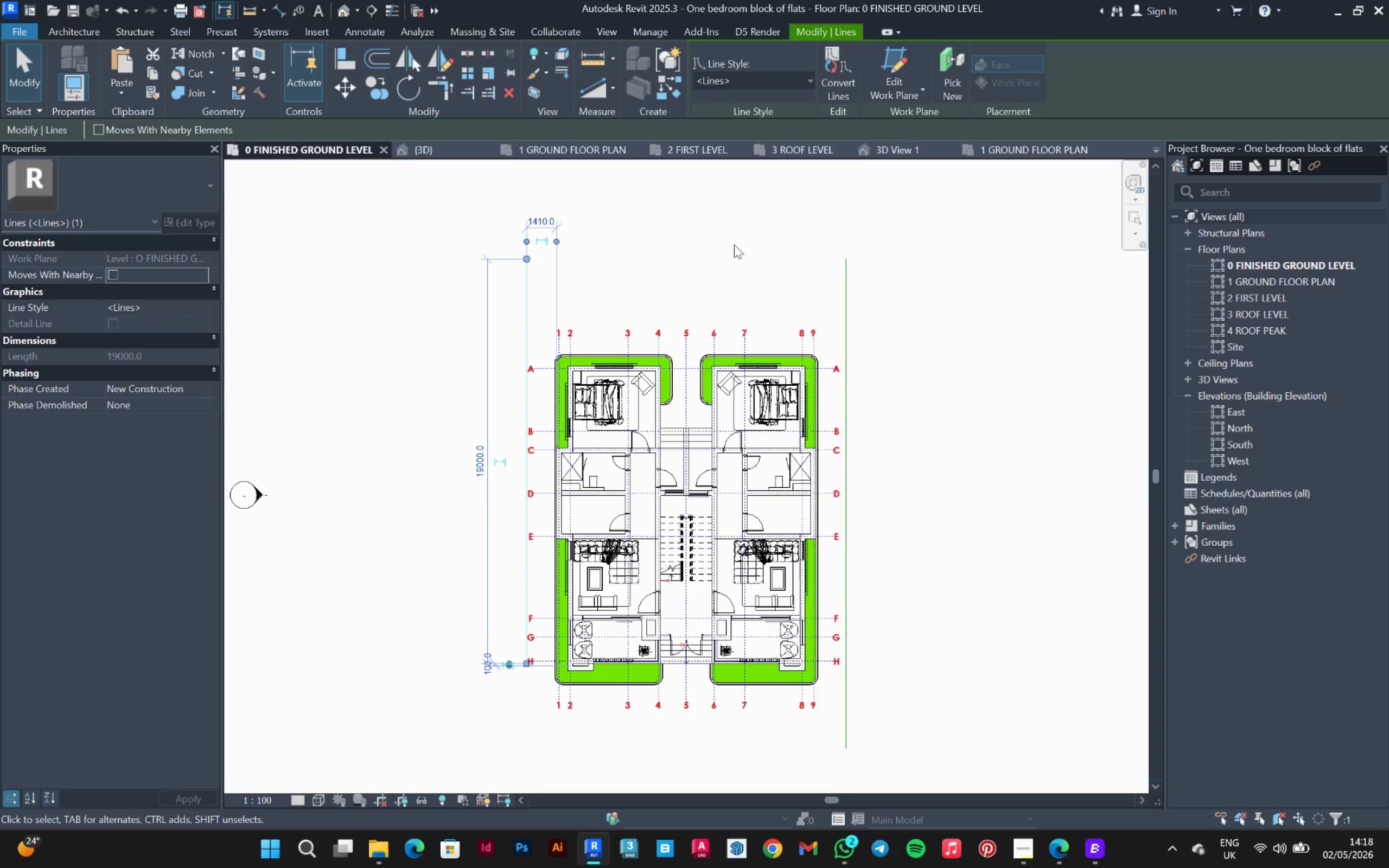 
scroll: coordinate [646, 284], scroll_direction: up, amount: 3.0
 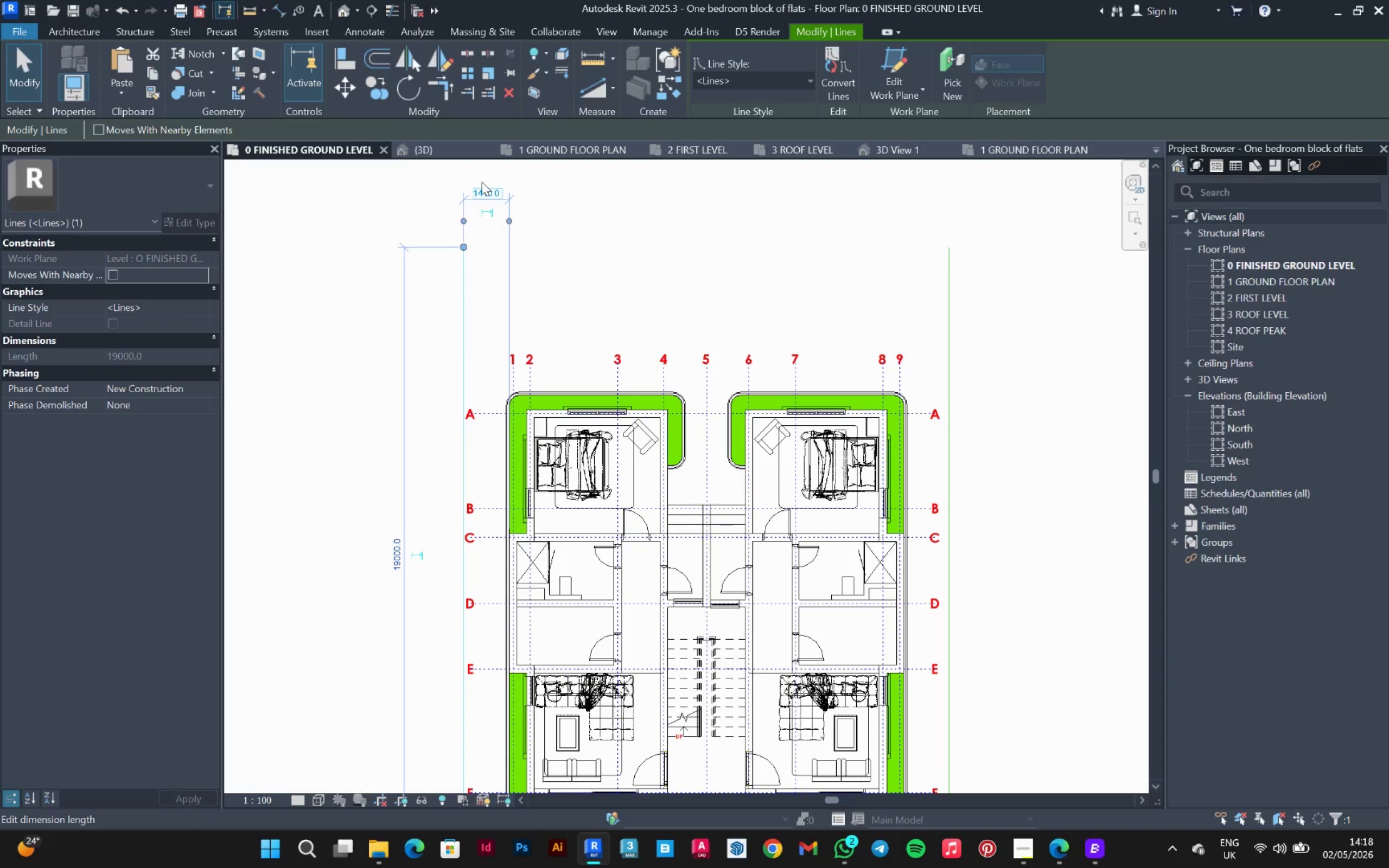 
wait(5.08)
 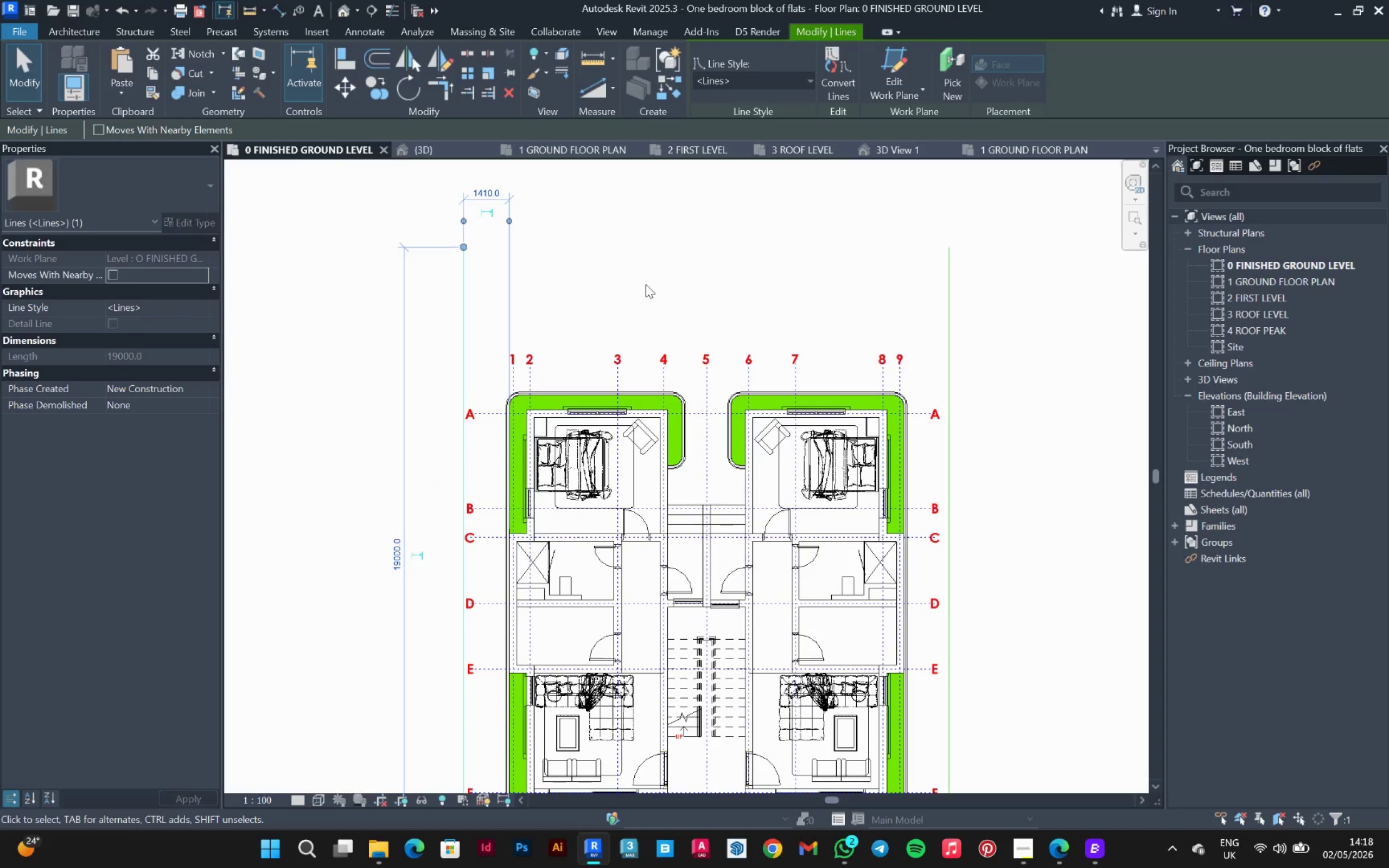 
scroll: coordinate [683, 251], scroll_direction: down, amount: 1.0
 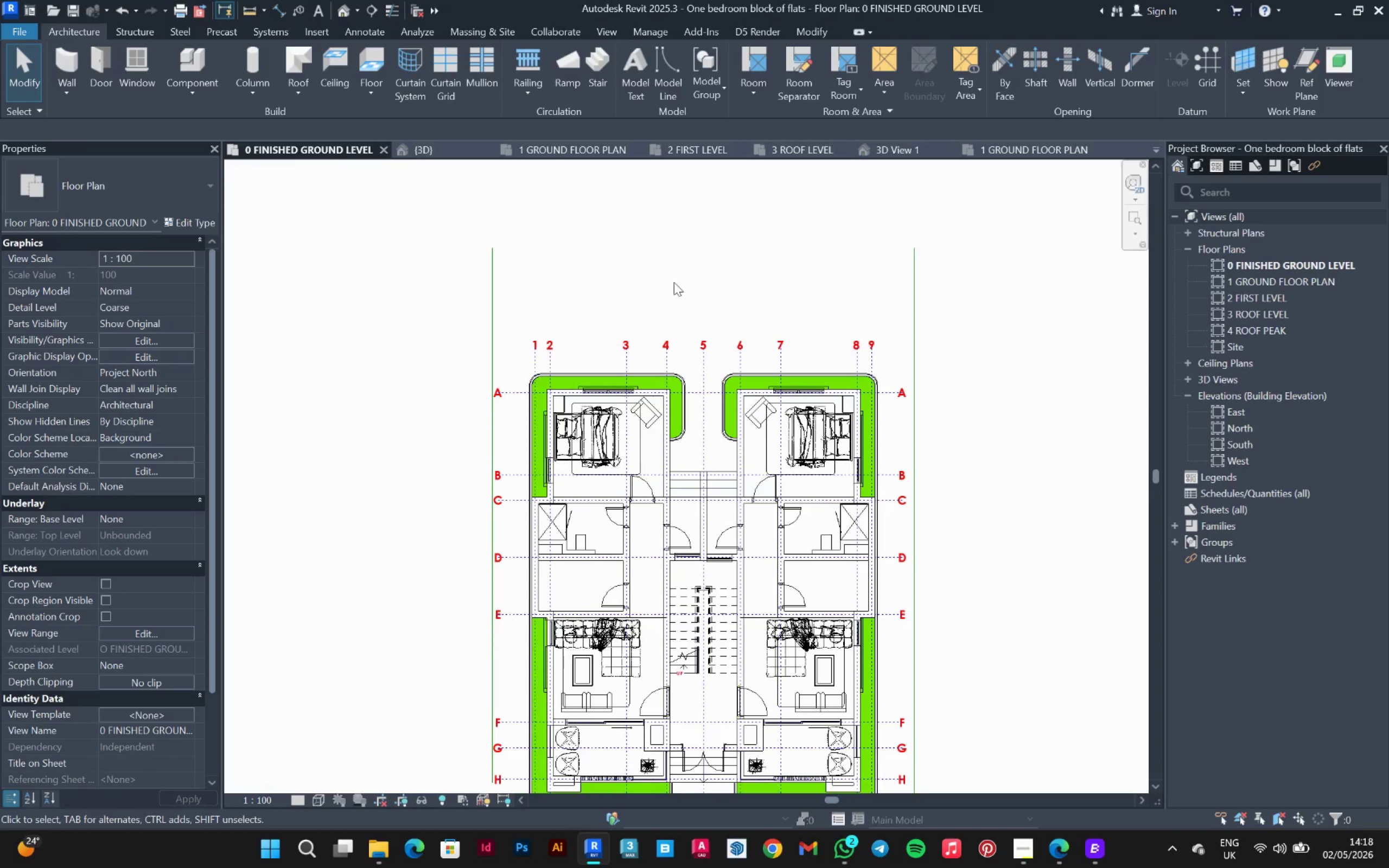 
scroll: coordinate [570, 534], scroll_direction: up, amount: 2.0
 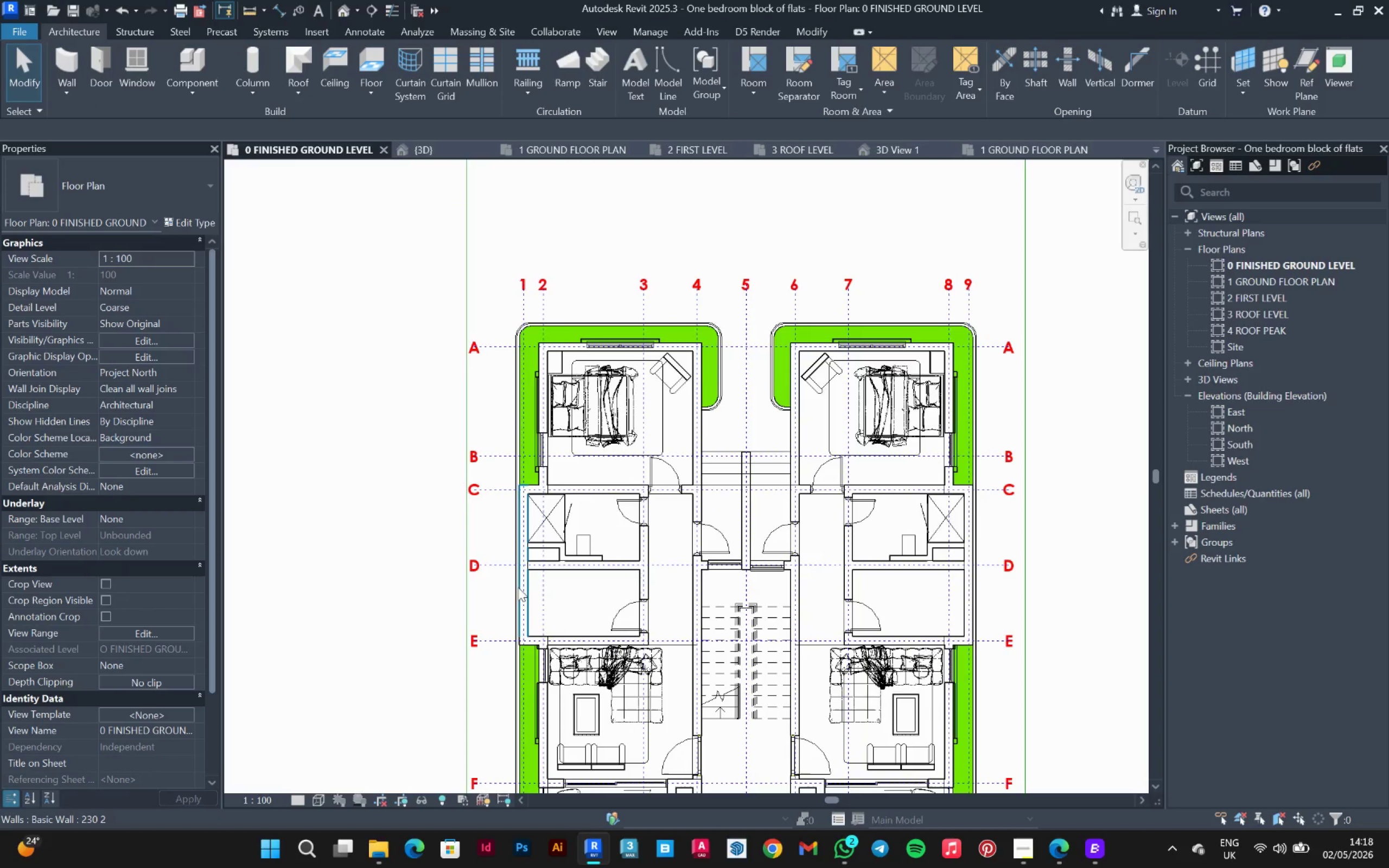 
left_click([518, 591])
 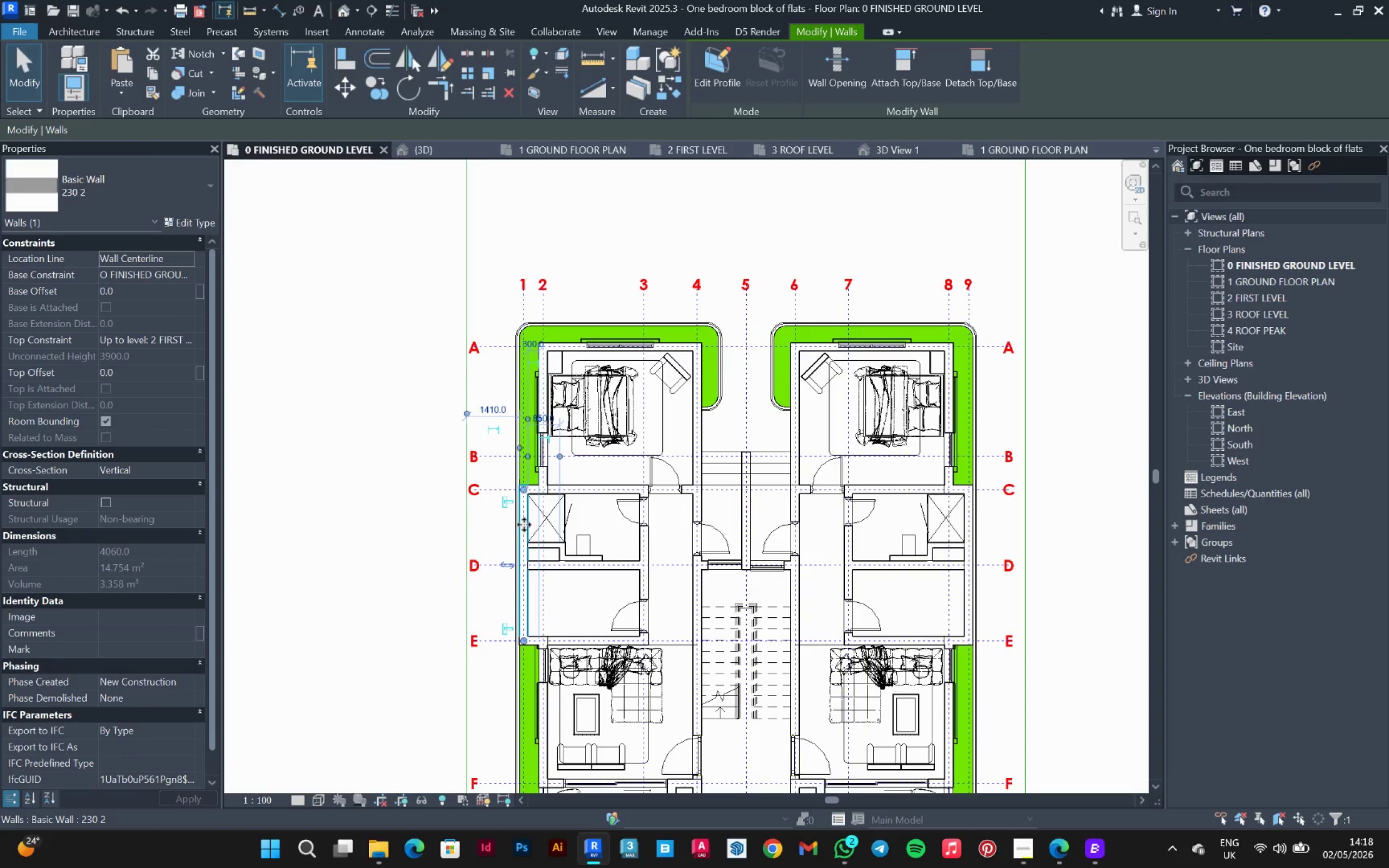 
scroll: coordinate [515, 588], scroll_direction: up, amount: 2.0
 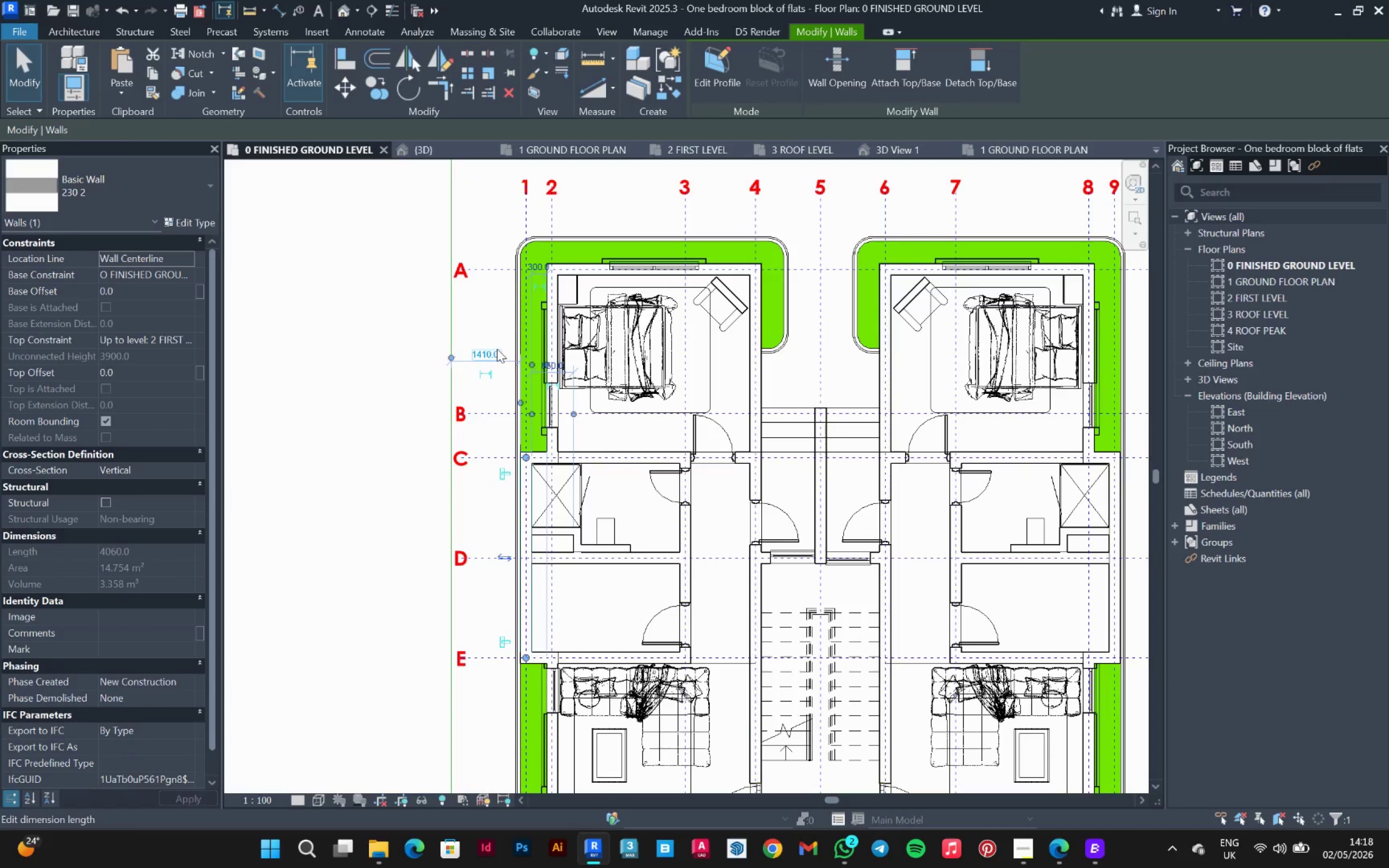 
left_click([497, 349])
 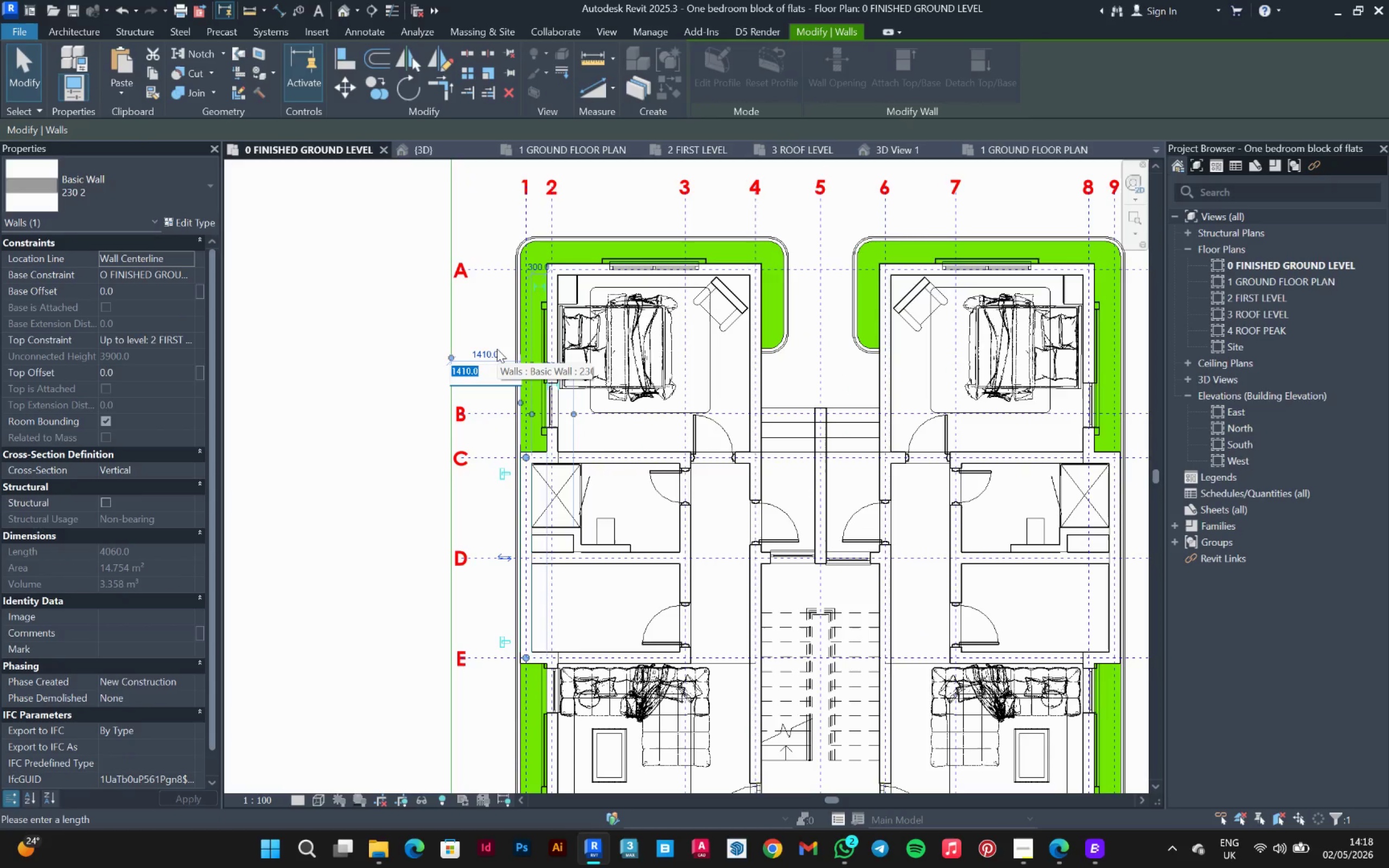 
type(1500)
 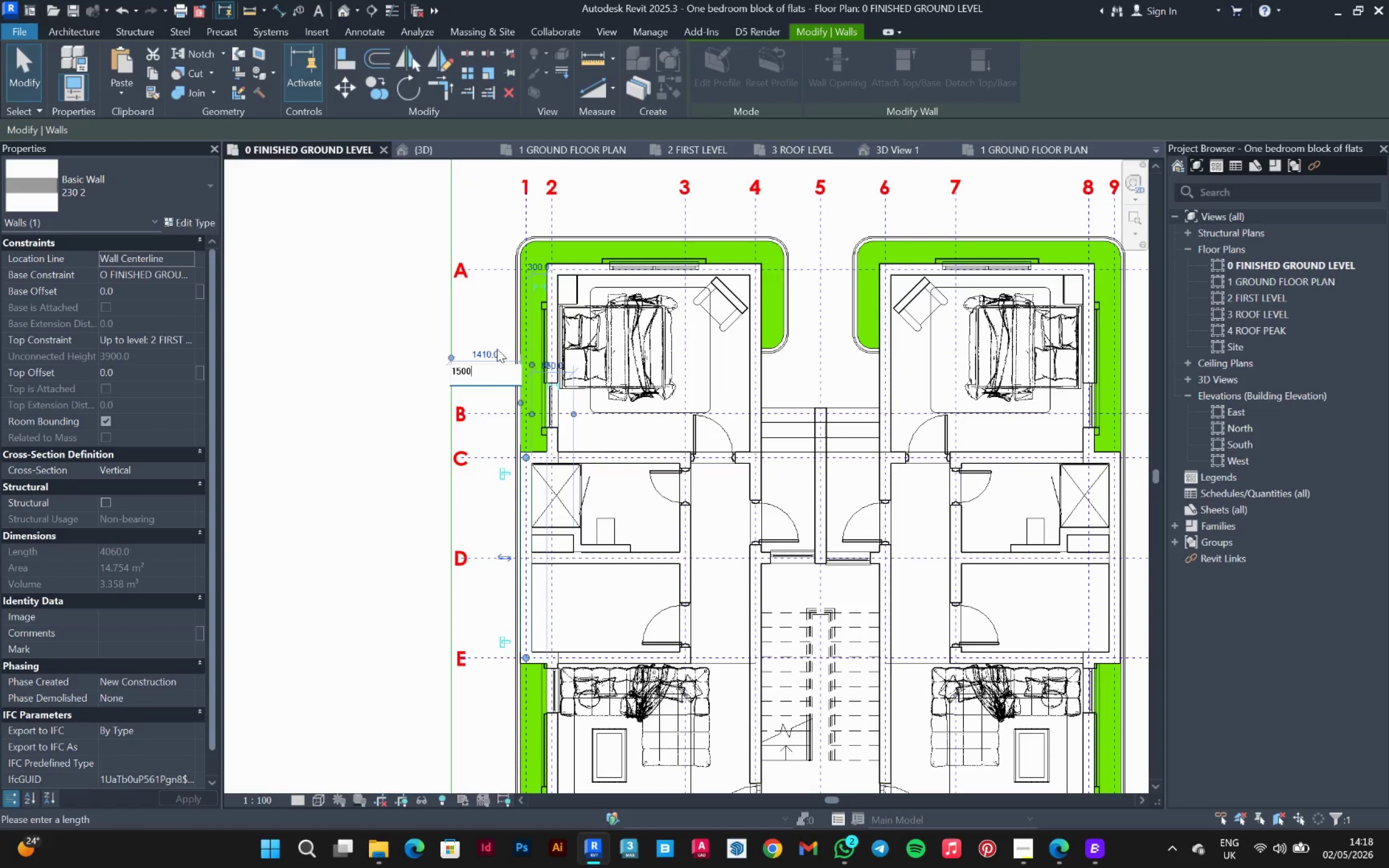 
key(Enter)
 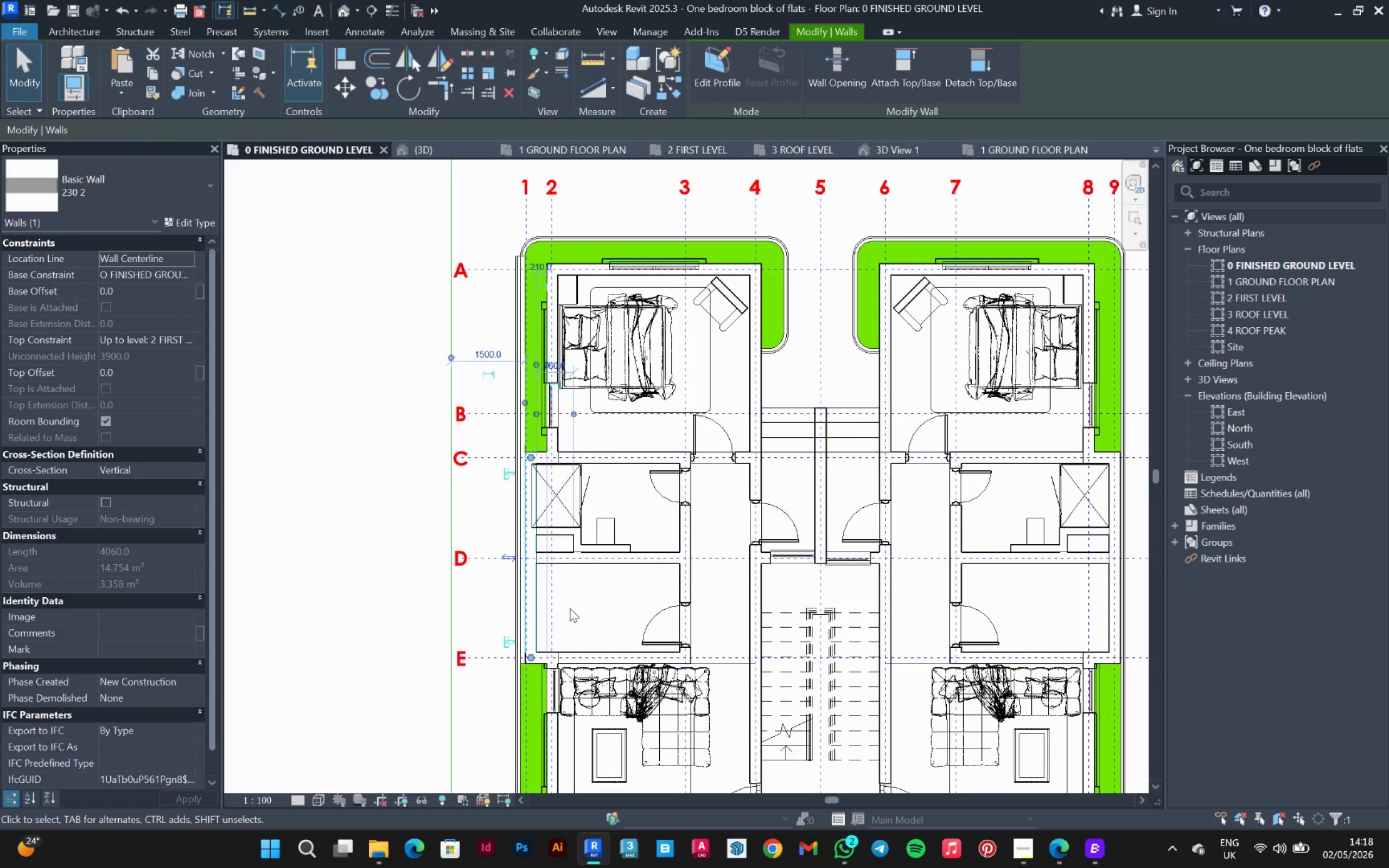 
left_click_drag(start_coordinate=[576, 611], to_coordinate=[575, 598])
 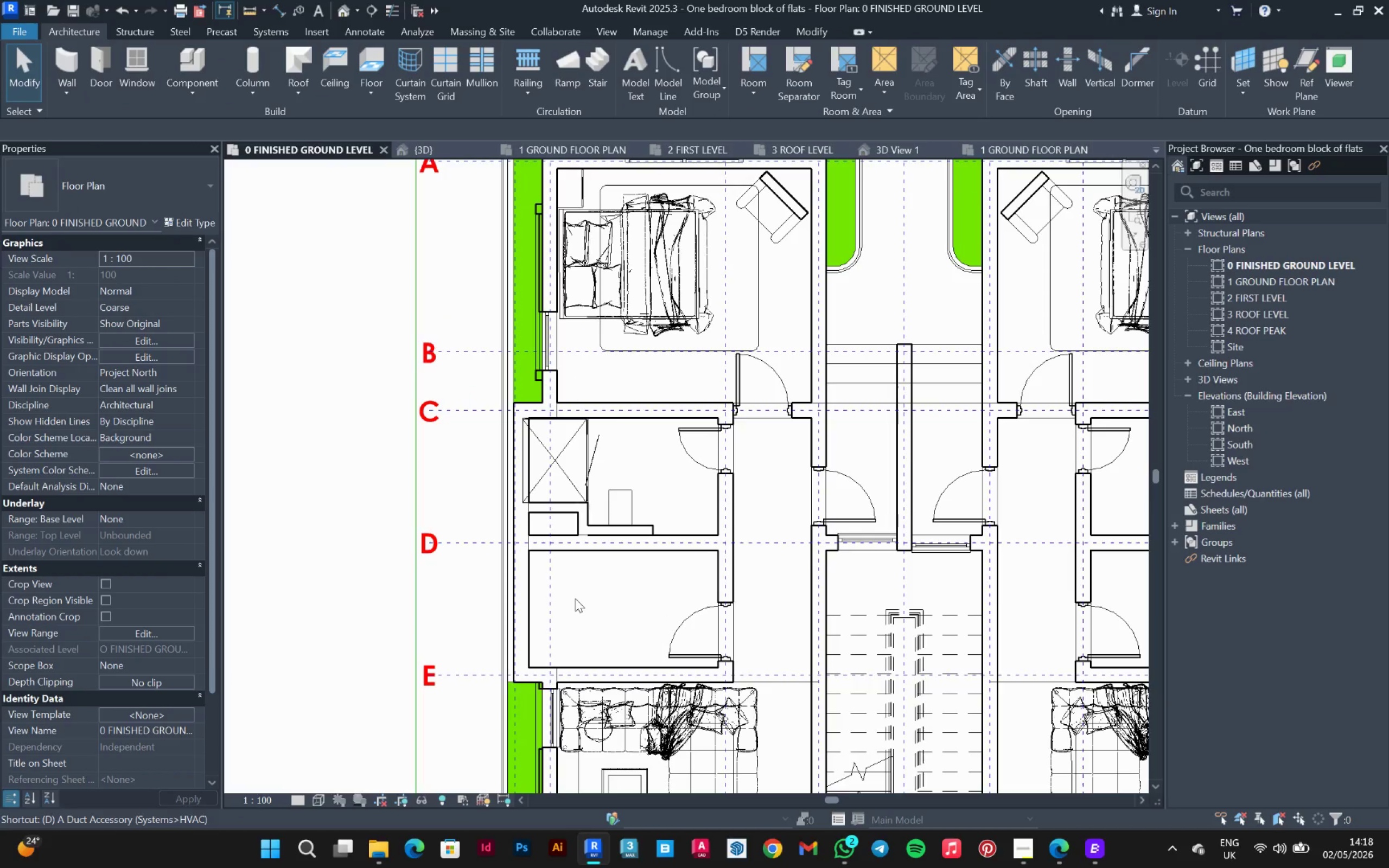 
scroll: coordinate [561, 604], scroll_direction: up, amount: 2.0
 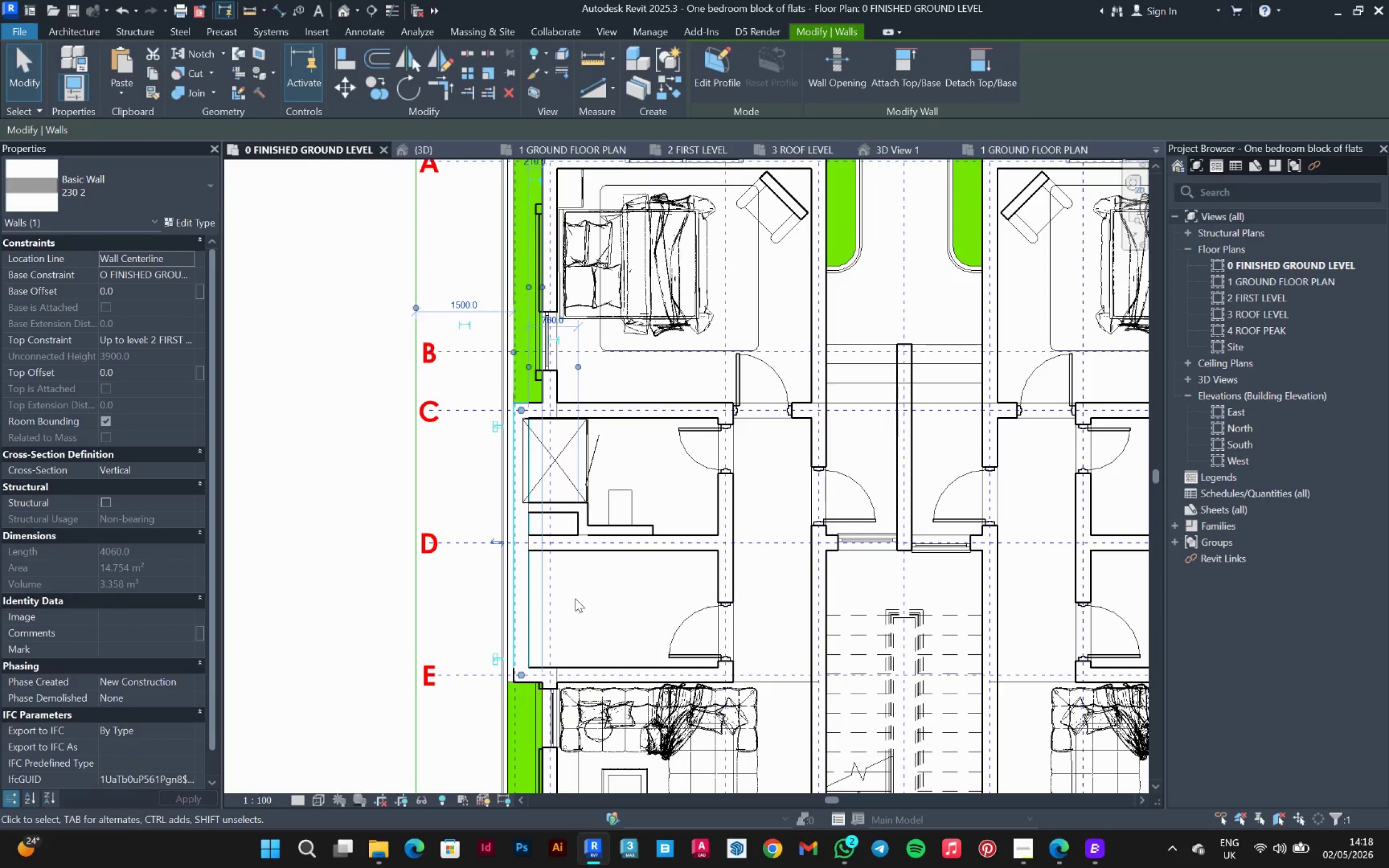 
left_click([575, 598])
 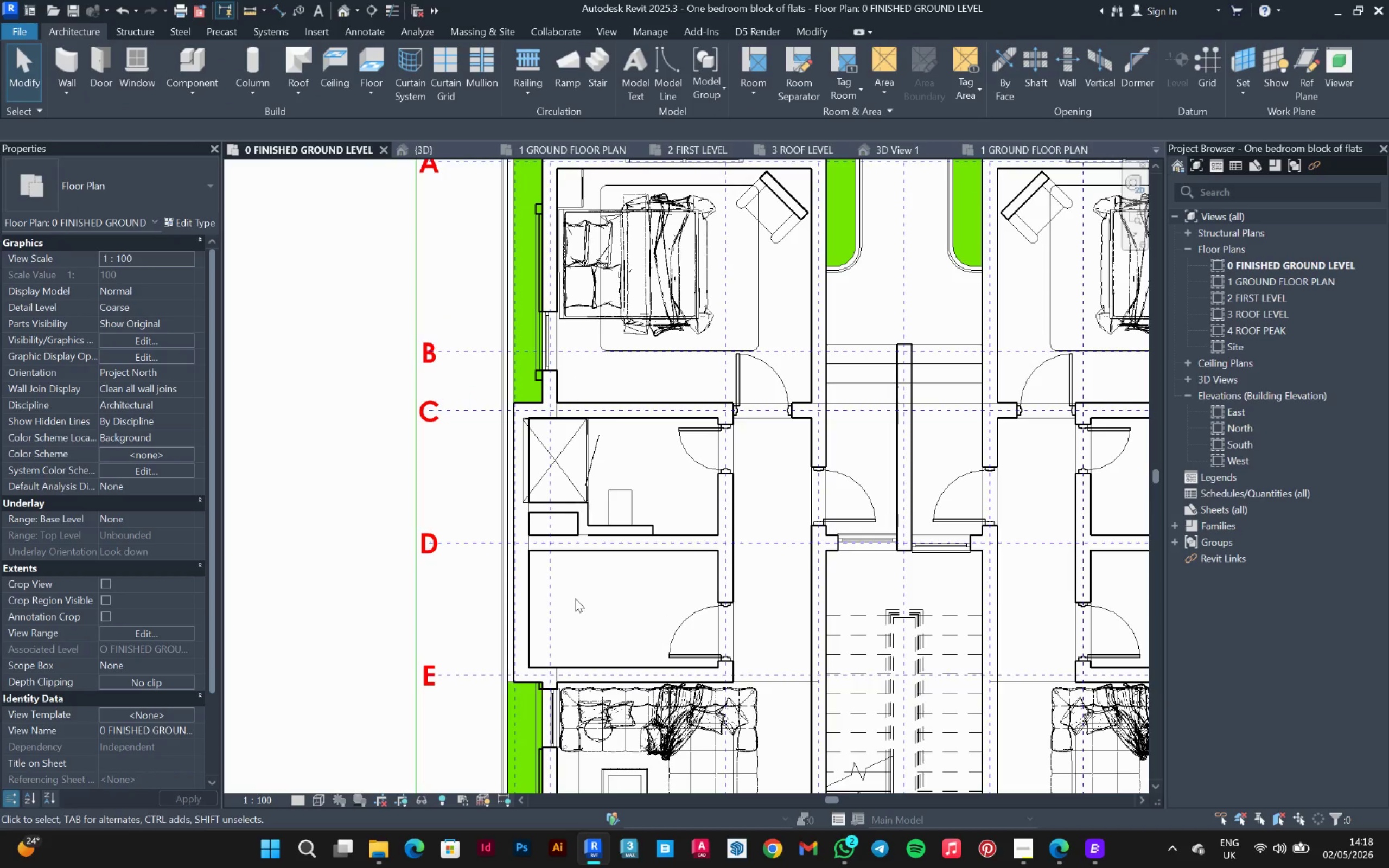 
type(doi)
 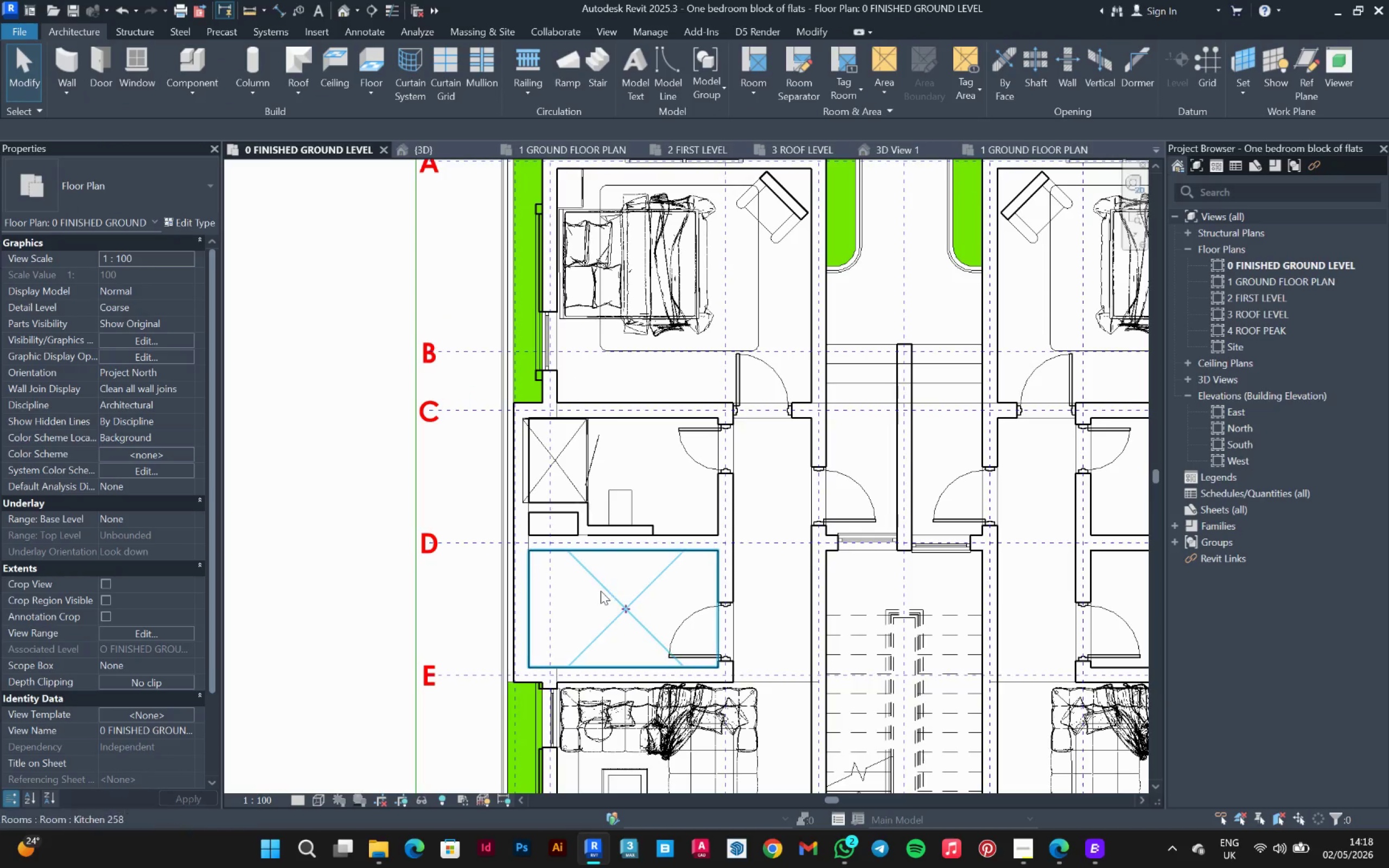 
key(D)
 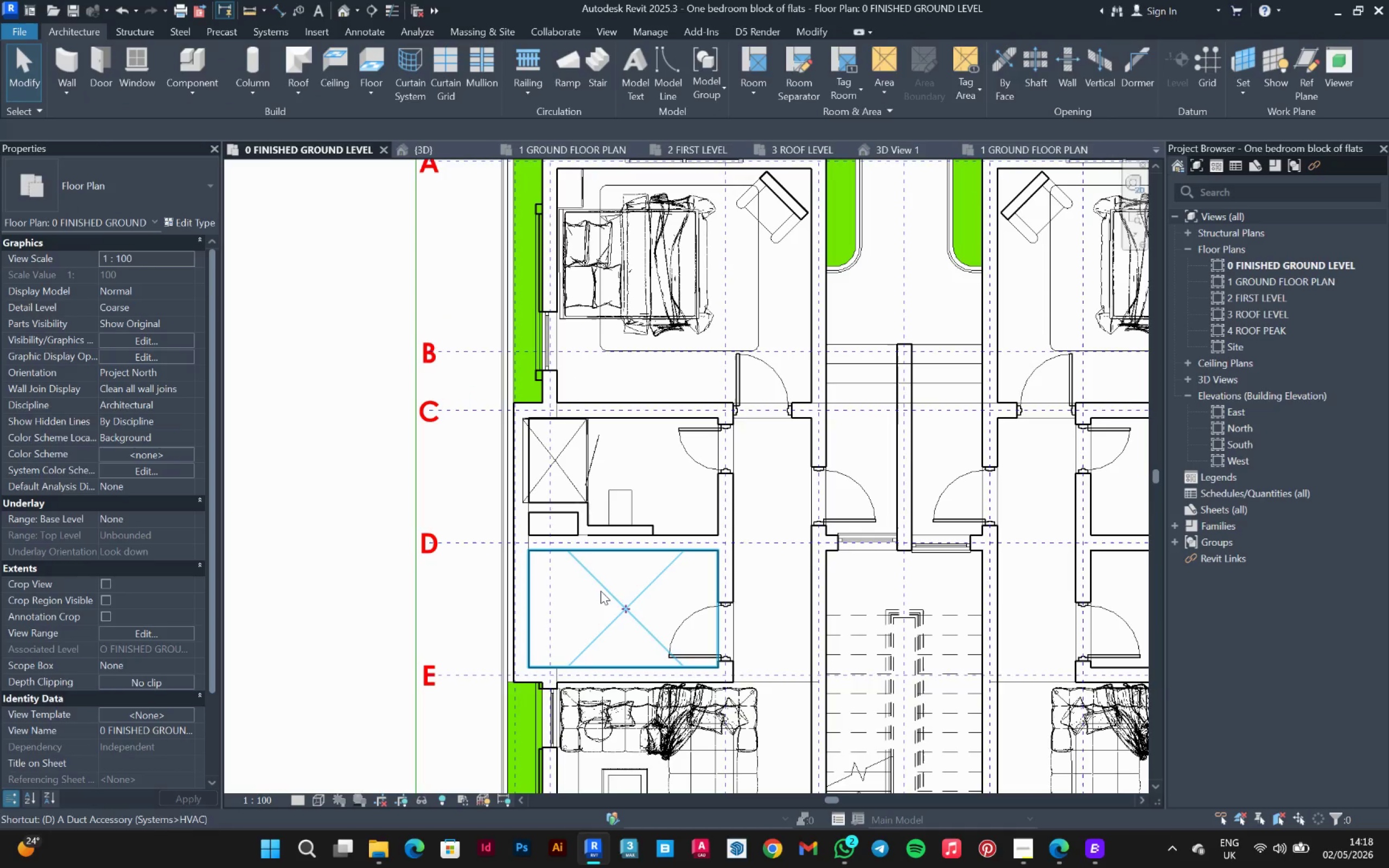 
left_click([532, 596])
 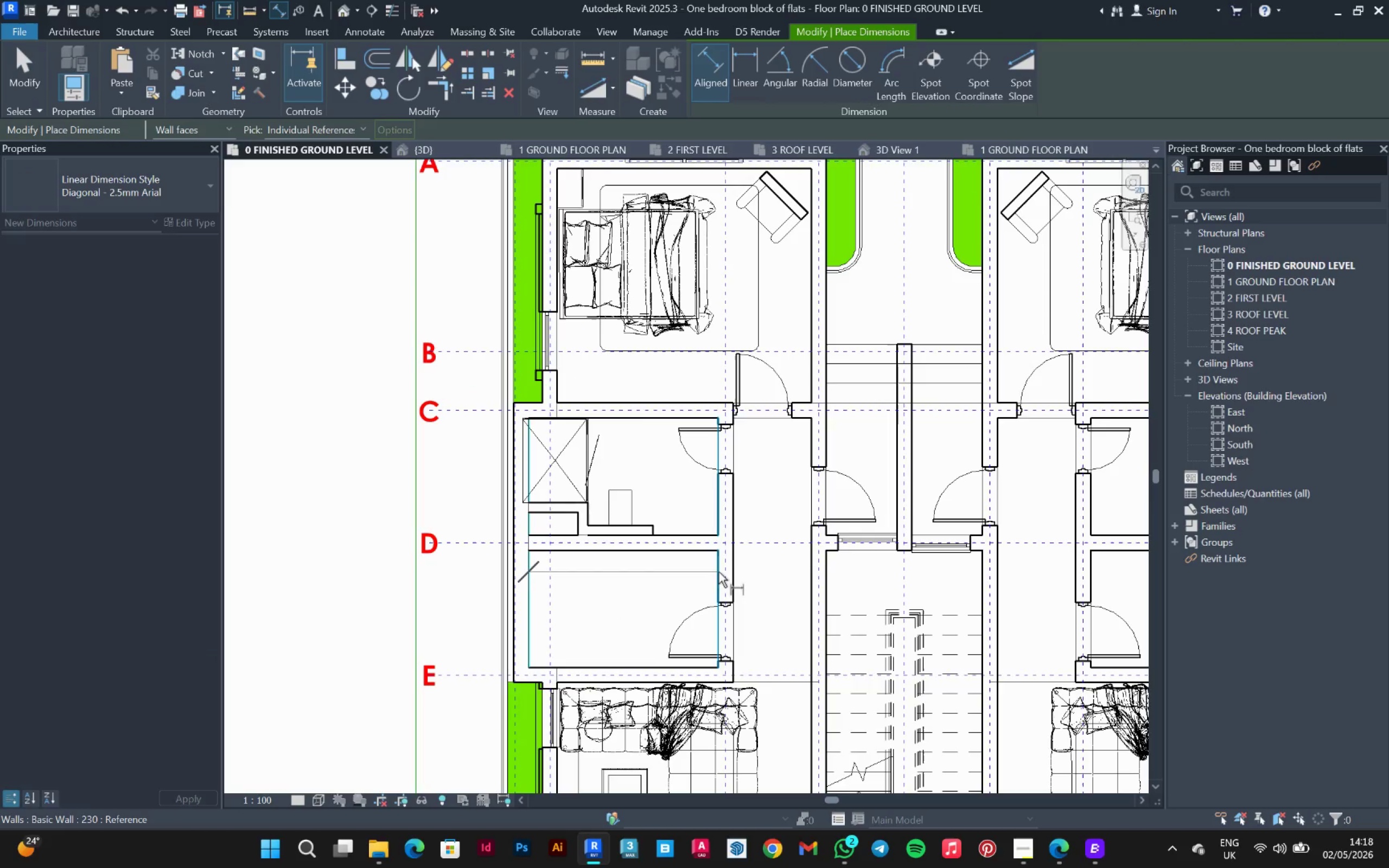 
left_click([718, 572])
 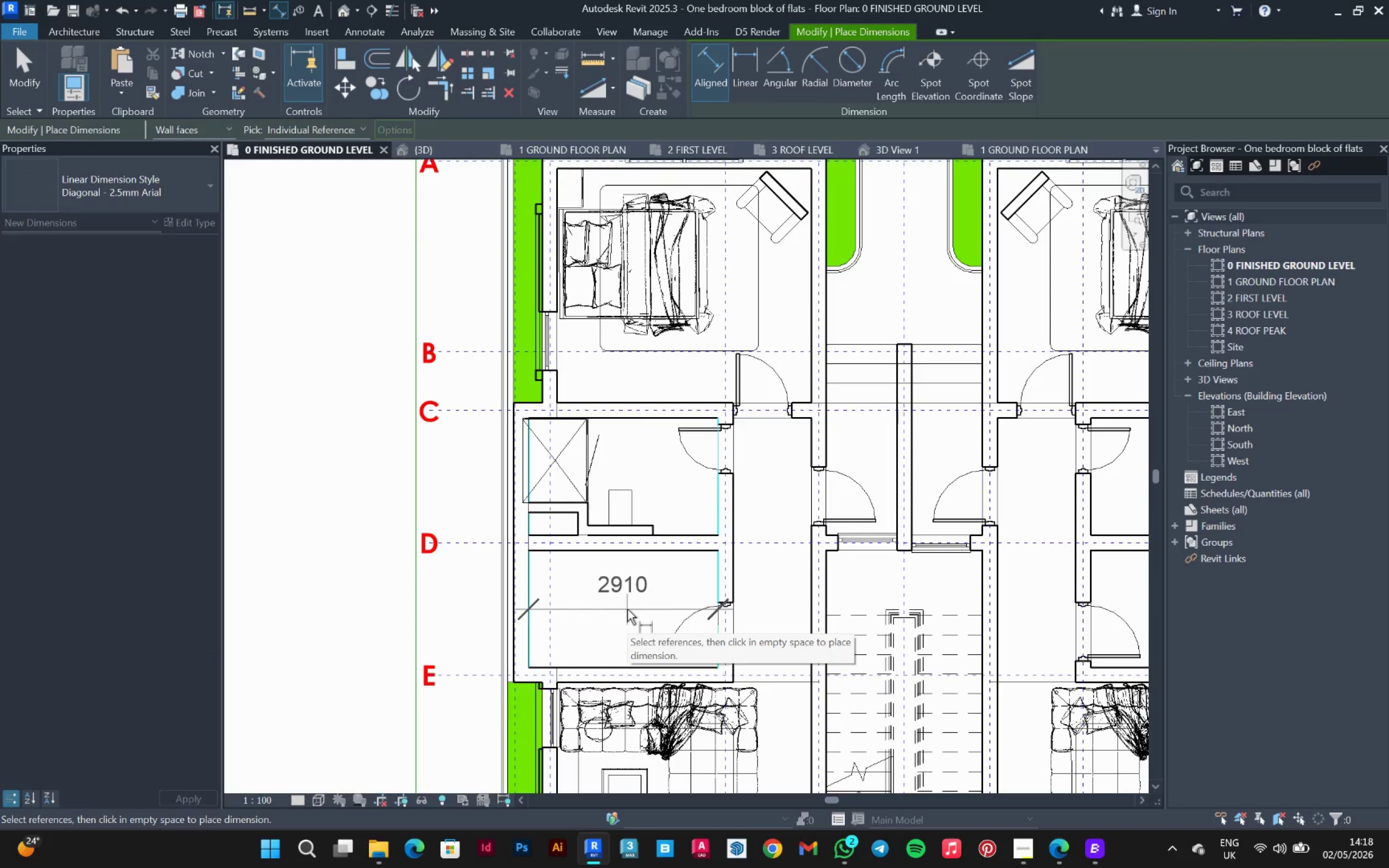 
scroll: coordinate [627, 609], scroll_direction: down, amount: 2.0
 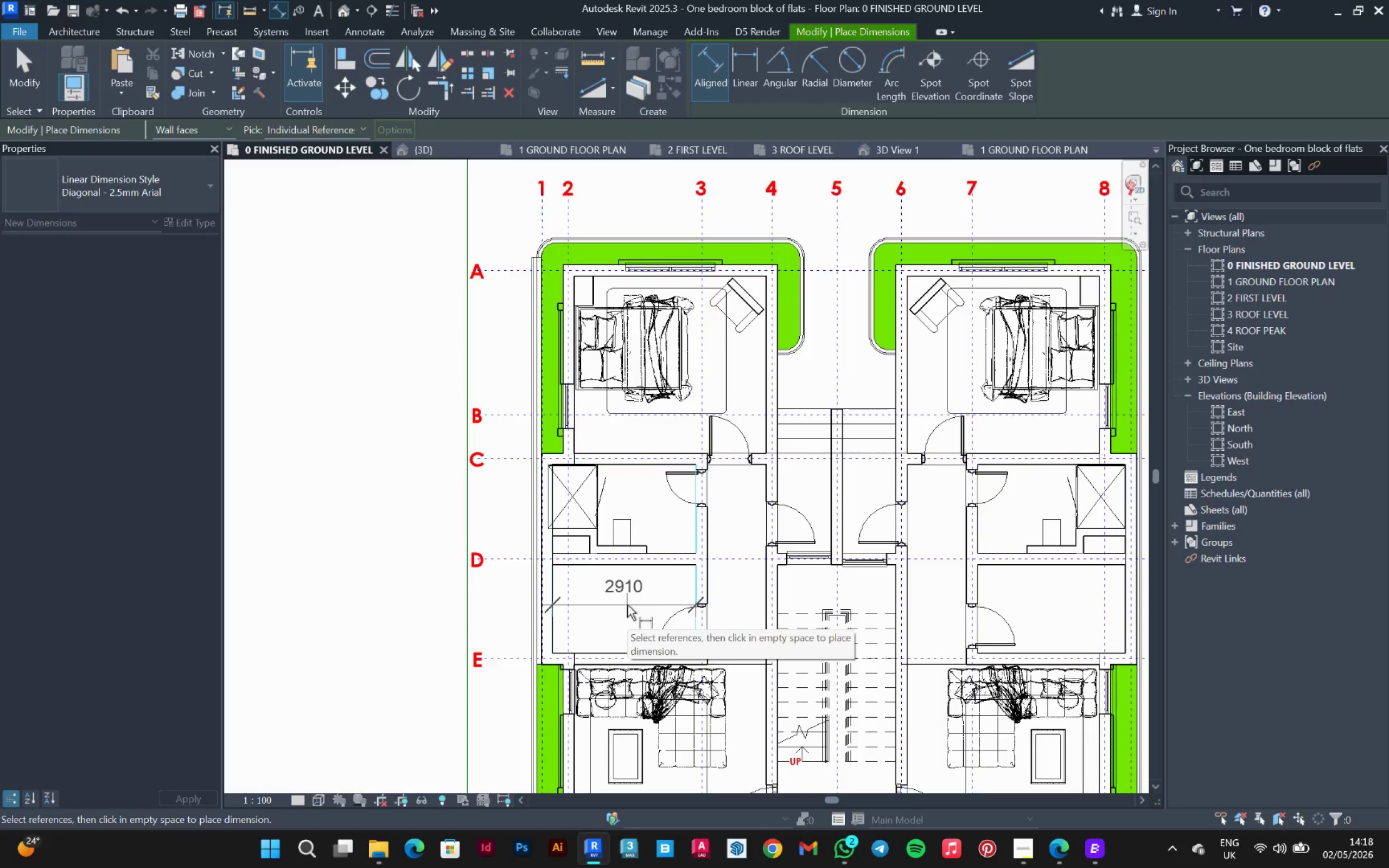 
key(Escape)
 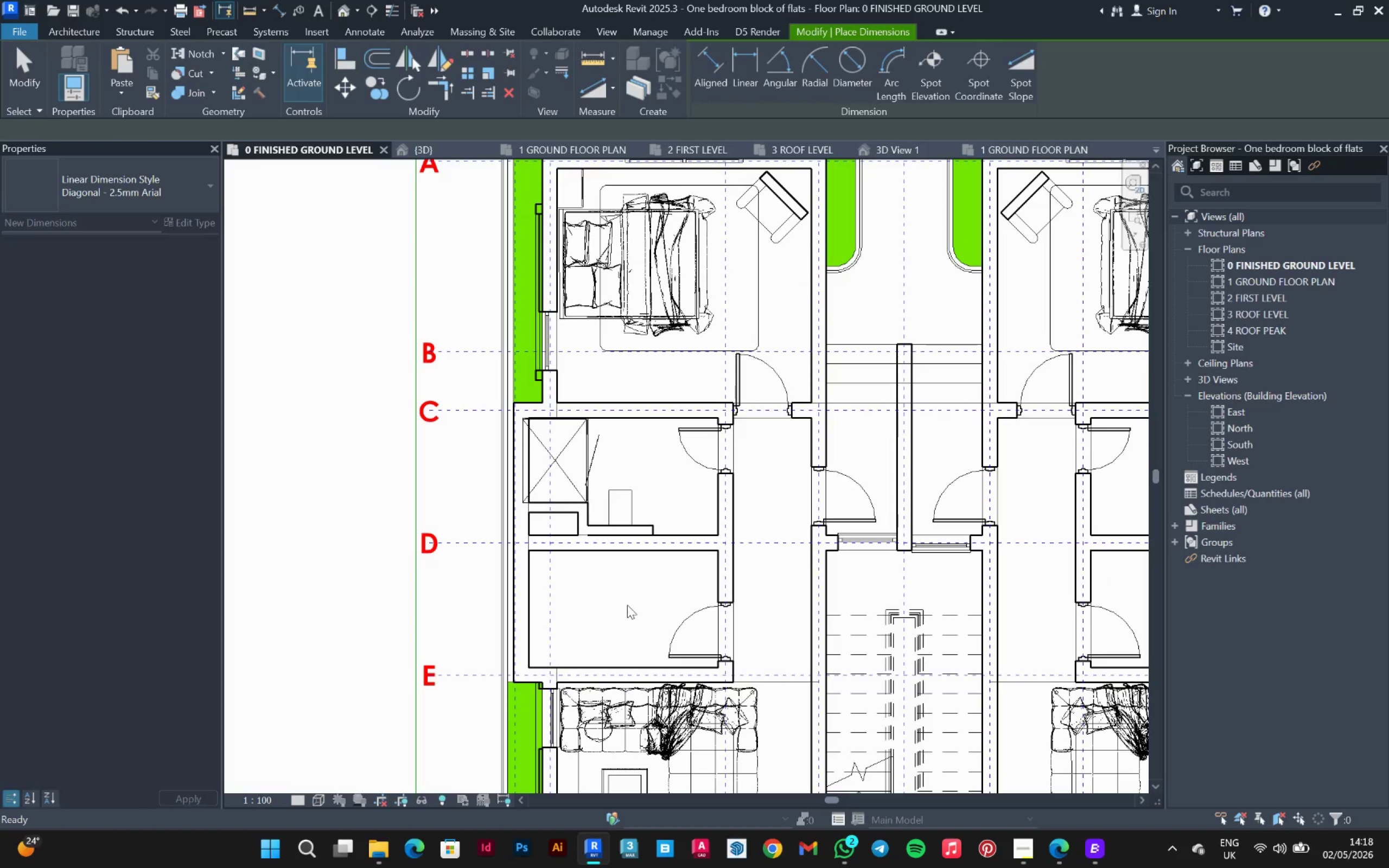 
key(Escape)
 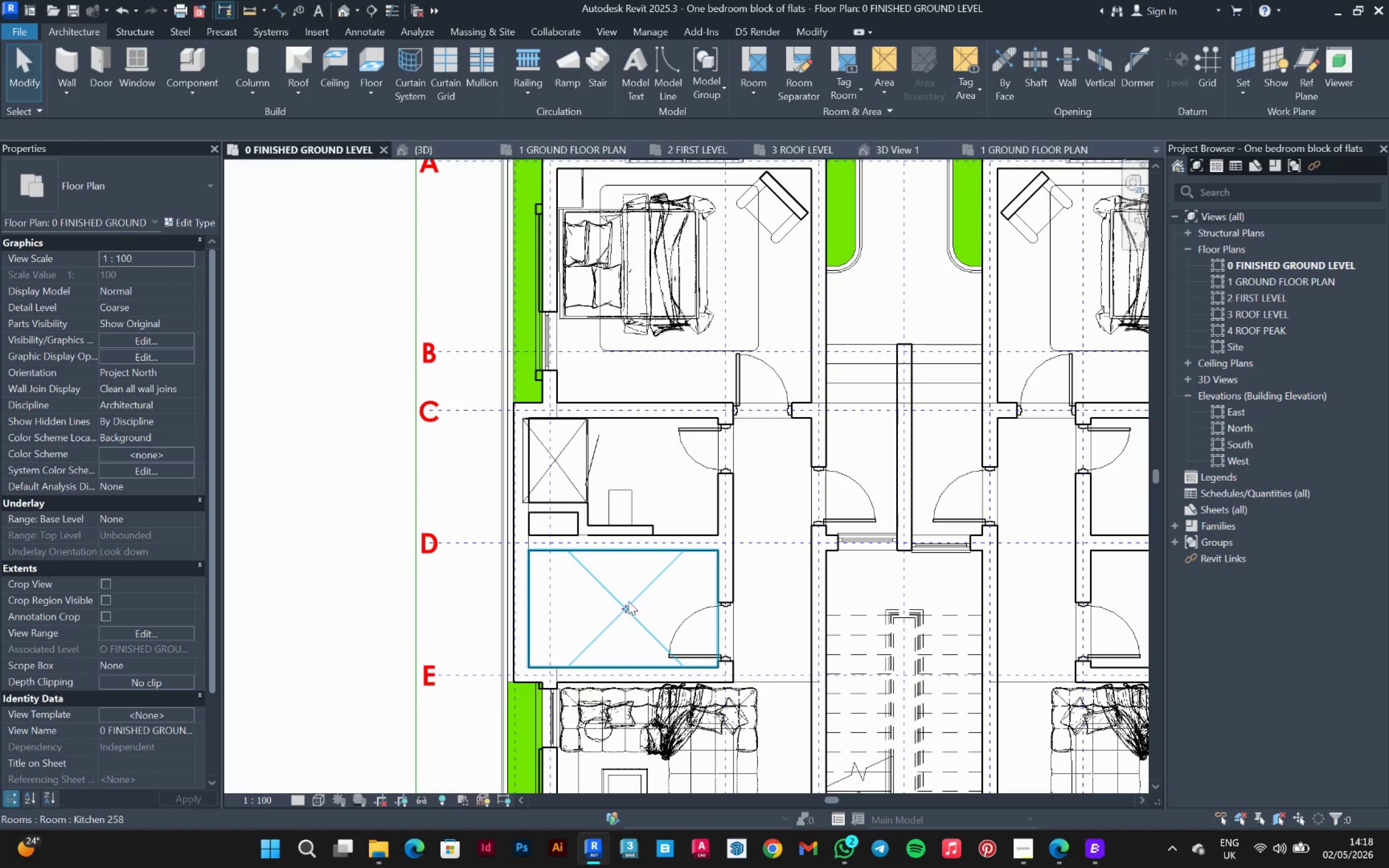 
key(Control+Z)
 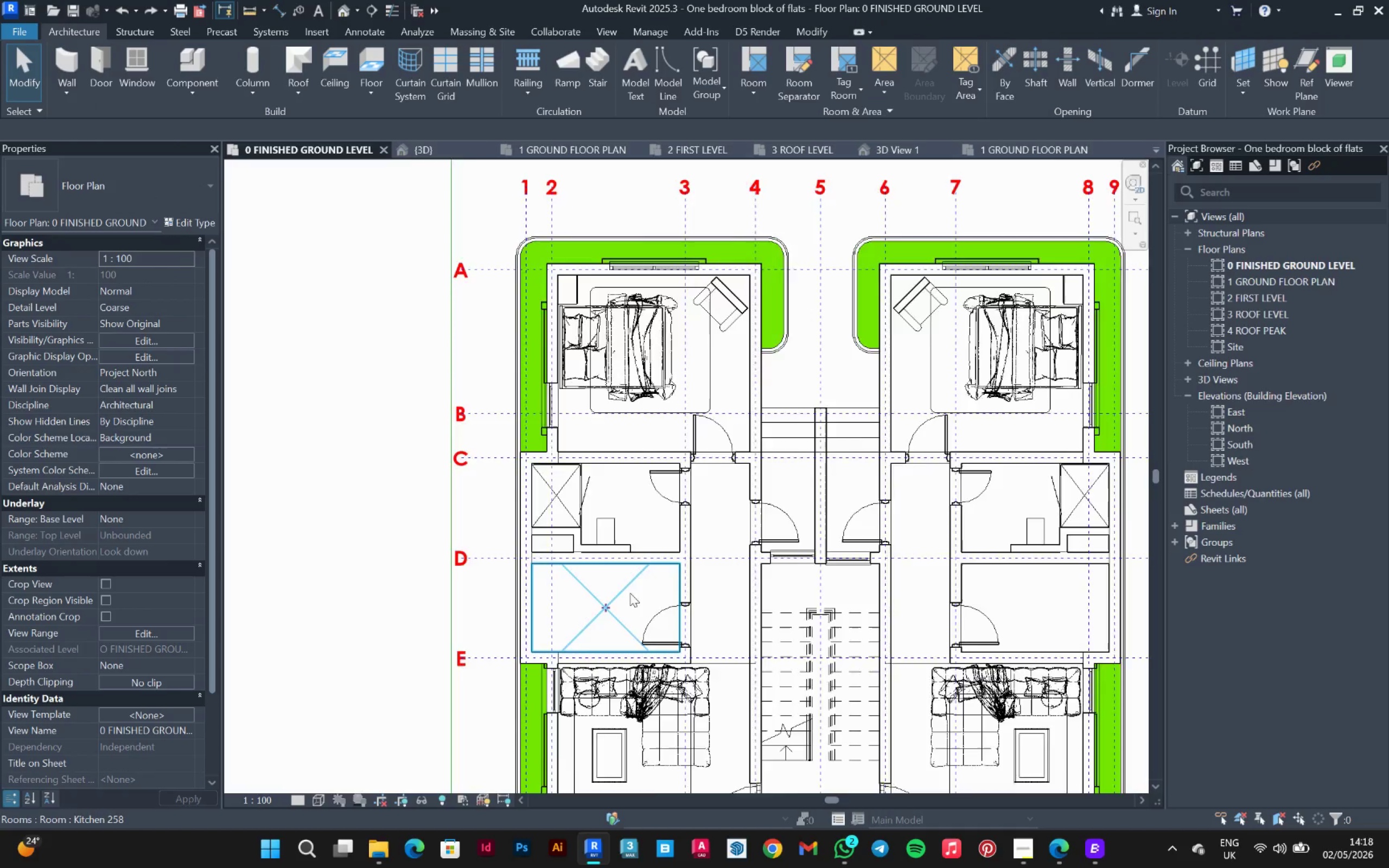 
scroll: coordinate [649, 557], scroll_direction: down, amount: 5.0
 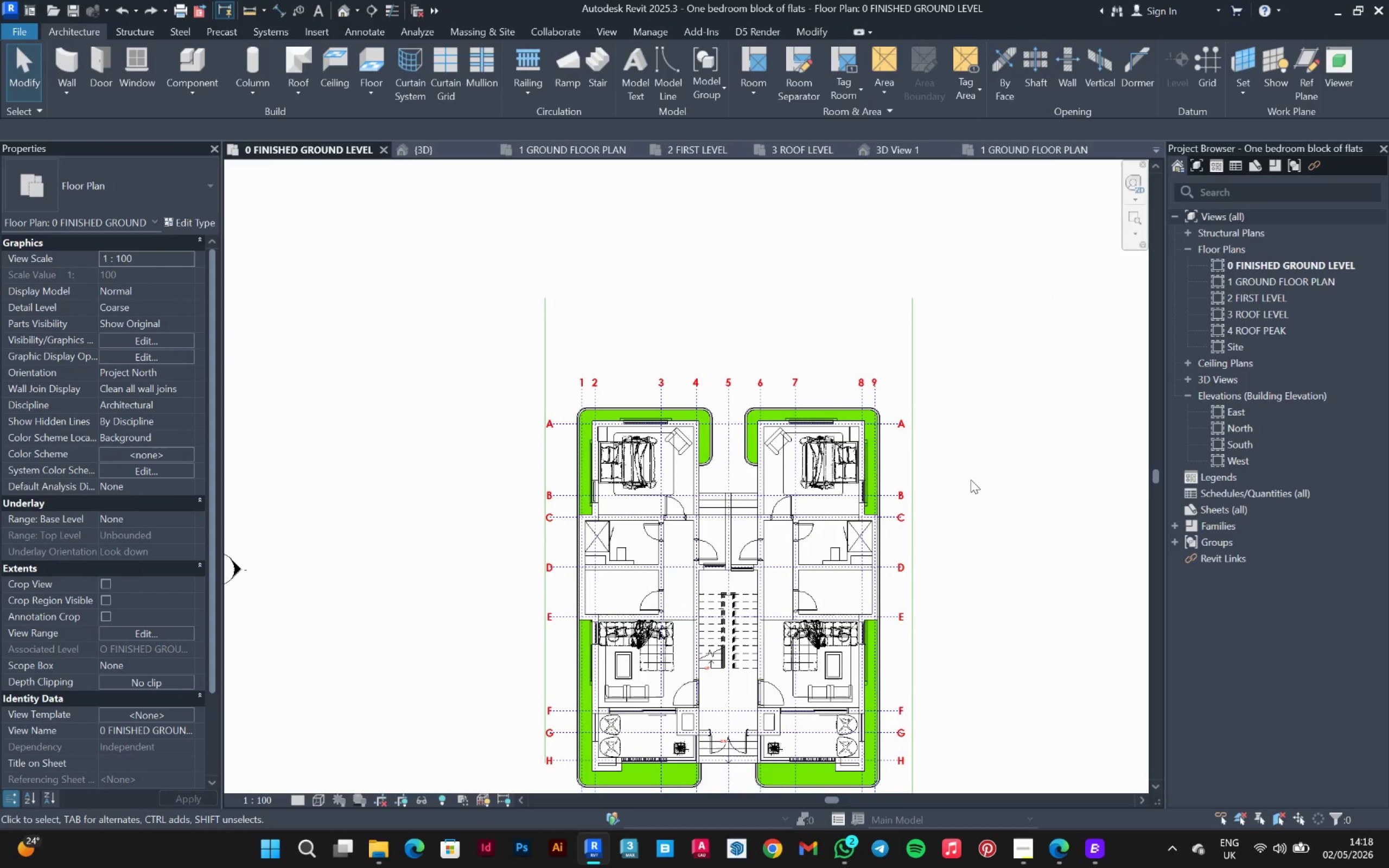 
left_click([971, 480])
 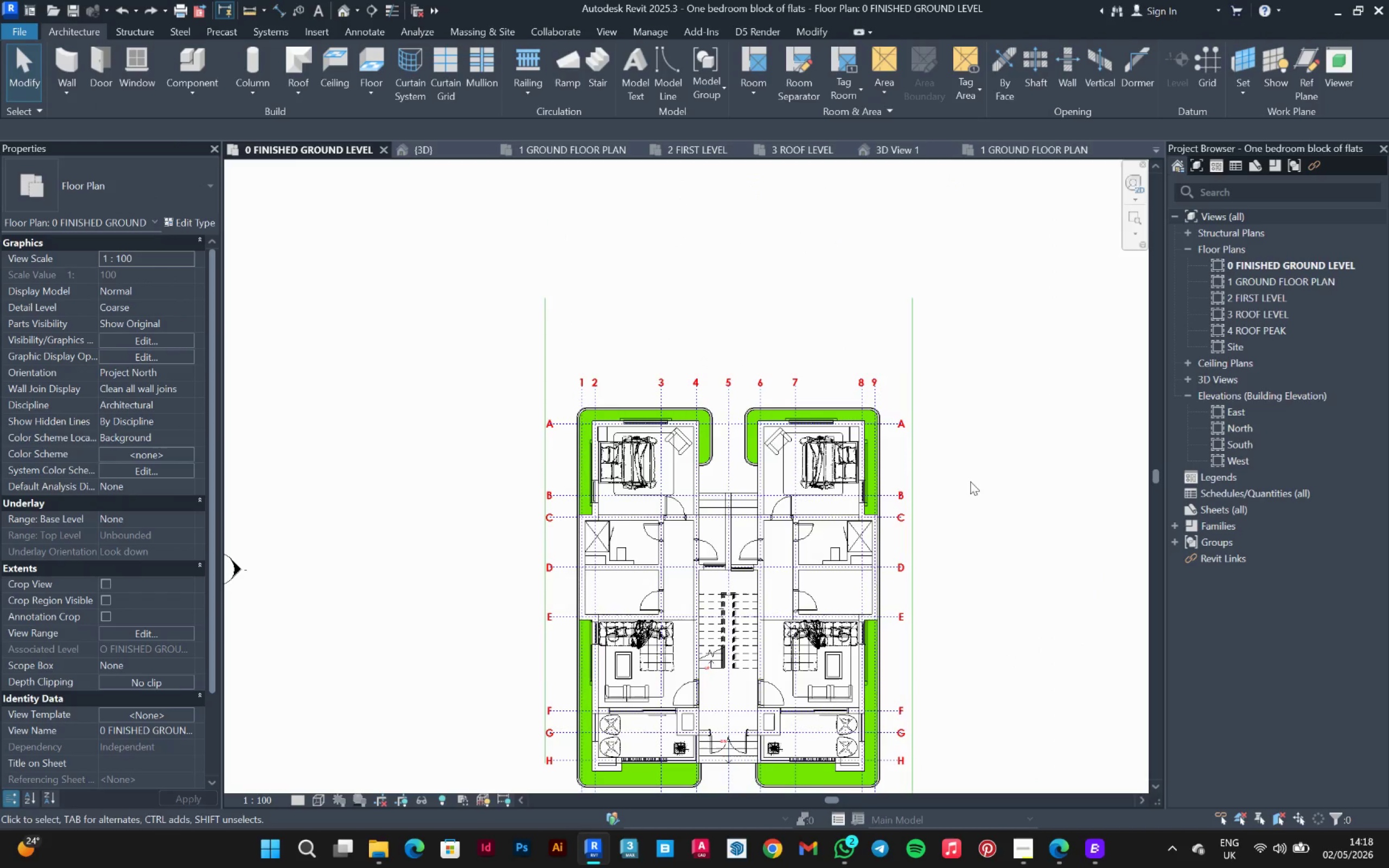 
scroll: coordinate [970, 480], scroll_direction: down, amount: 1.0
 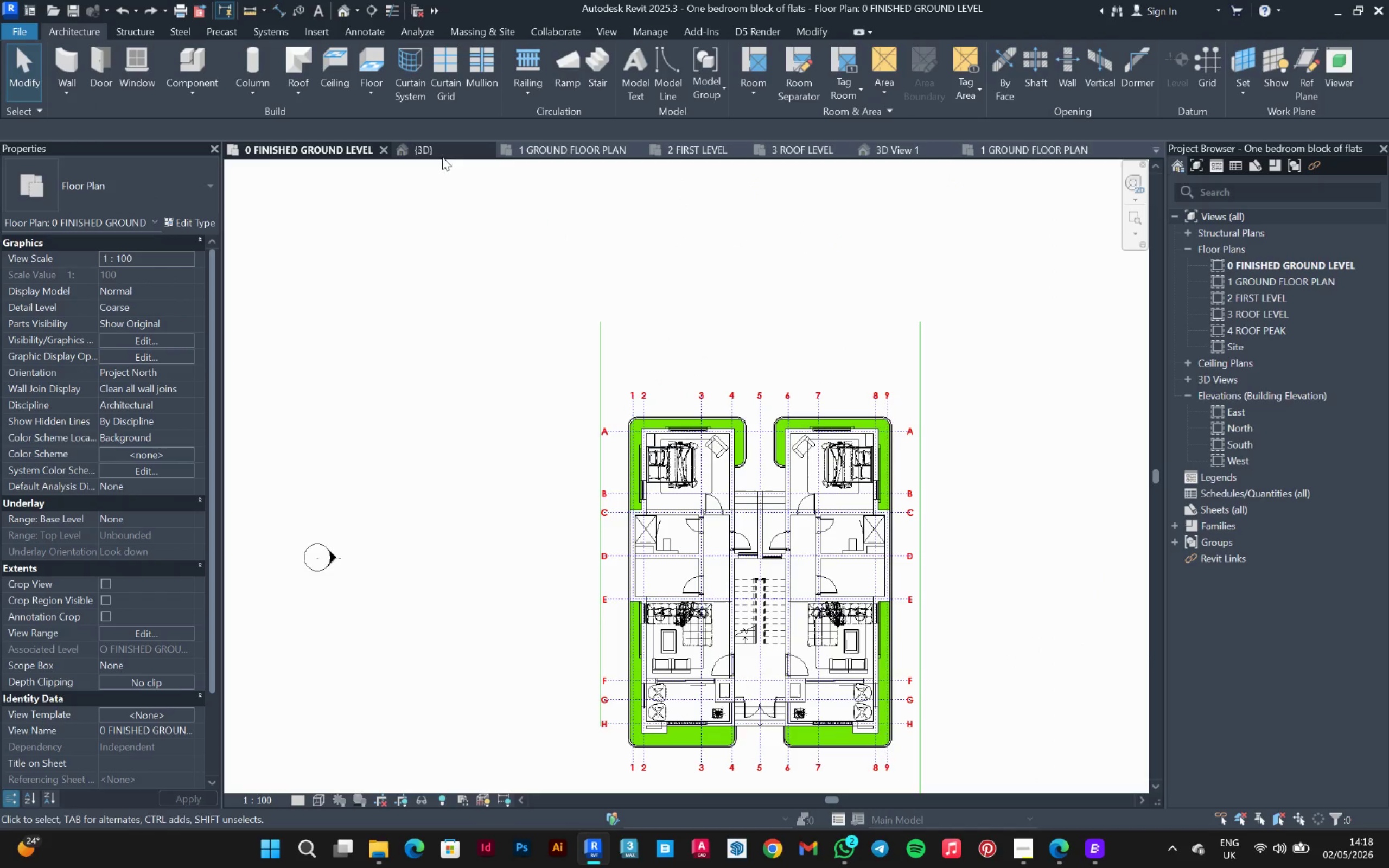 
left_click([437, 151])
 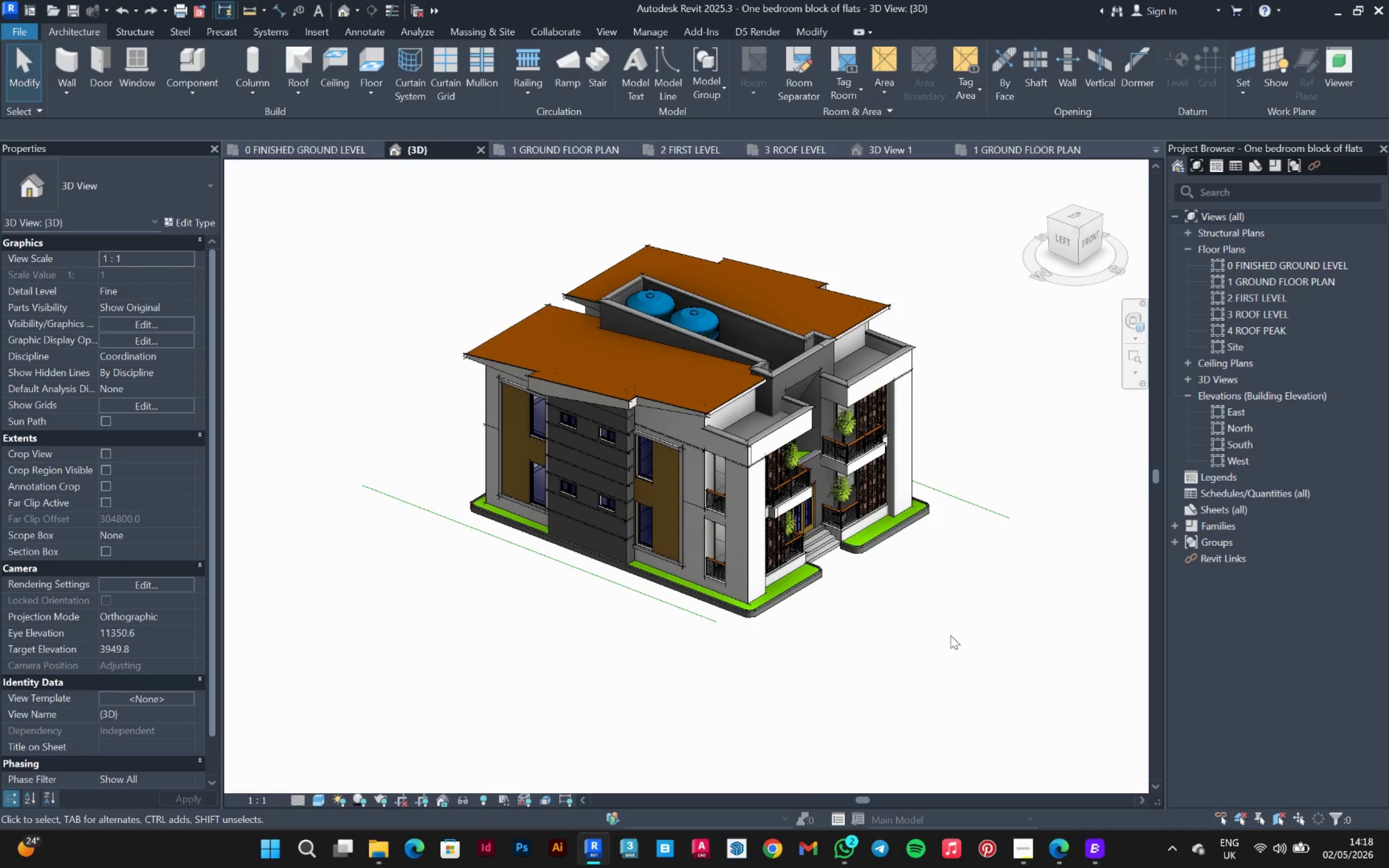 
scroll: coordinate [960, 639], scroll_direction: up, amount: 1.0
 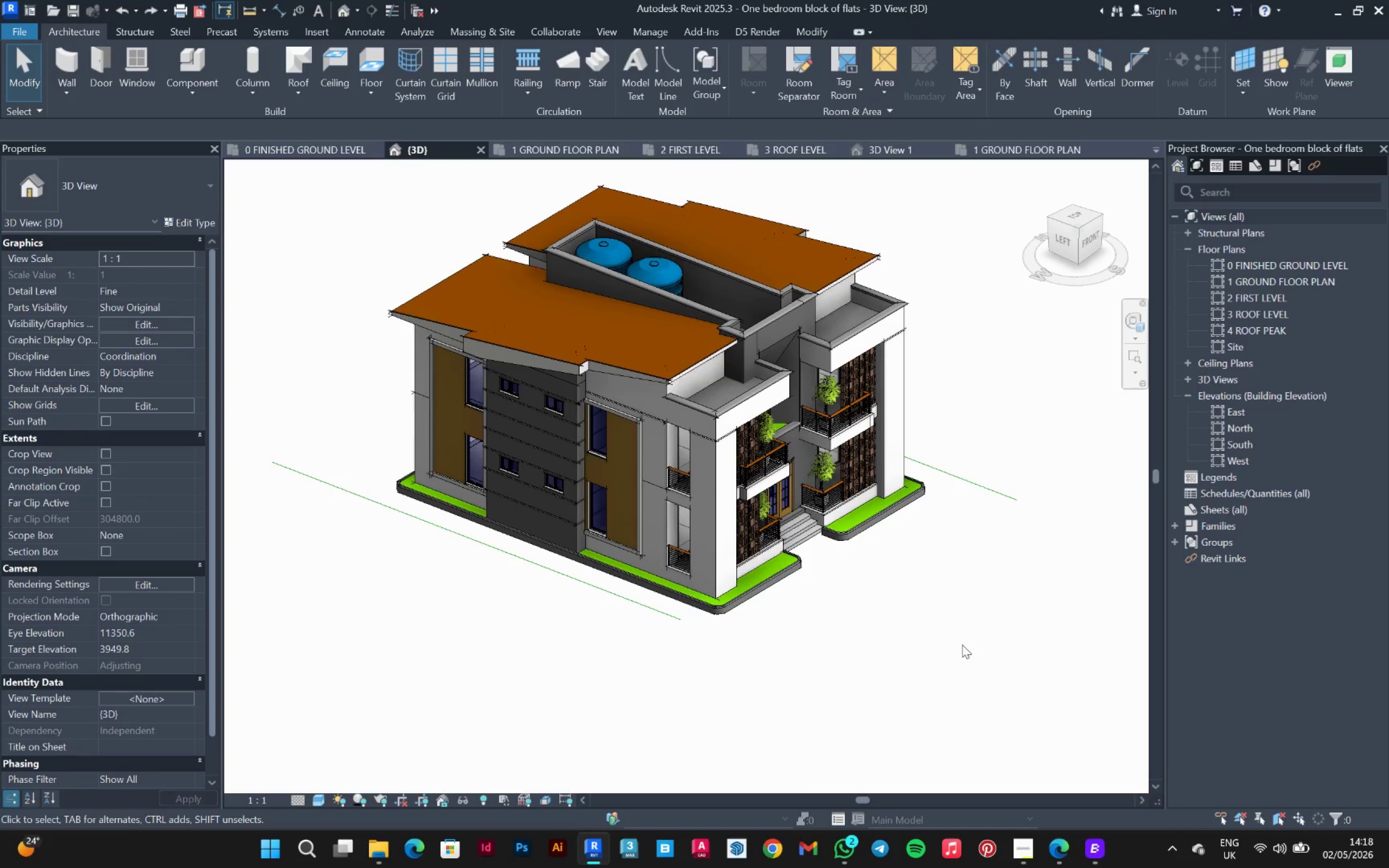 
hold_key(key=ShiftLeft, duration=1.5)
 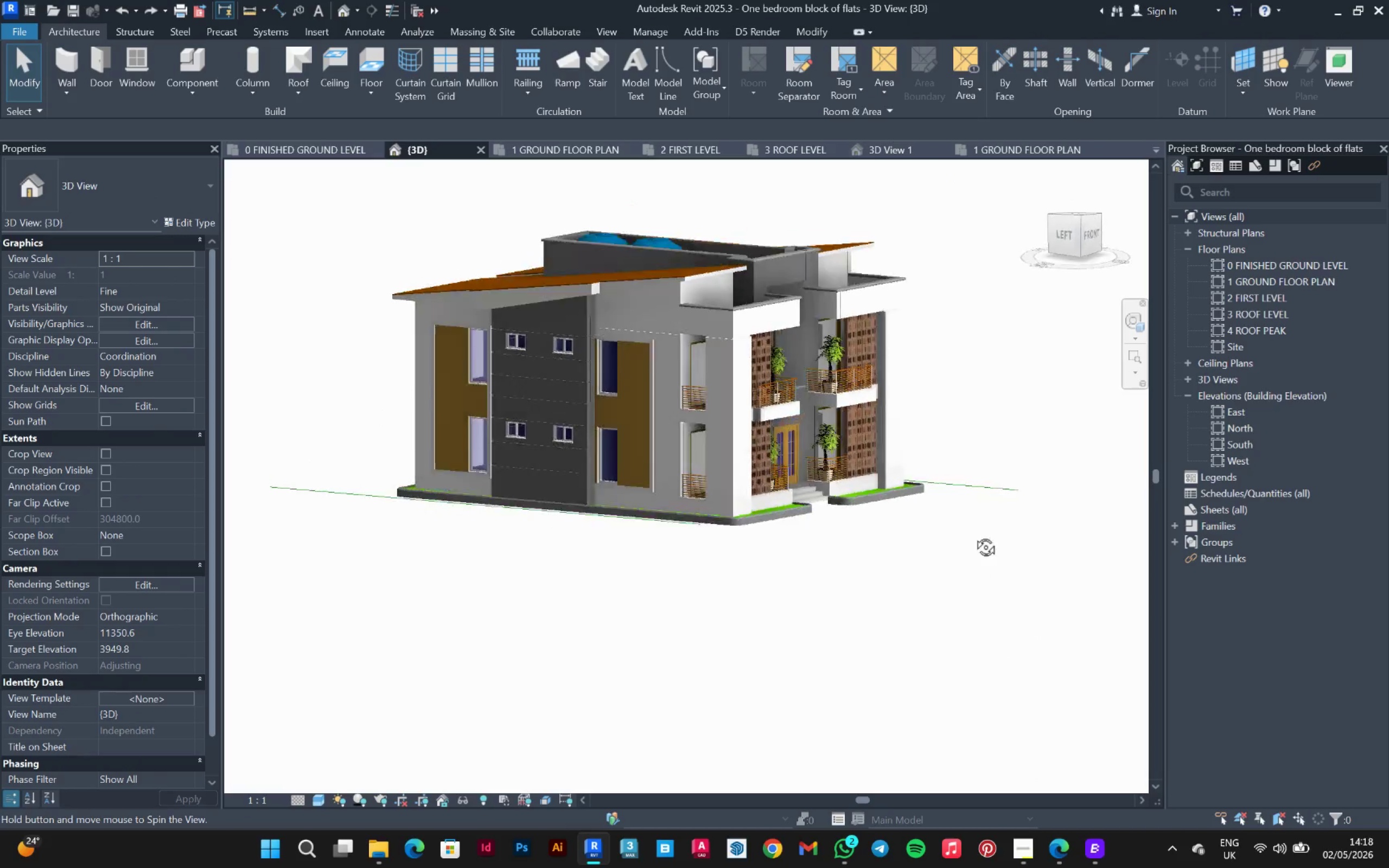 
hold_key(key=ShiftLeft, duration=1.51)
 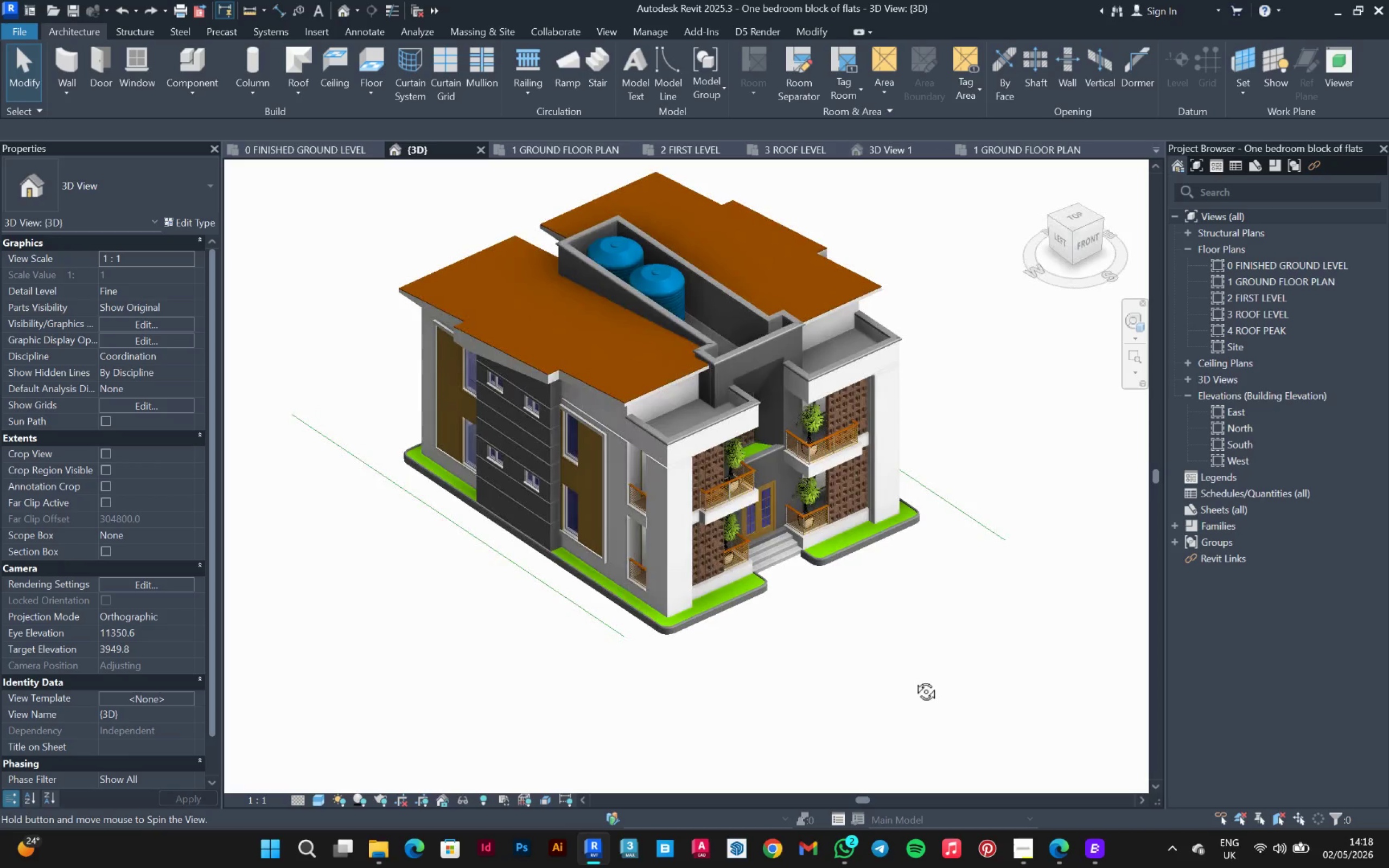 
hold_key(key=ShiftLeft, duration=0.95)
 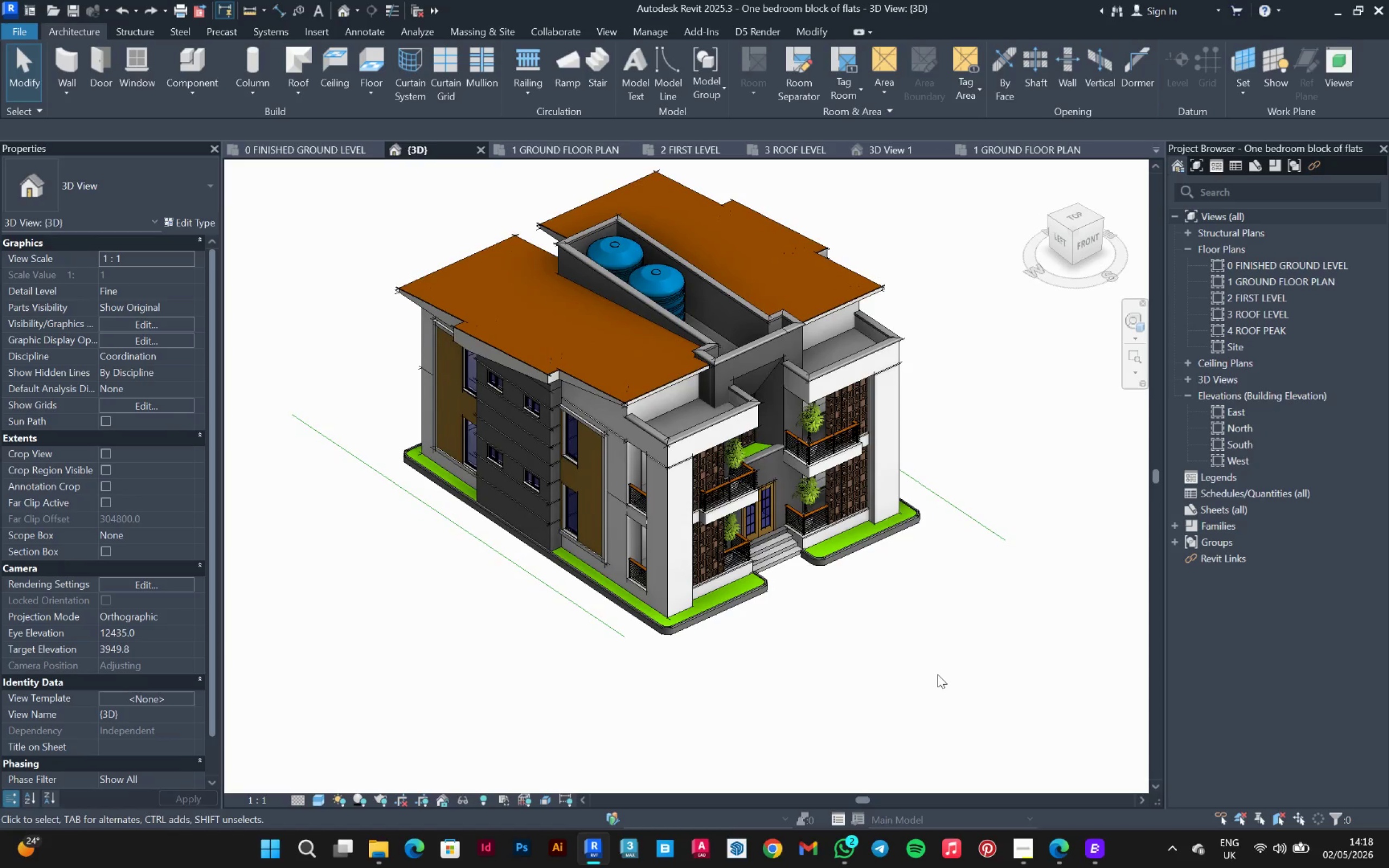 
wait(8.59)
 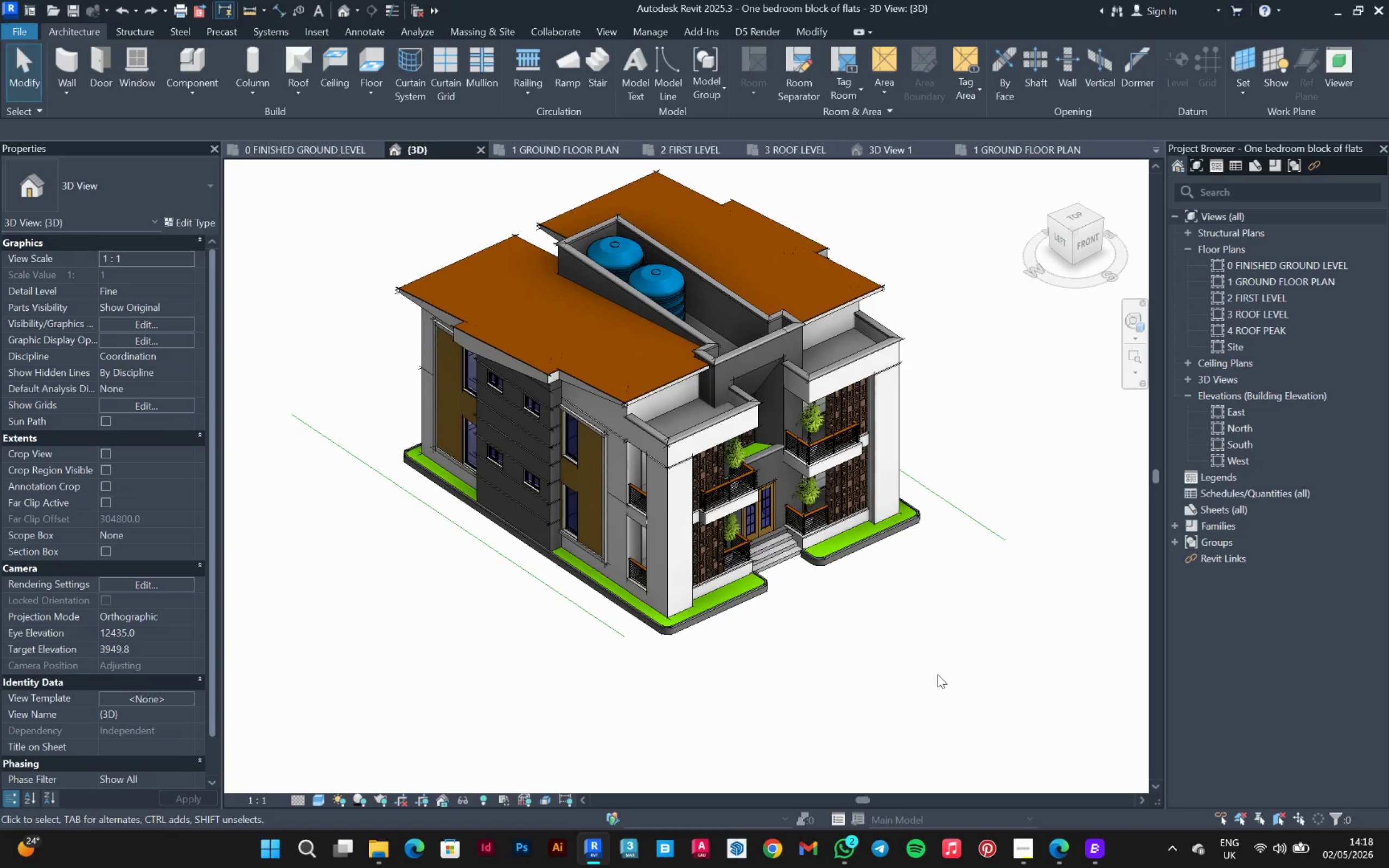 
left_click([298, 144])
 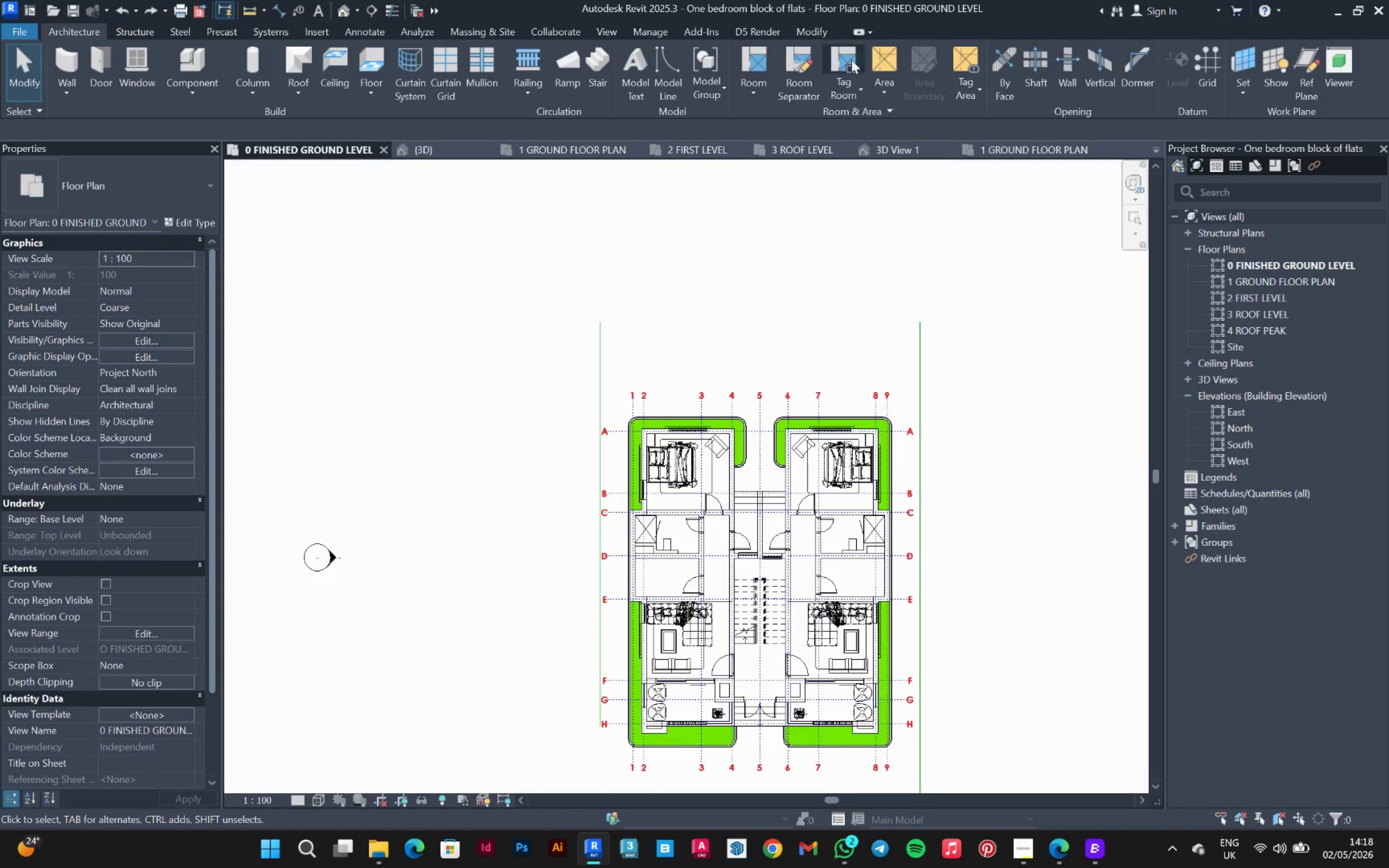 
left_click([668, 60])
 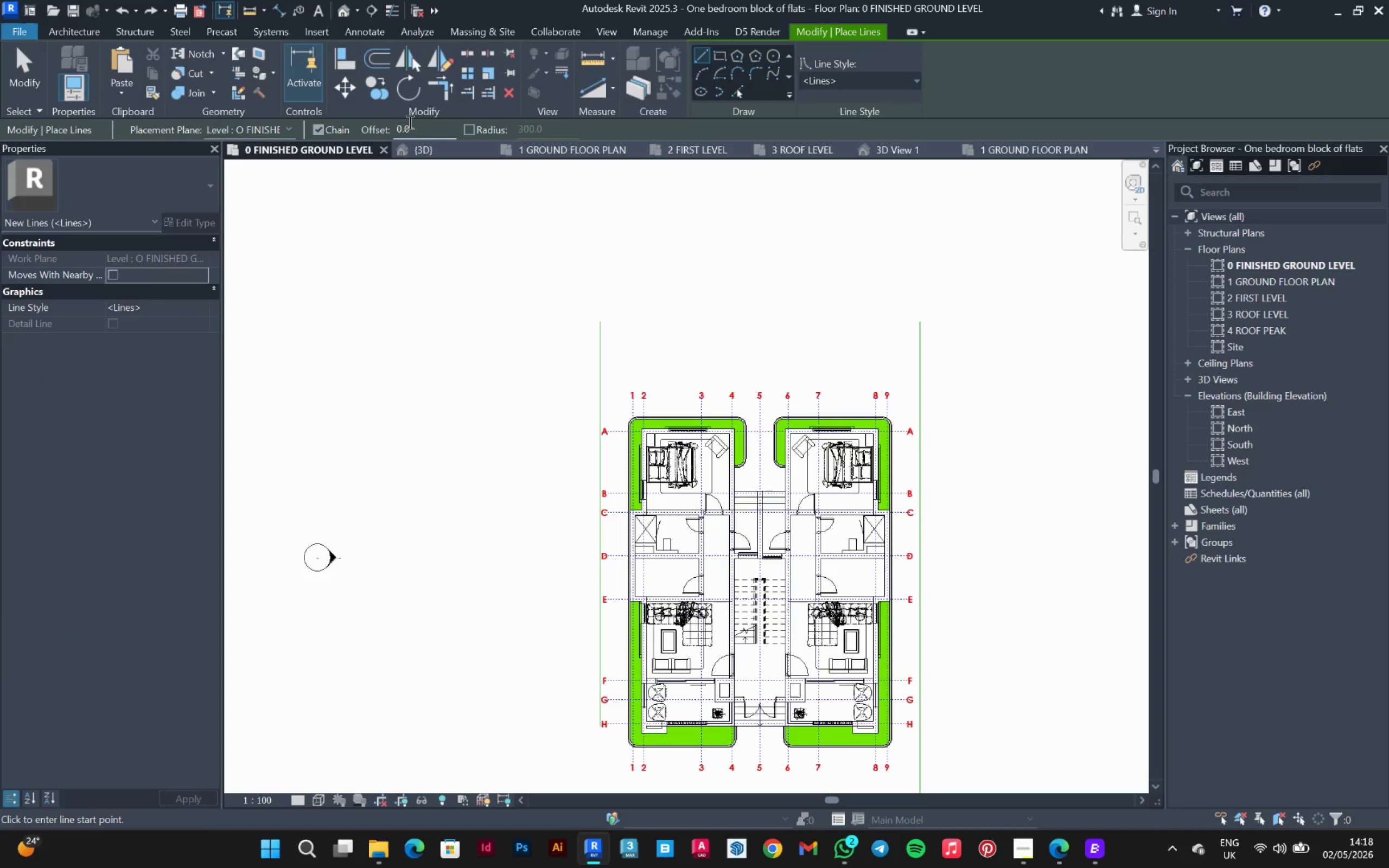 
double_click([417, 129])
 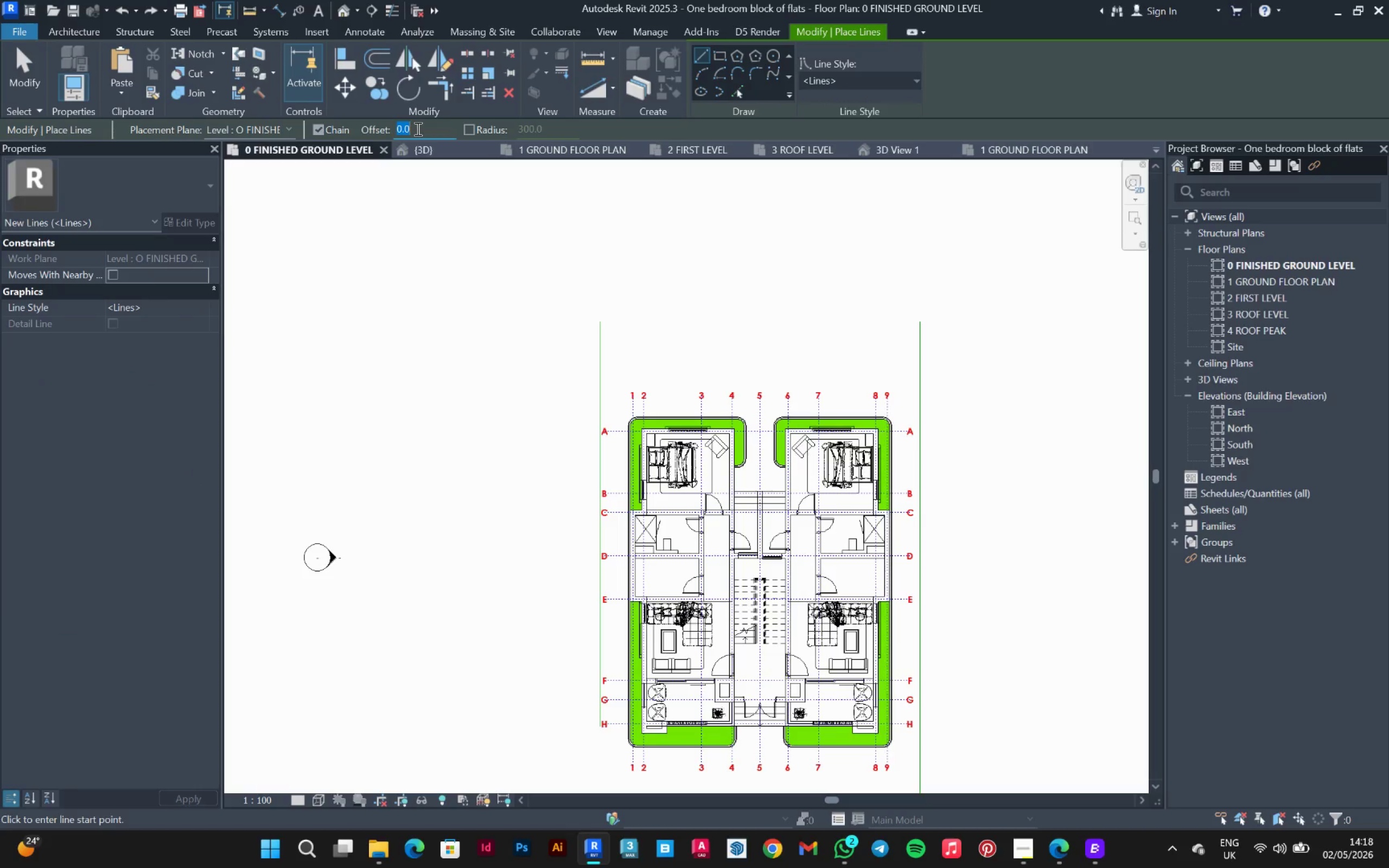 
type(4500)
 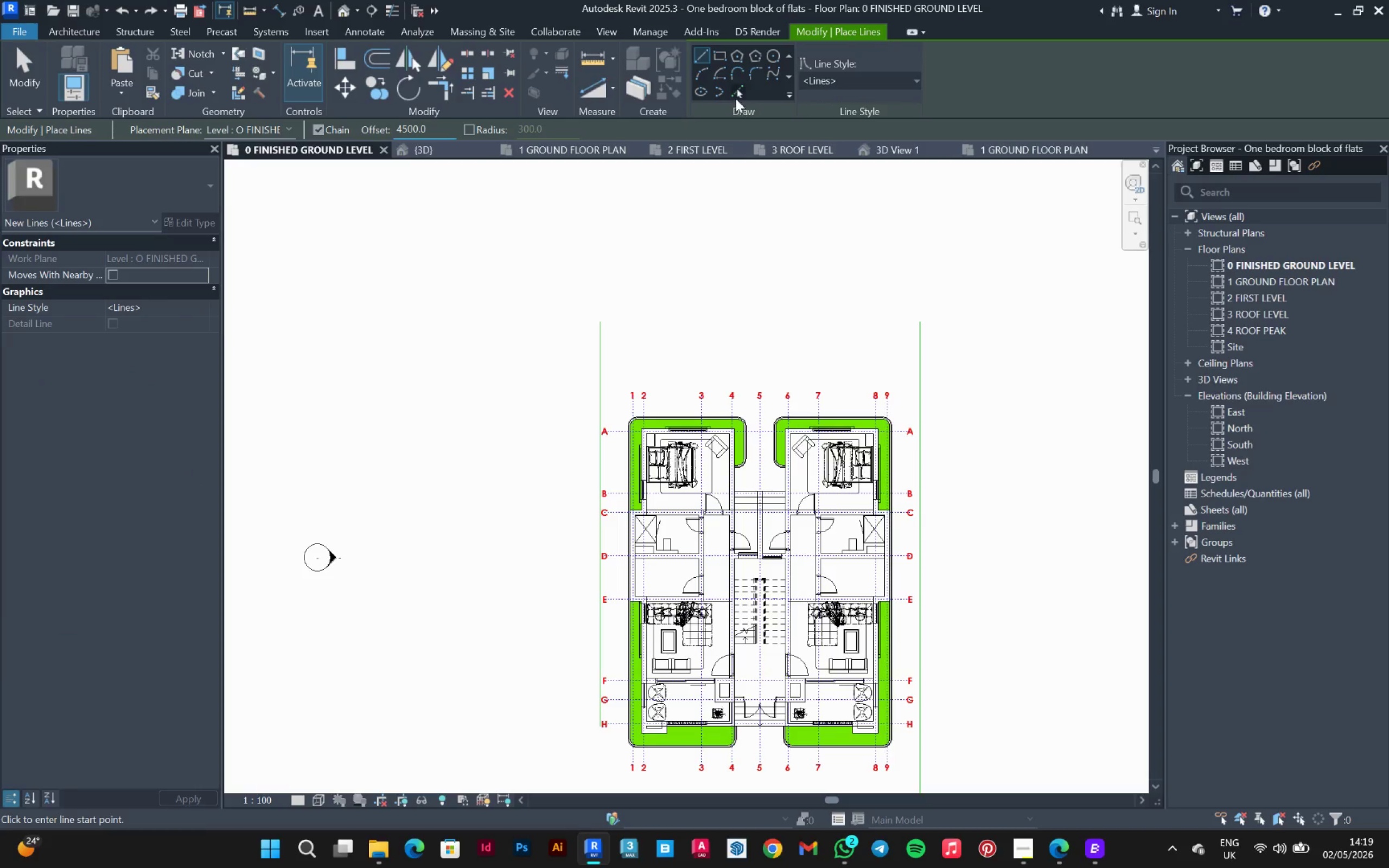 
left_click([734, 90])
 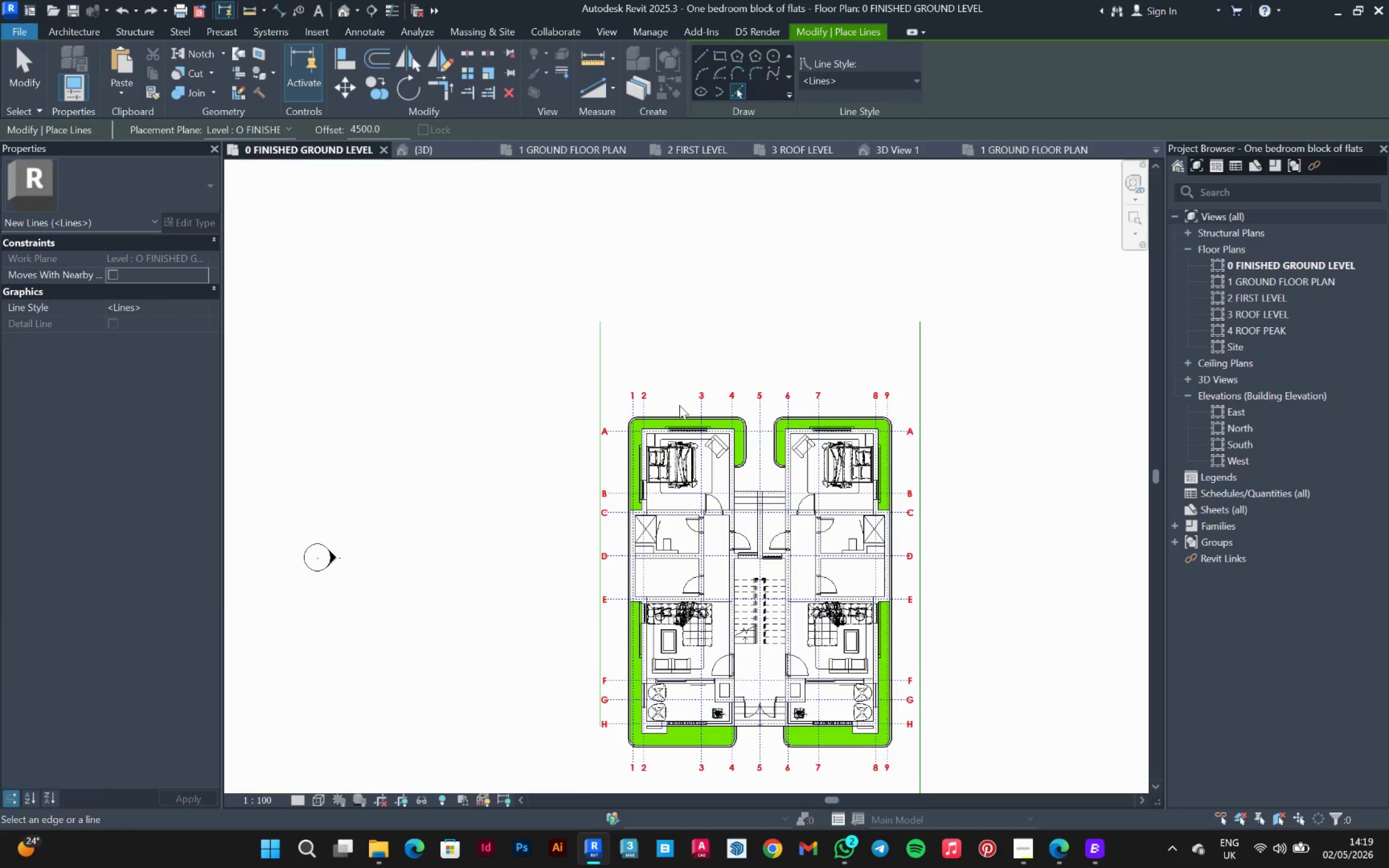 
scroll: coordinate [729, 424], scroll_direction: up, amount: 6.0
 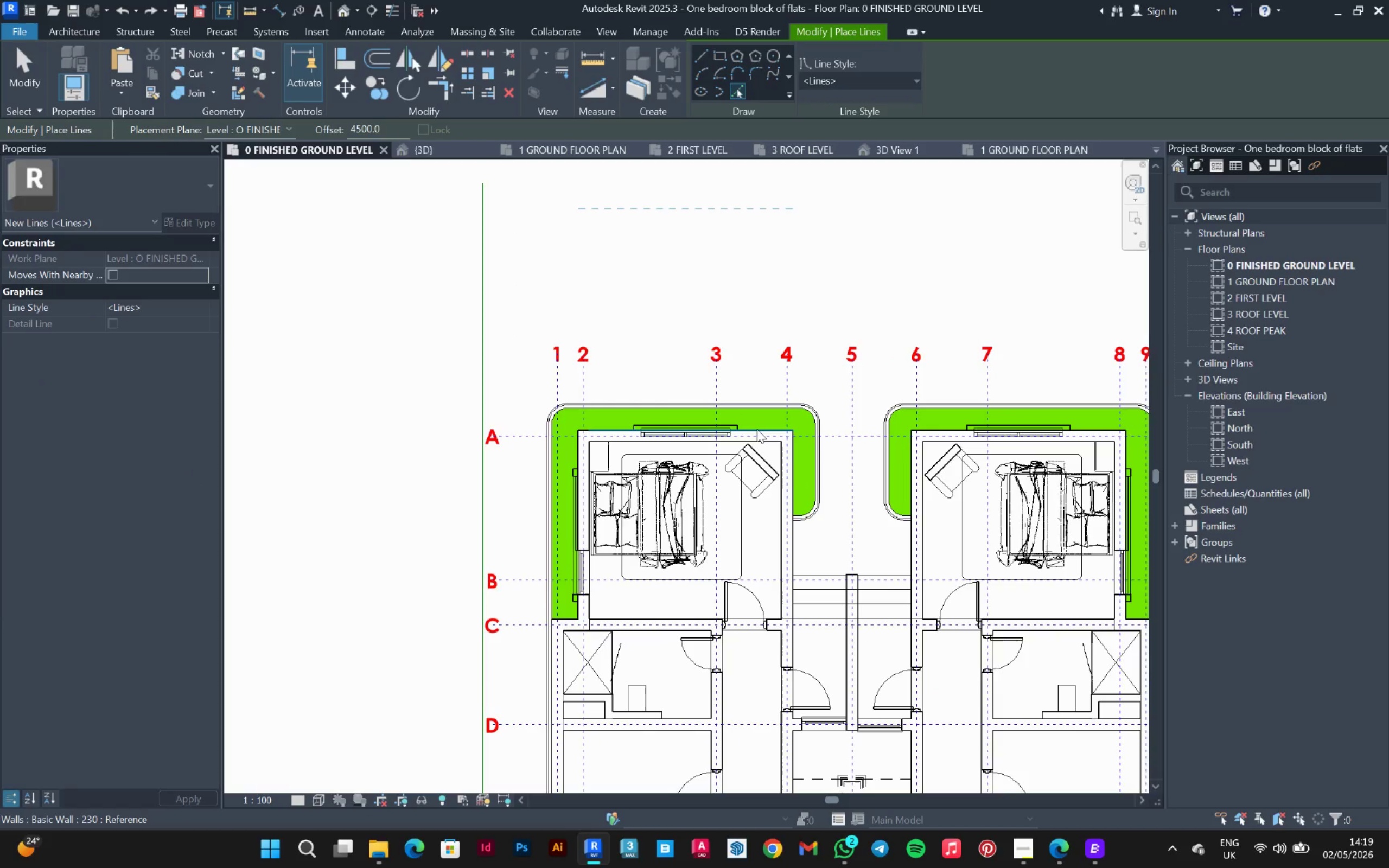 
left_click([757, 429])
 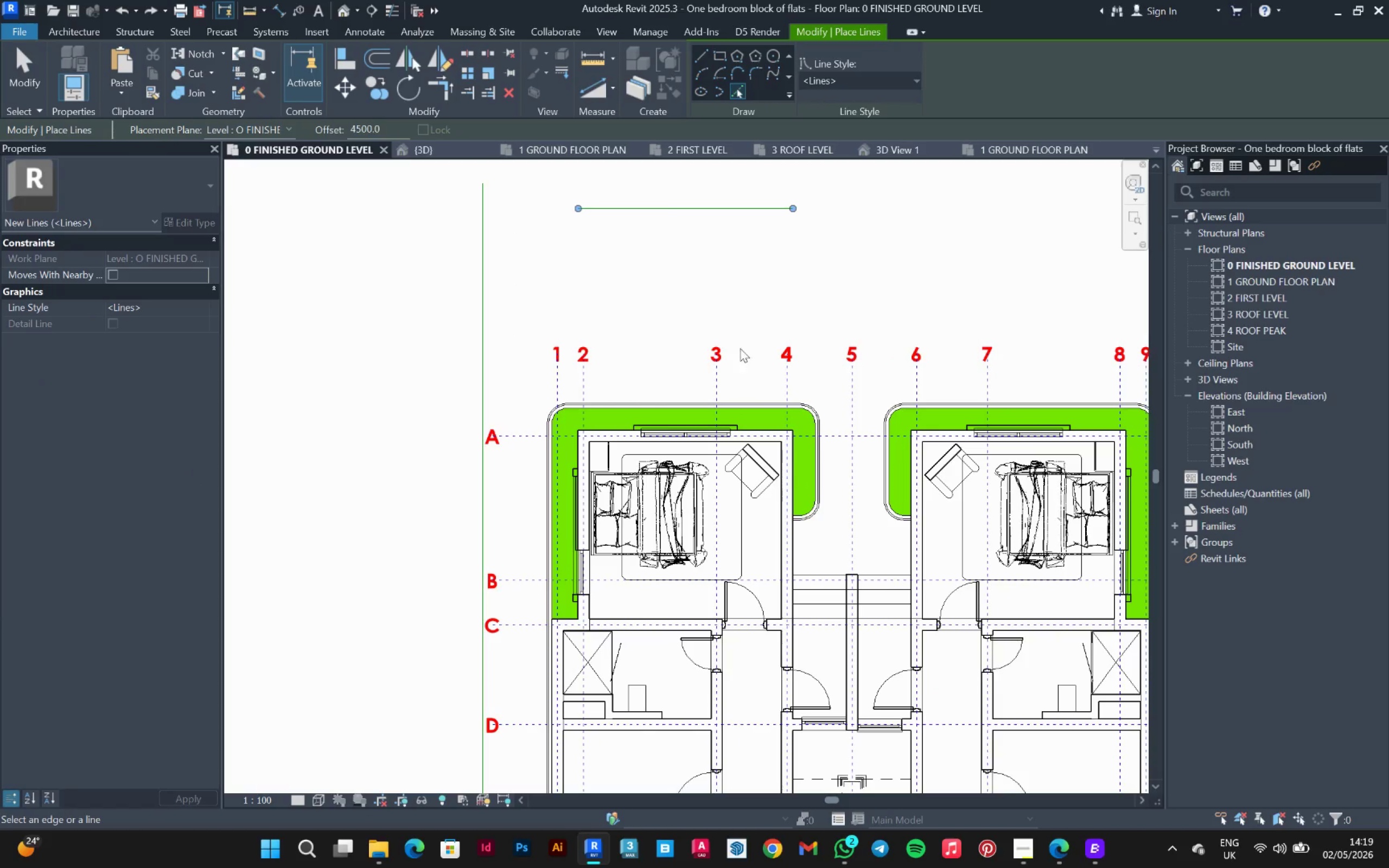 
key(Escape)
 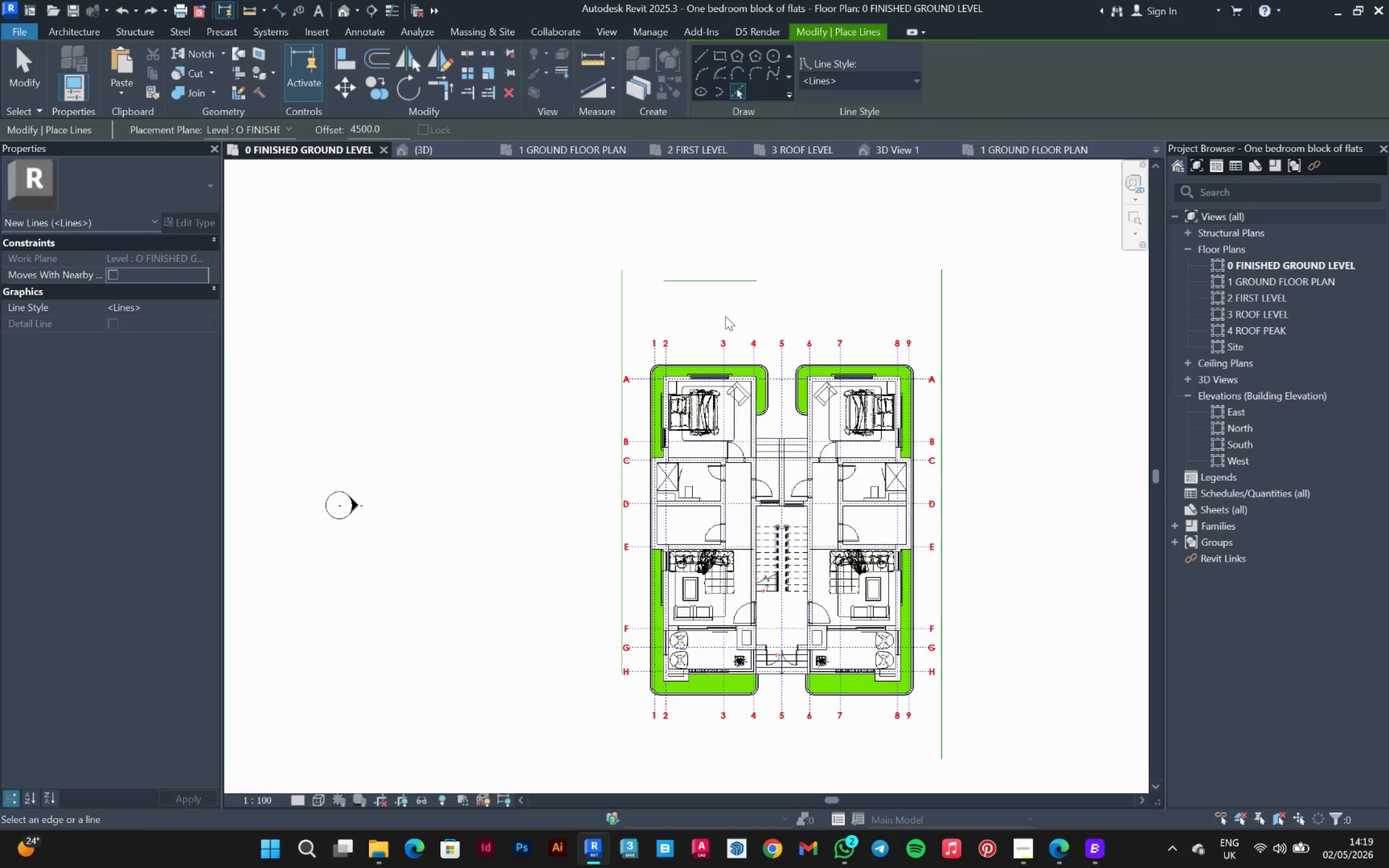 
key(Escape)
 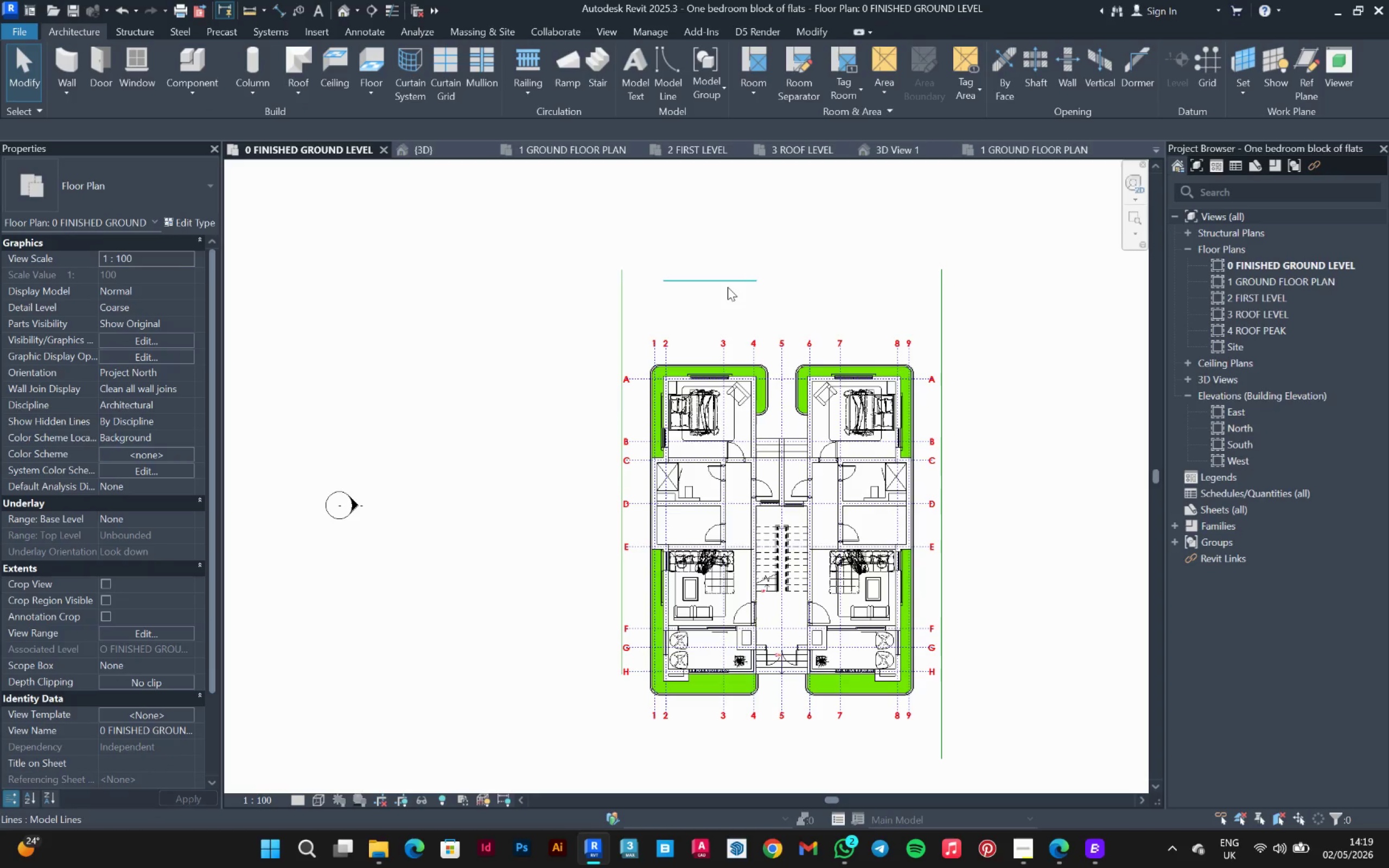 
scroll: coordinate [724, 331], scroll_direction: down, amount: 6.0
 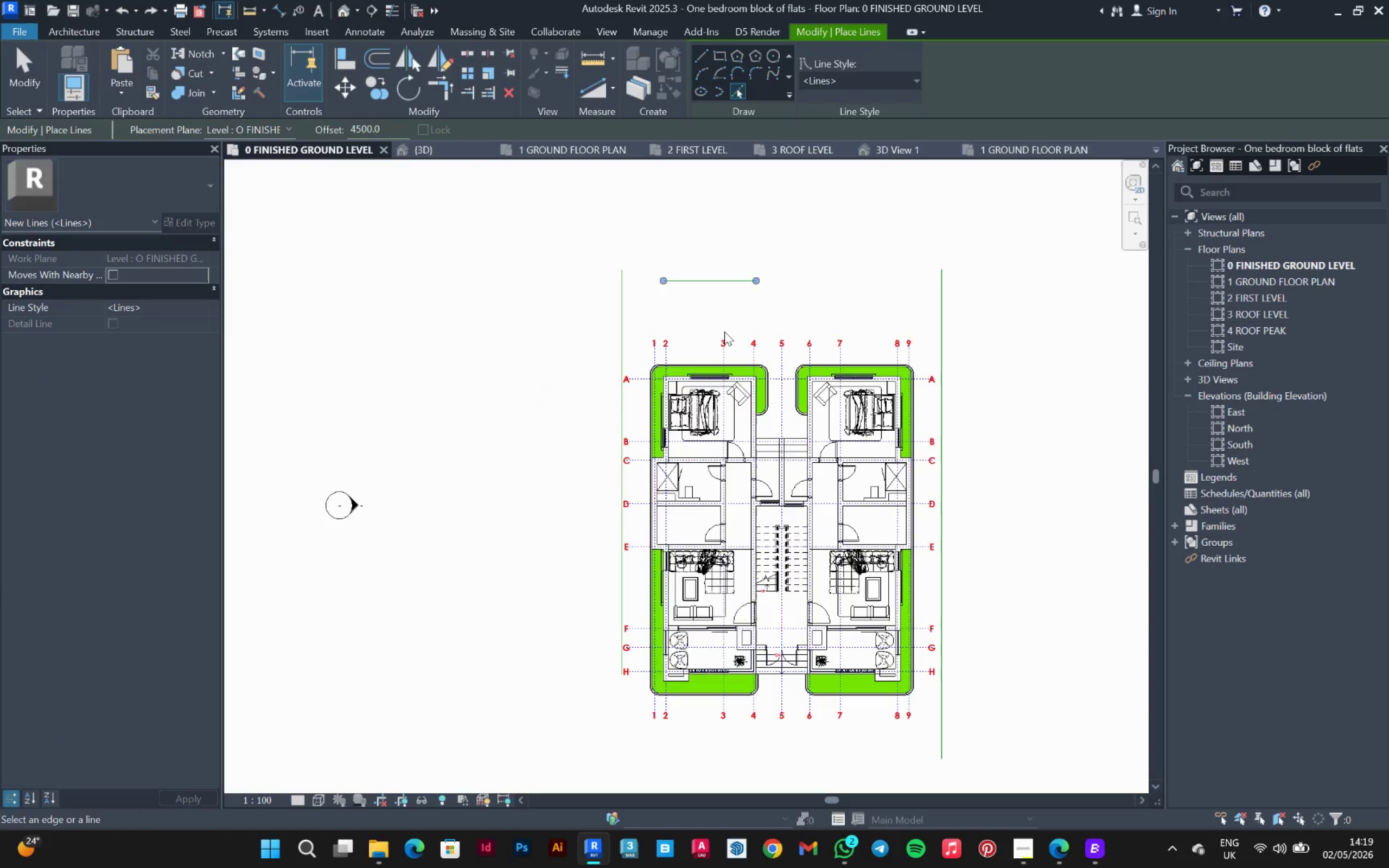 
left_click([728, 287])
 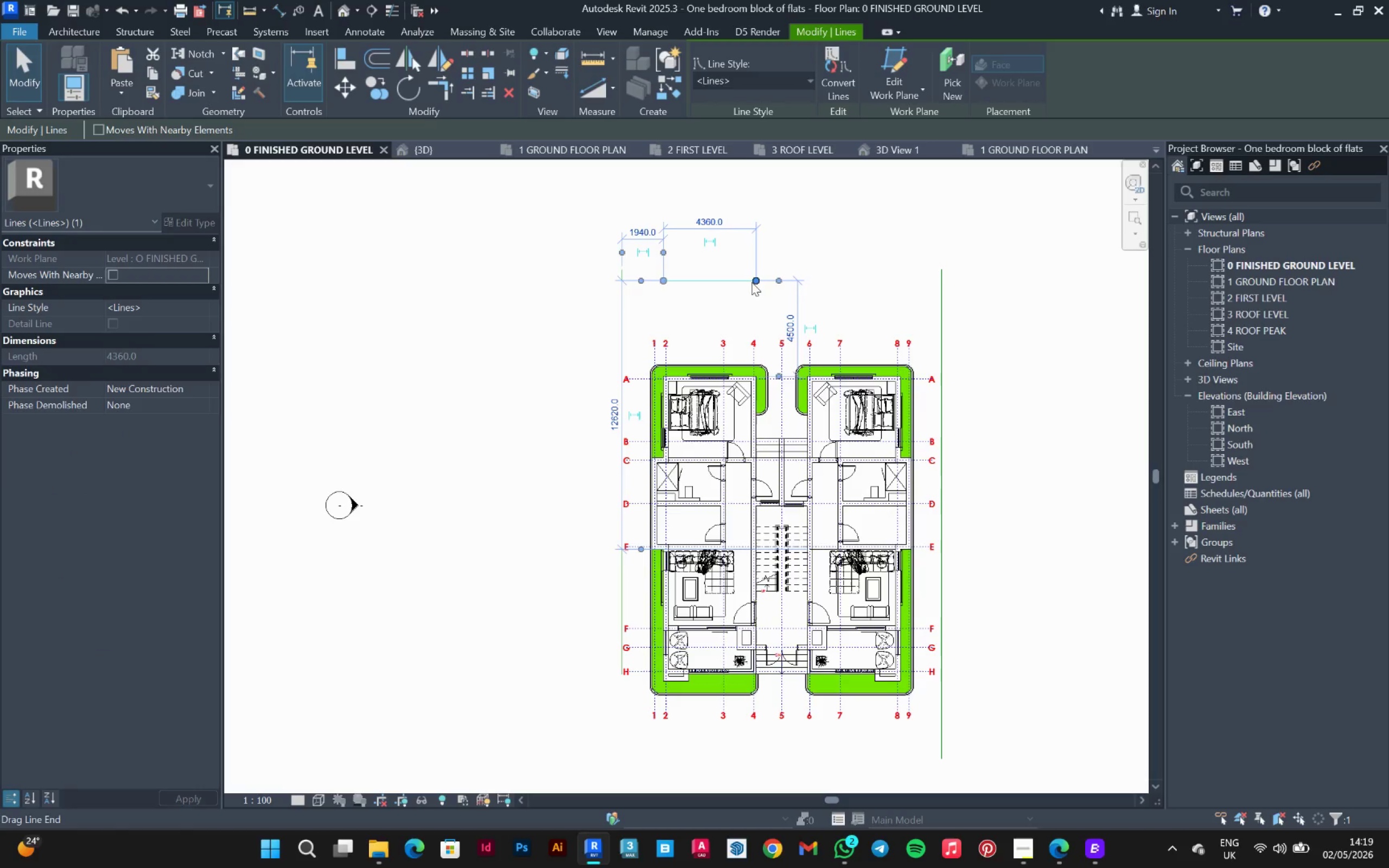 
left_click_drag(start_coordinate=[752, 282], to_coordinate=[937, 285])
 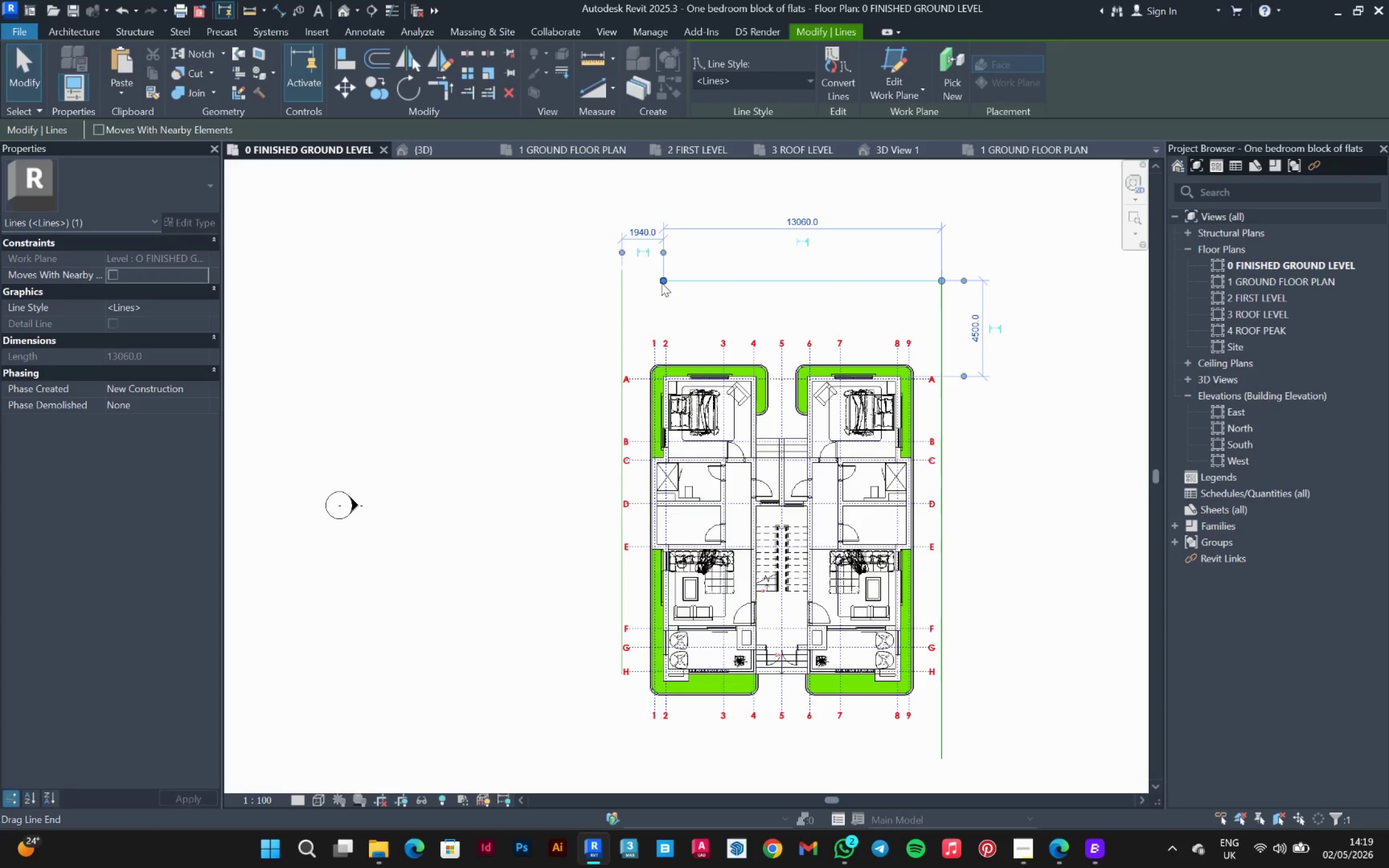 
left_click_drag(start_coordinate=[658, 283], to_coordinate=[625, 283])
 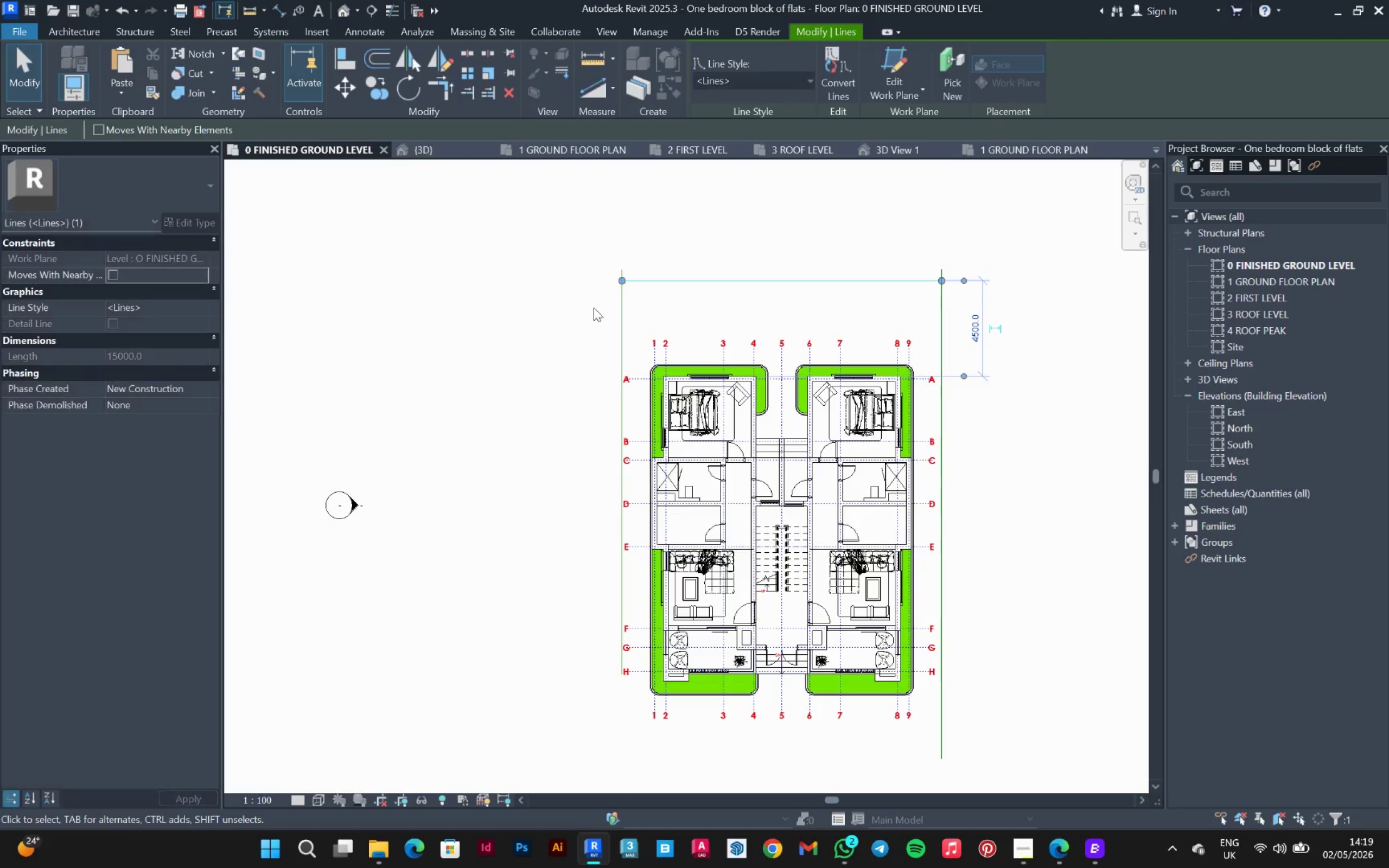 
left_click([515, 288])
 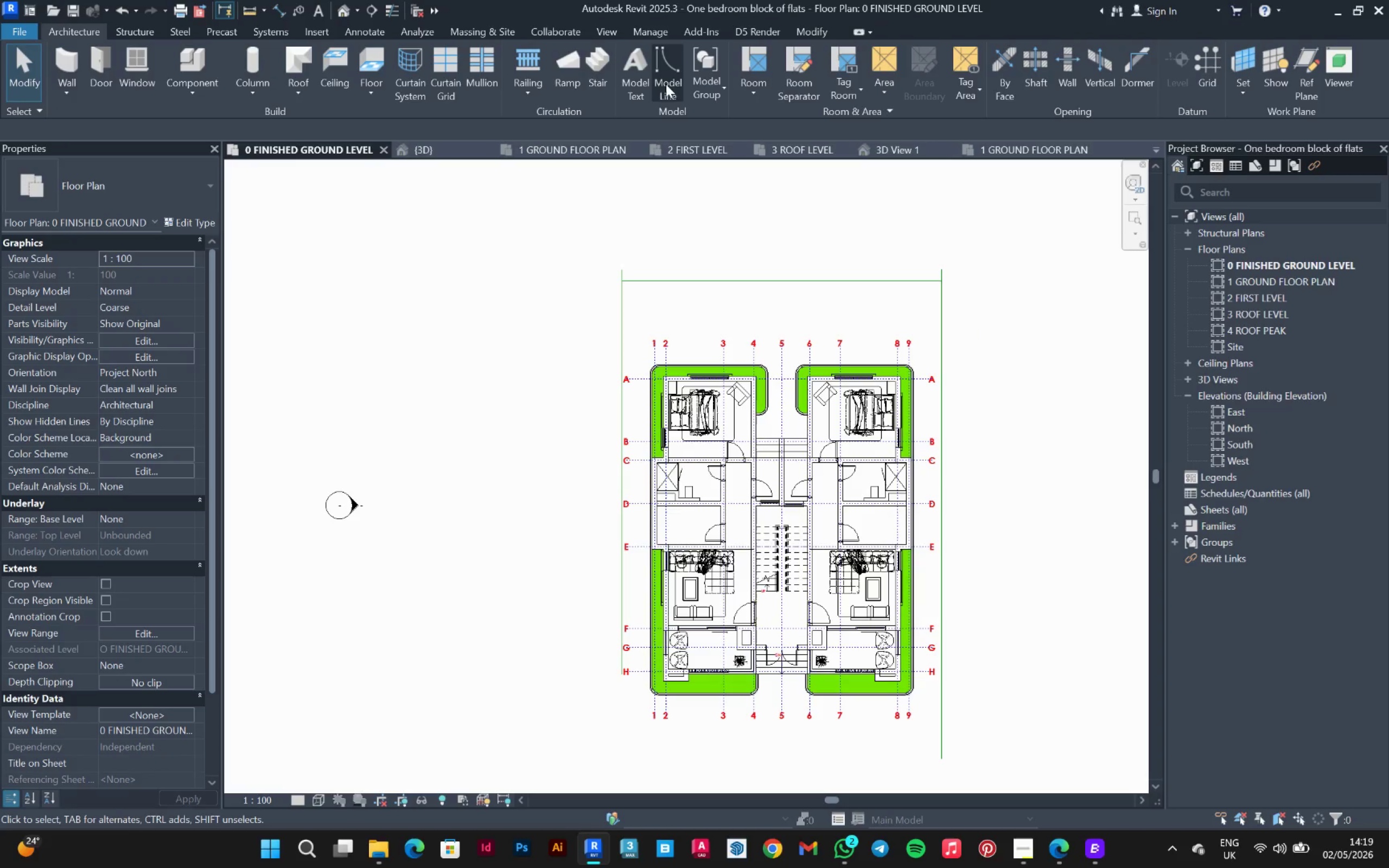 
left_click([670, 69])
 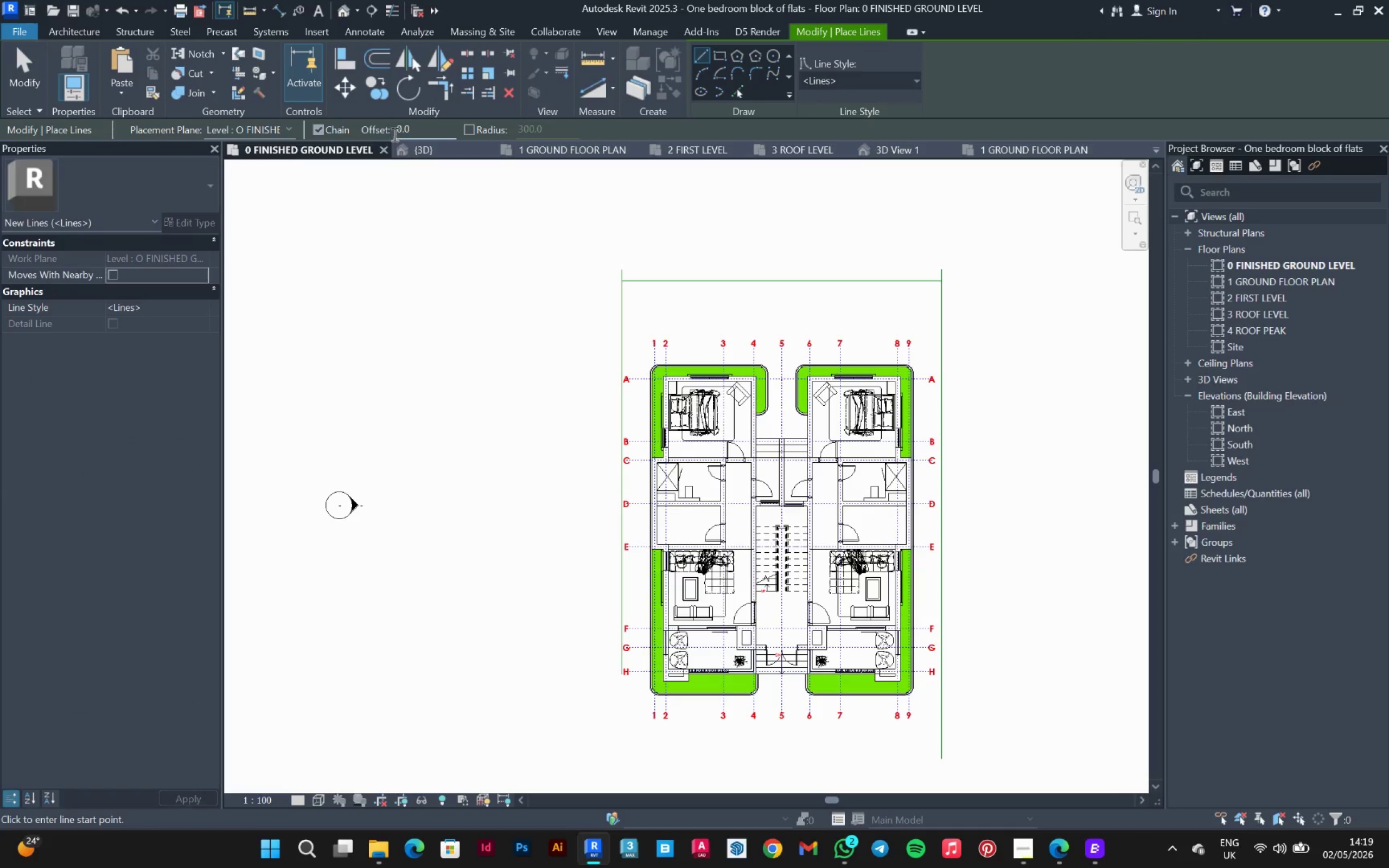 
left_click_drag(start_coordinate=[430, 133], to_coordinate=[372, 133])
 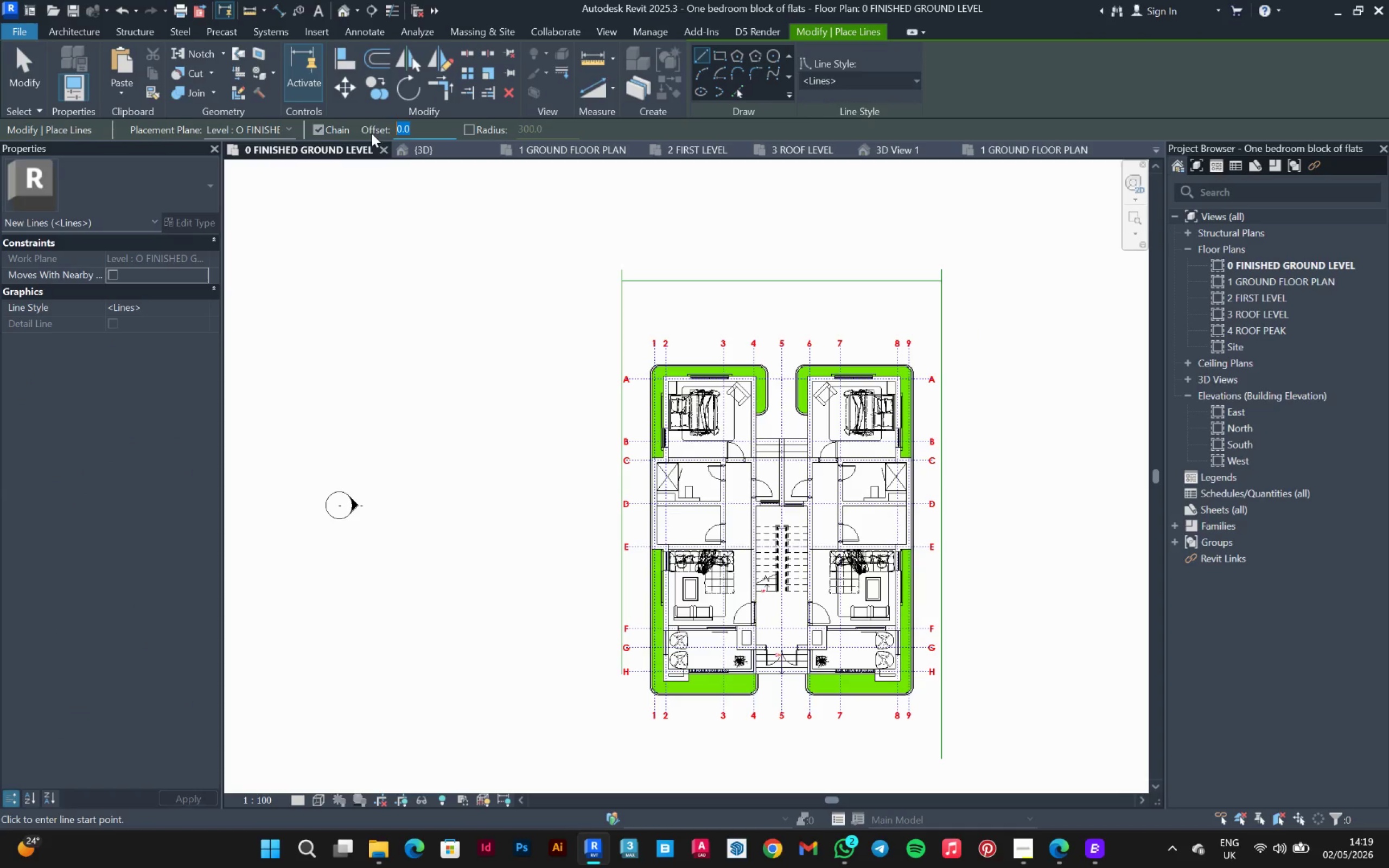 
type(25000)
 